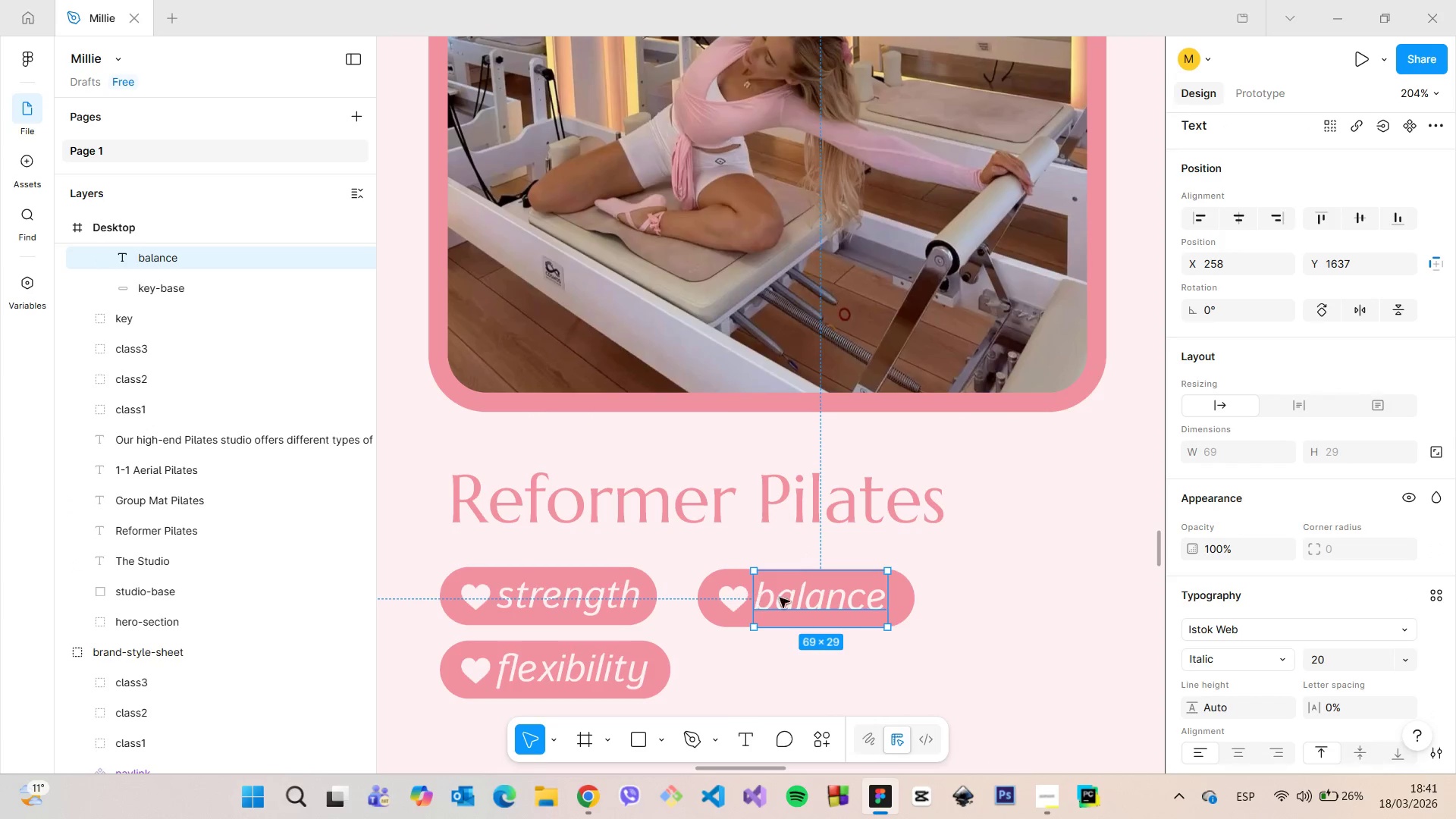 
hold_key(key=AltLeft, duration=0.5)
 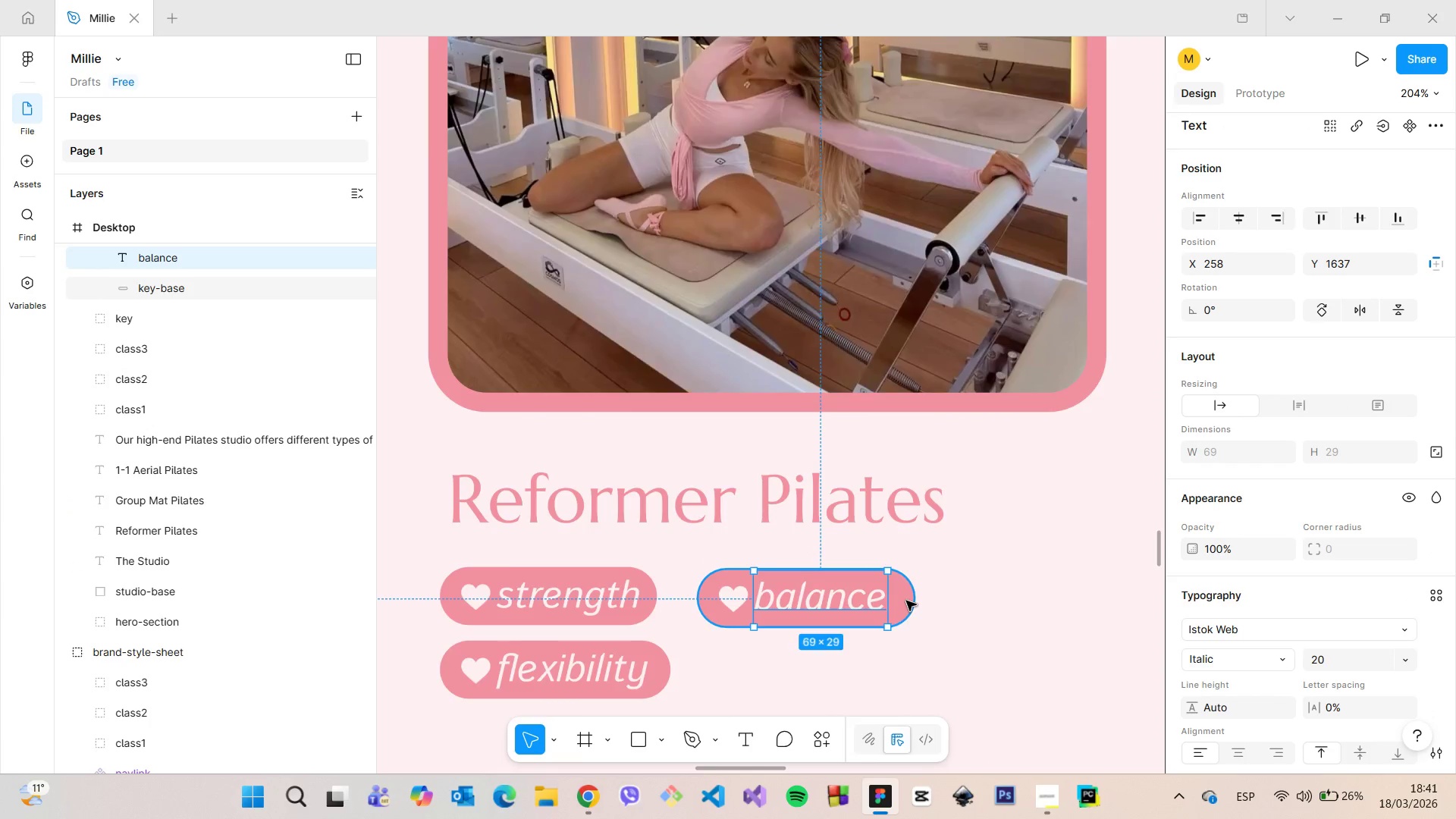 
left_click([906, 601])
 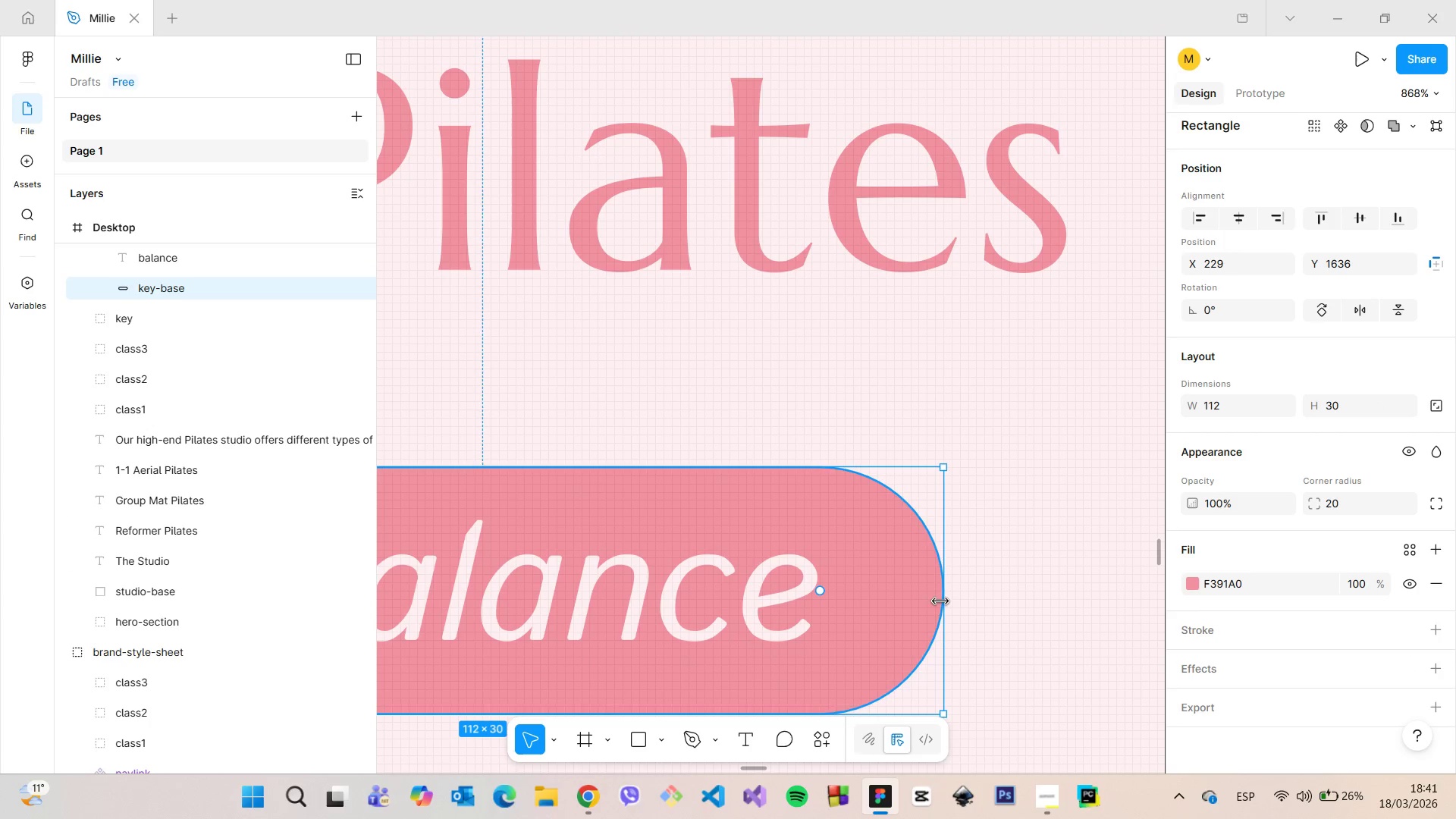 
scroll: coordinate [906, 601], scroll_direction: up, amount: 11.0
 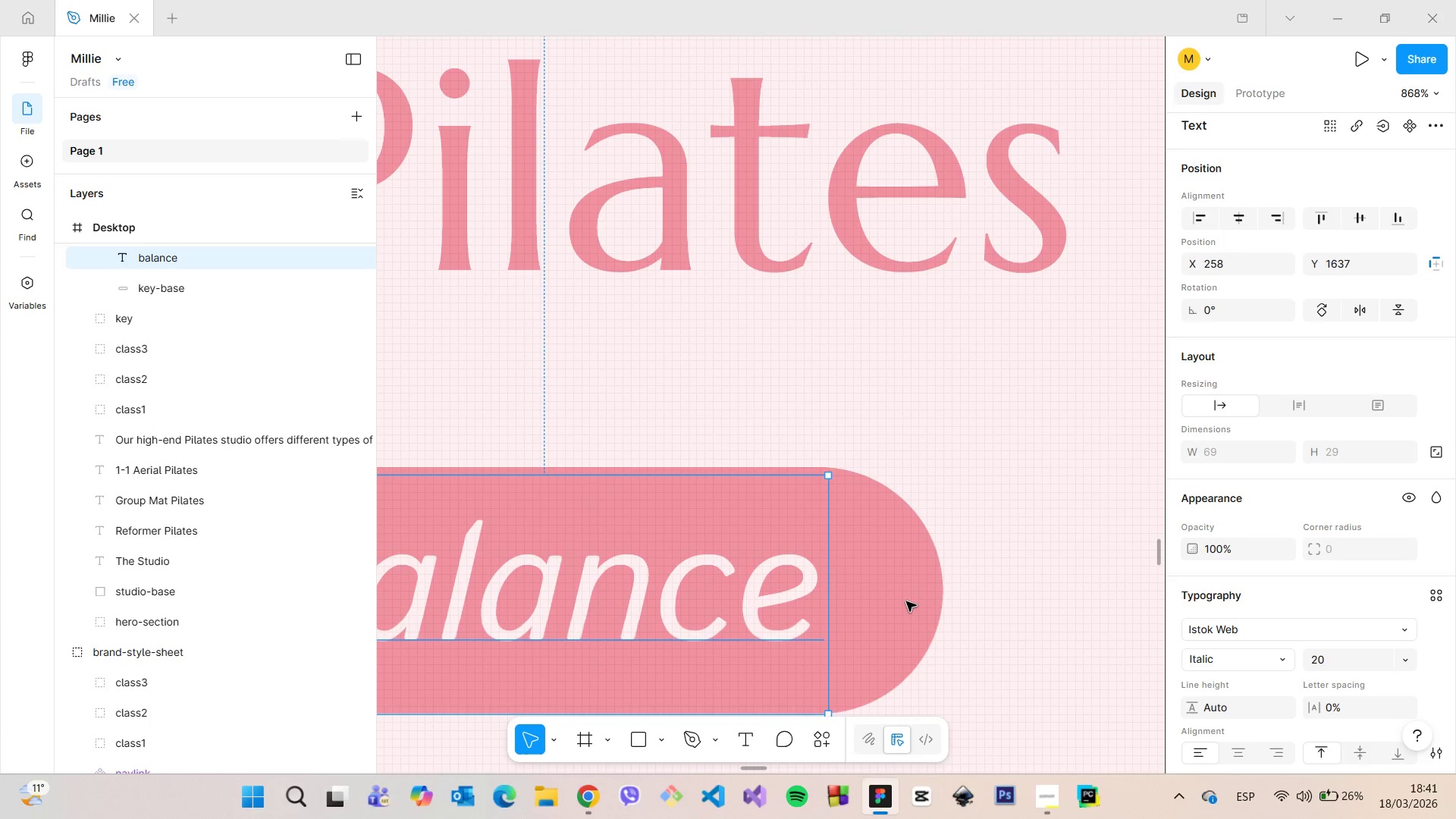 
left_click_drag(start_coordinate=[943, 601], to_coordinate=[922, 604])
 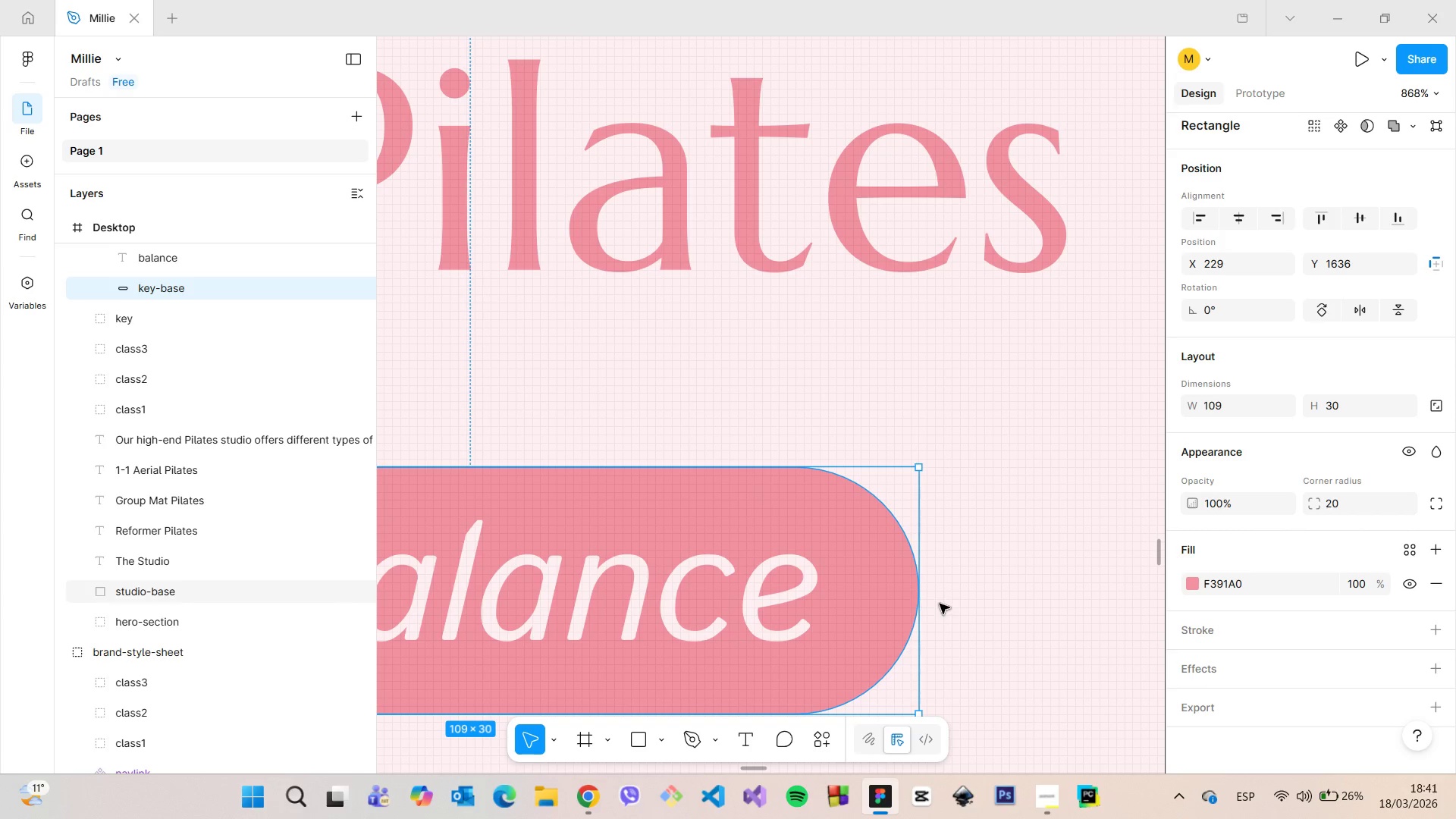 
left_click([940, 604])
 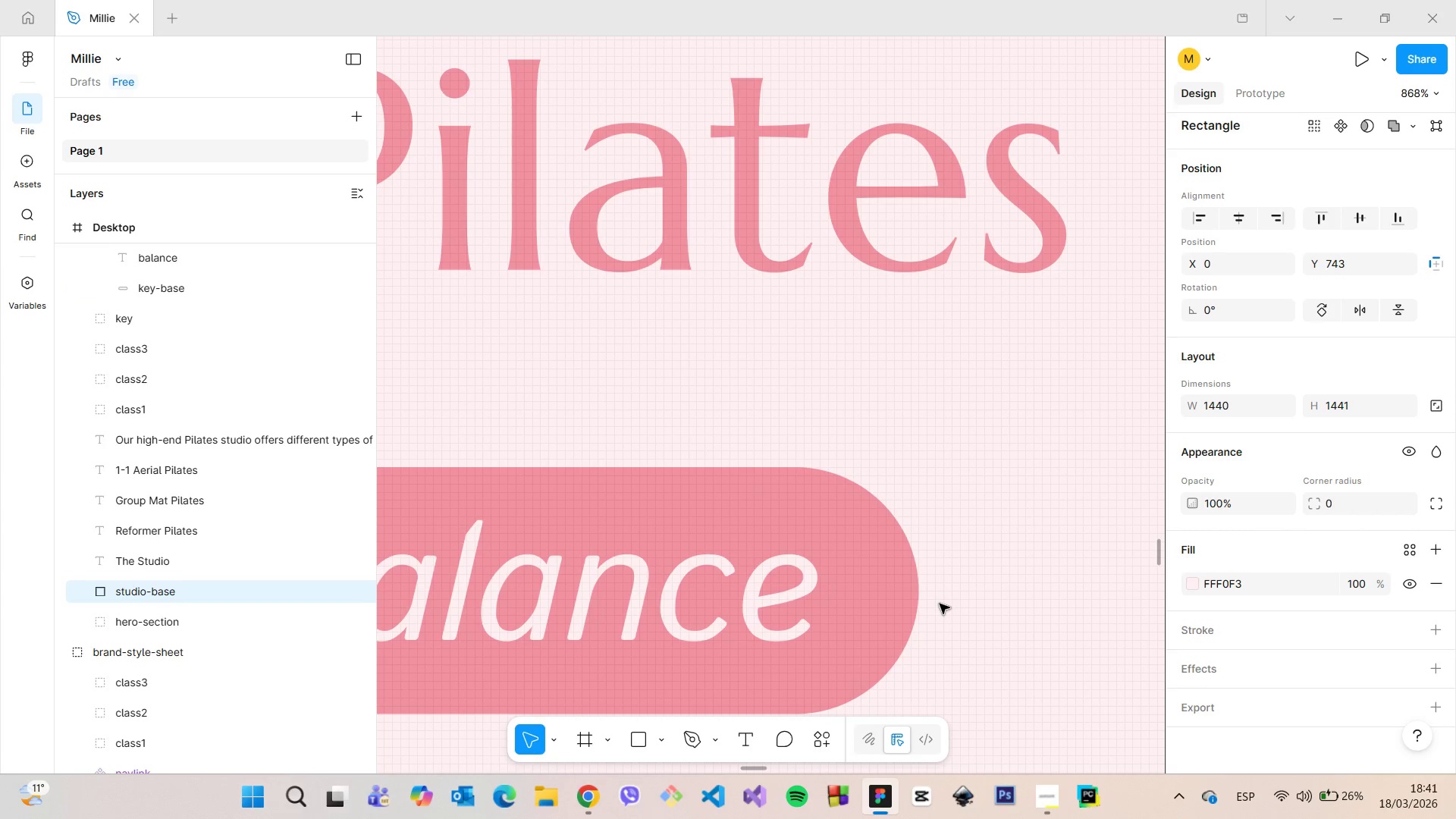 
scroll: coordinate [930, 605], scroll_direction: down, amount: 24.0
 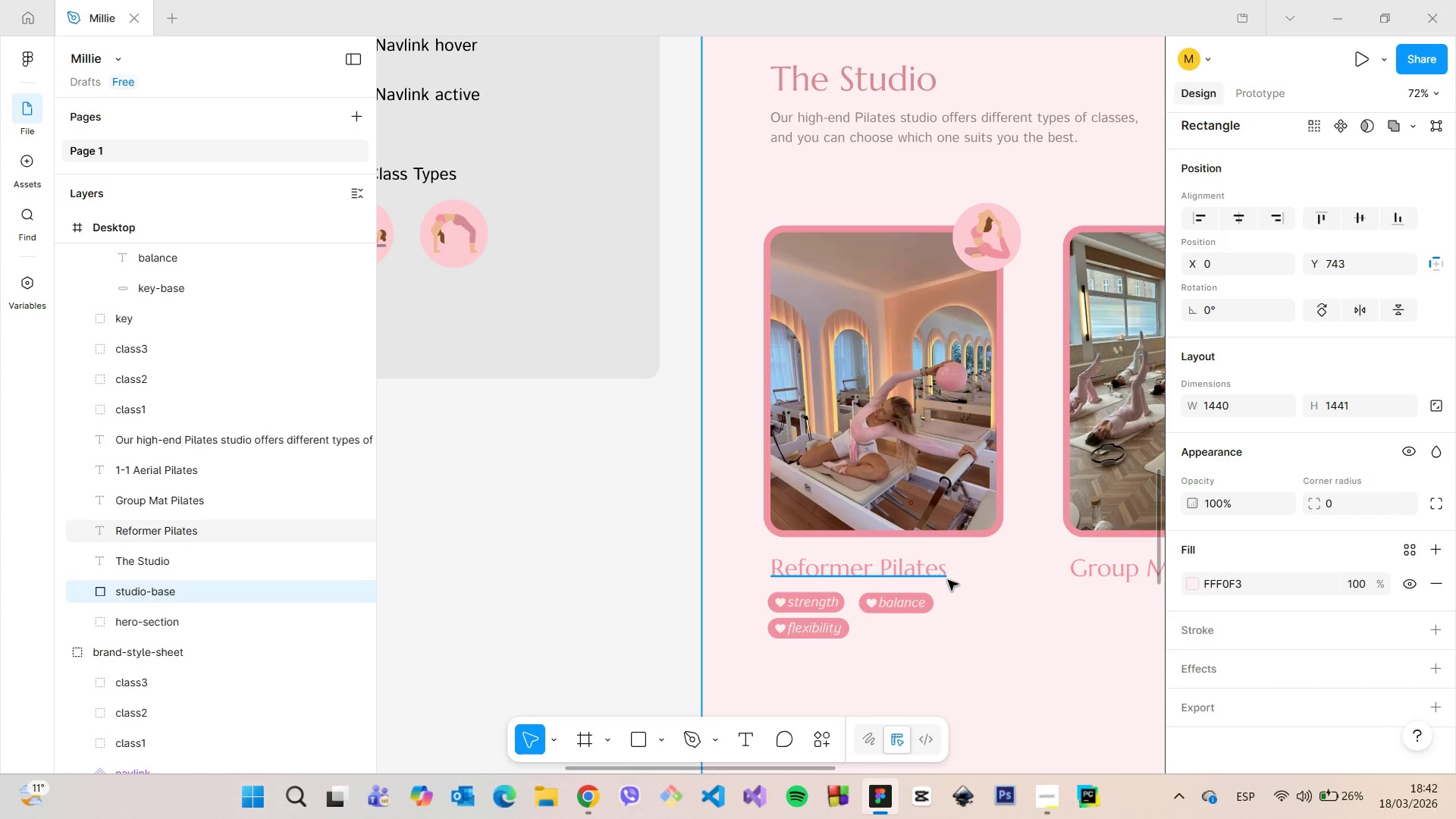 
wait(15.94)
 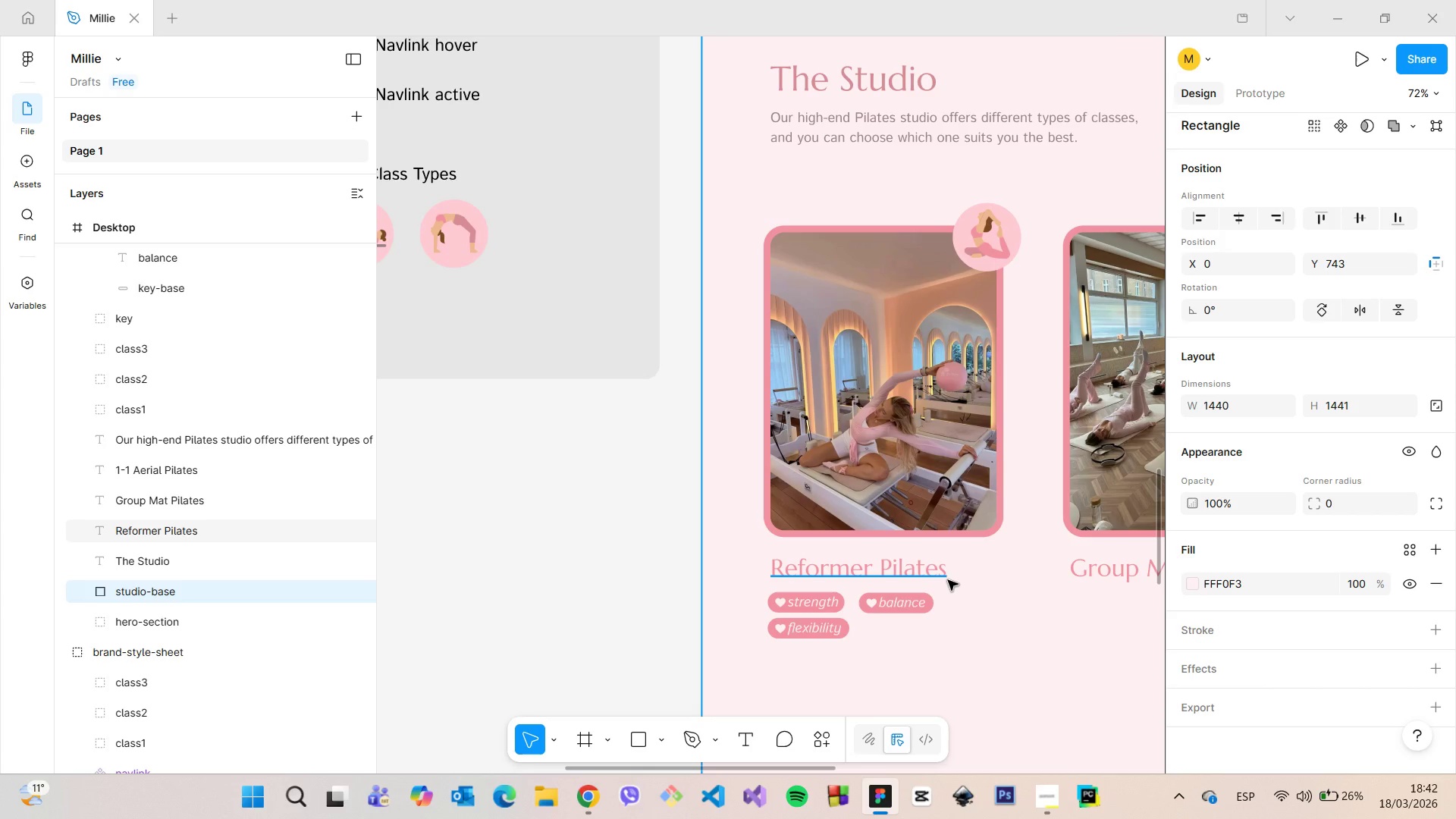 
left_click([918, 604])
 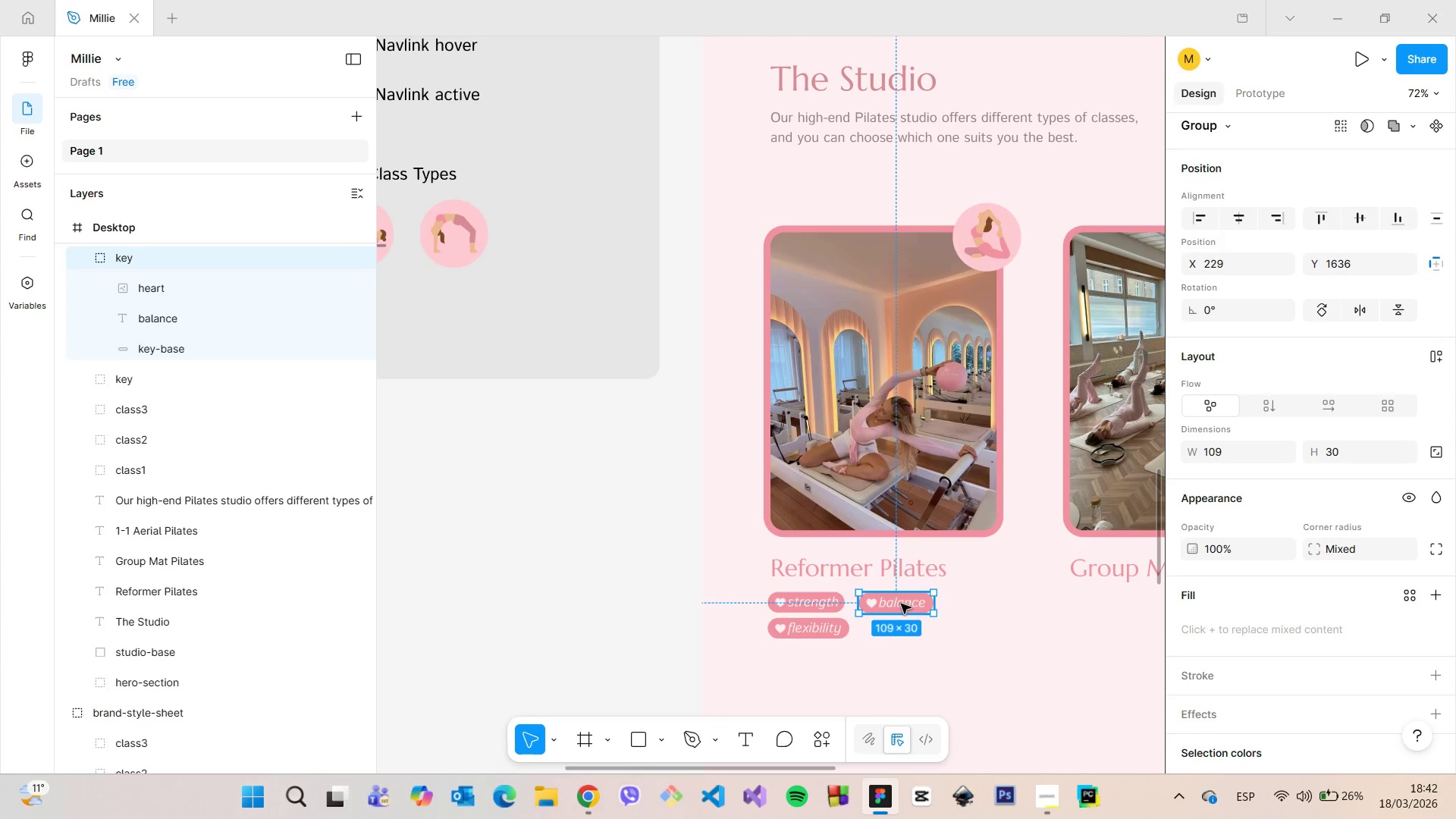 
scroll: coordinate [899, 608], scroll_direction: up, amount: 5.0
 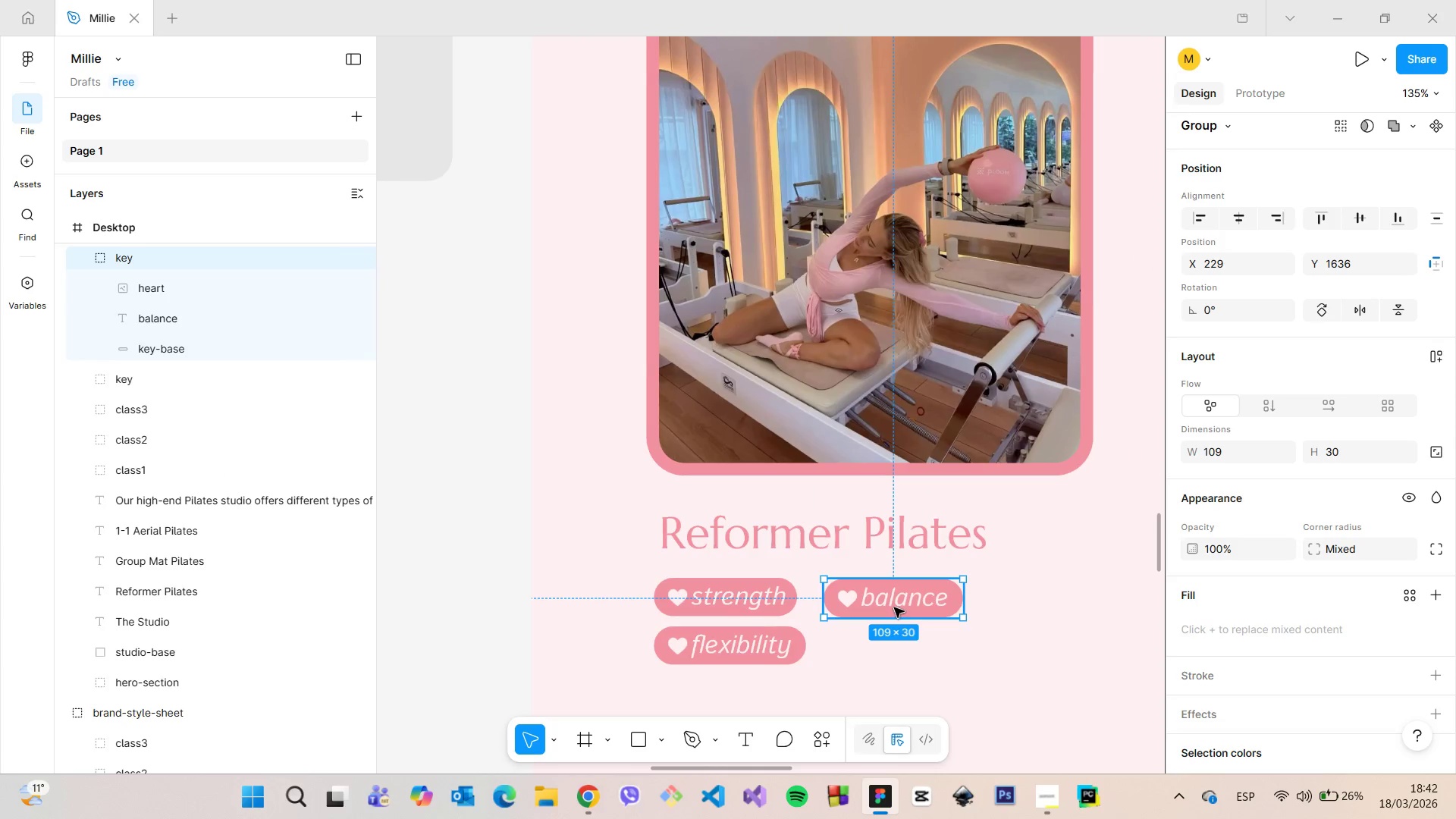 
left_click_drag(start_coordinate=[890, 607], to_coordinate=[880, 605])
 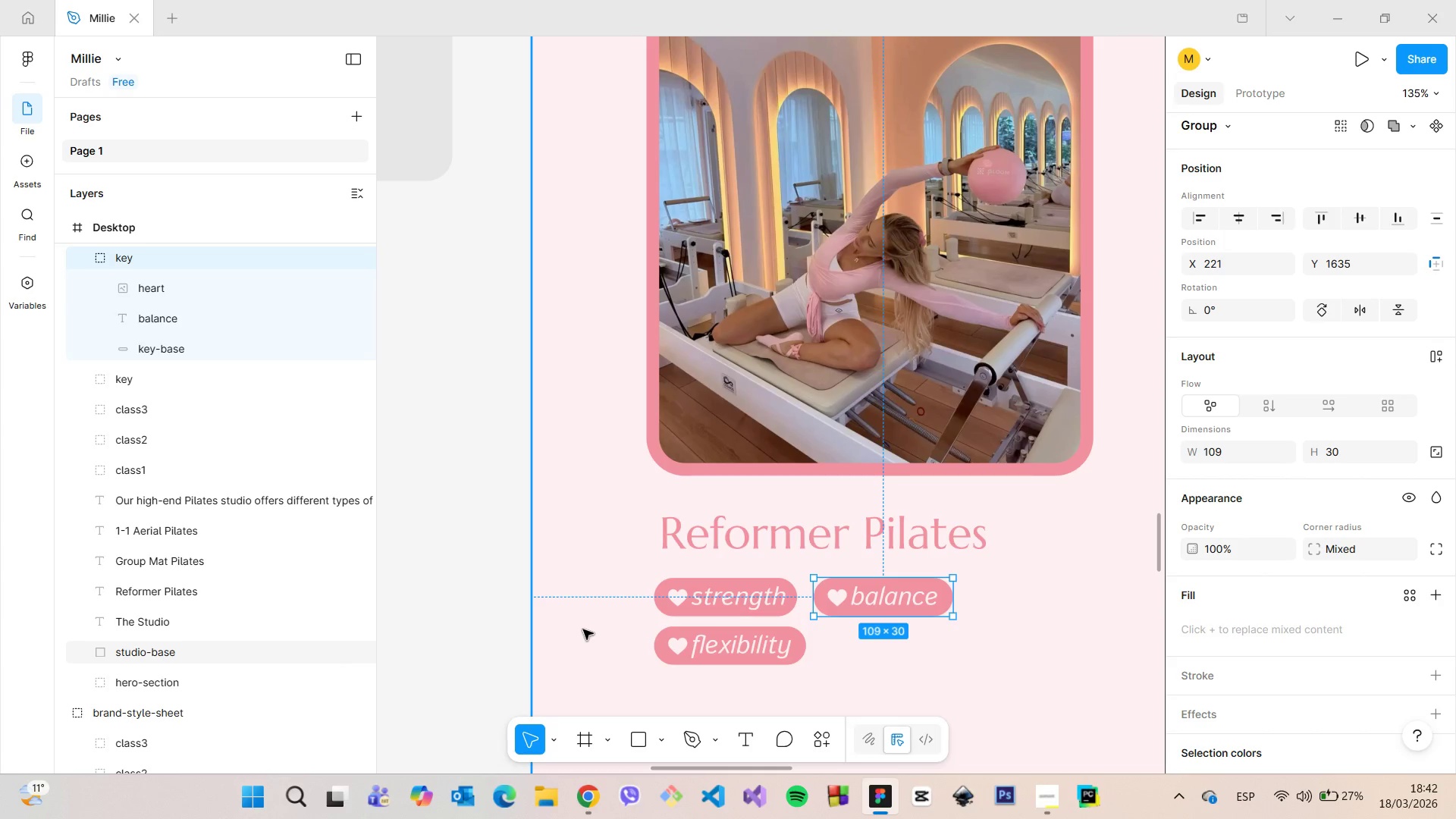 
hold_key(key=ControlLeft, duration=0.44)
 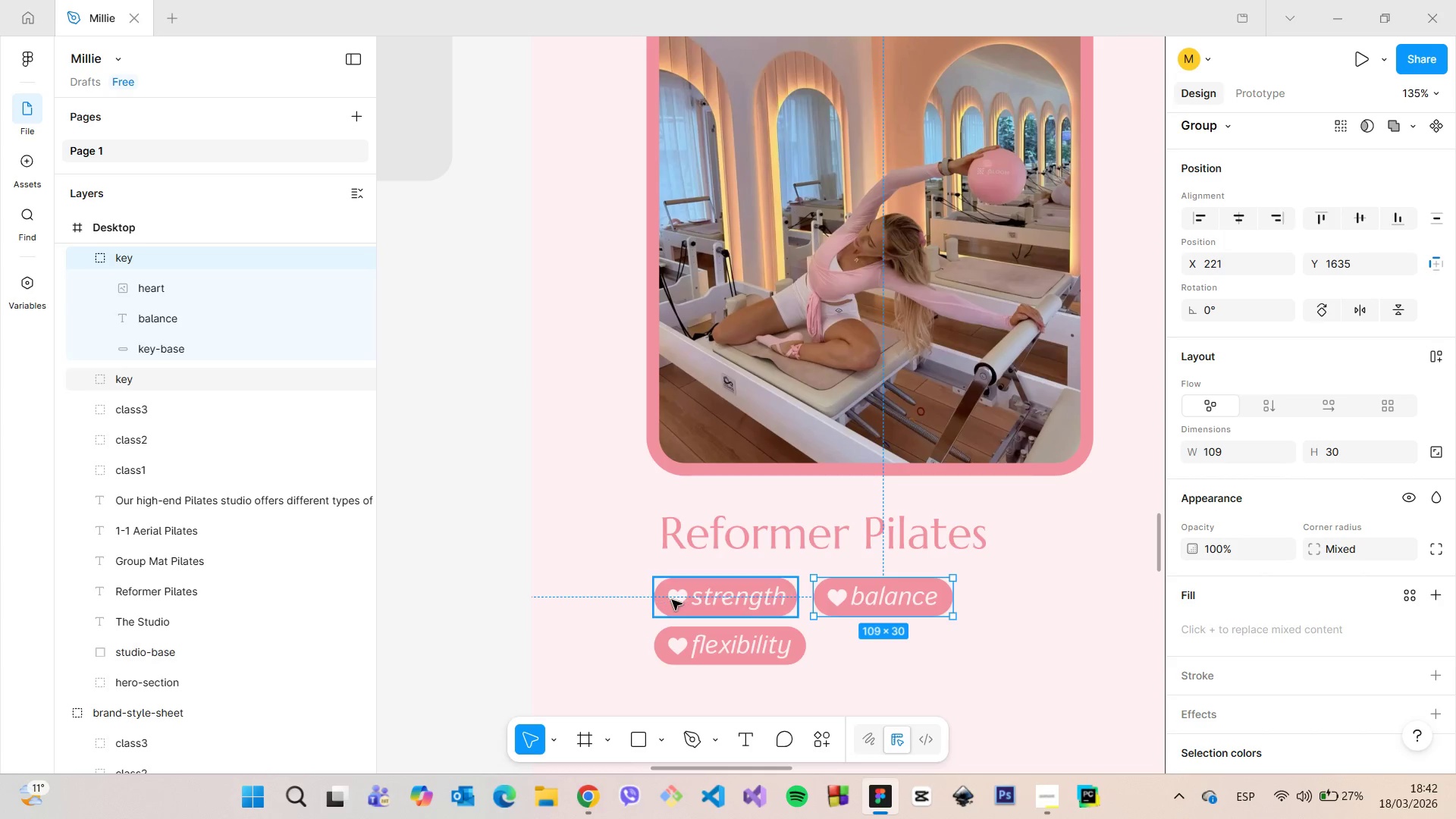 
left_click([674, 599])
 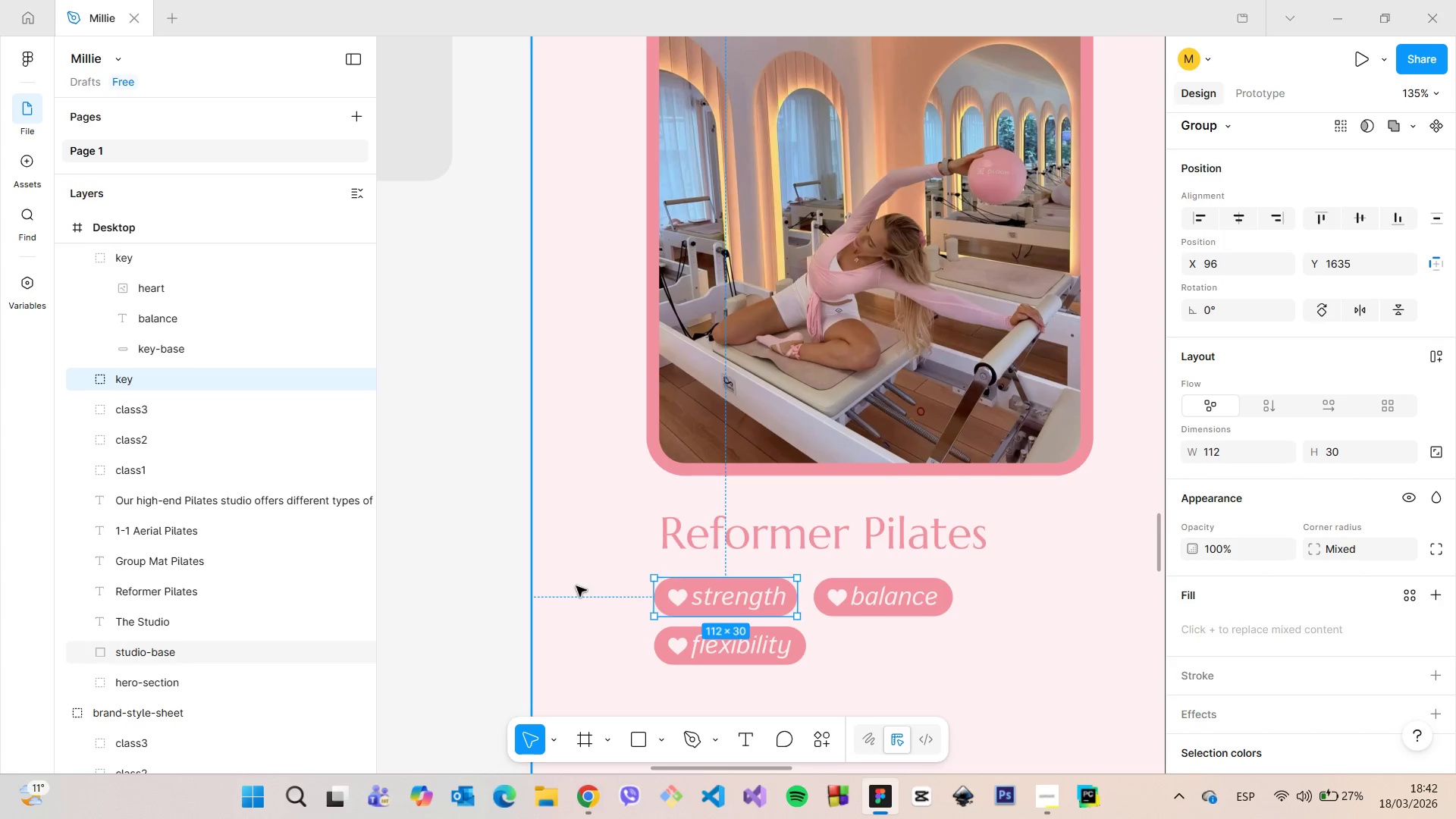 
hold_key(key=ControlLeft, duration=0.73)
 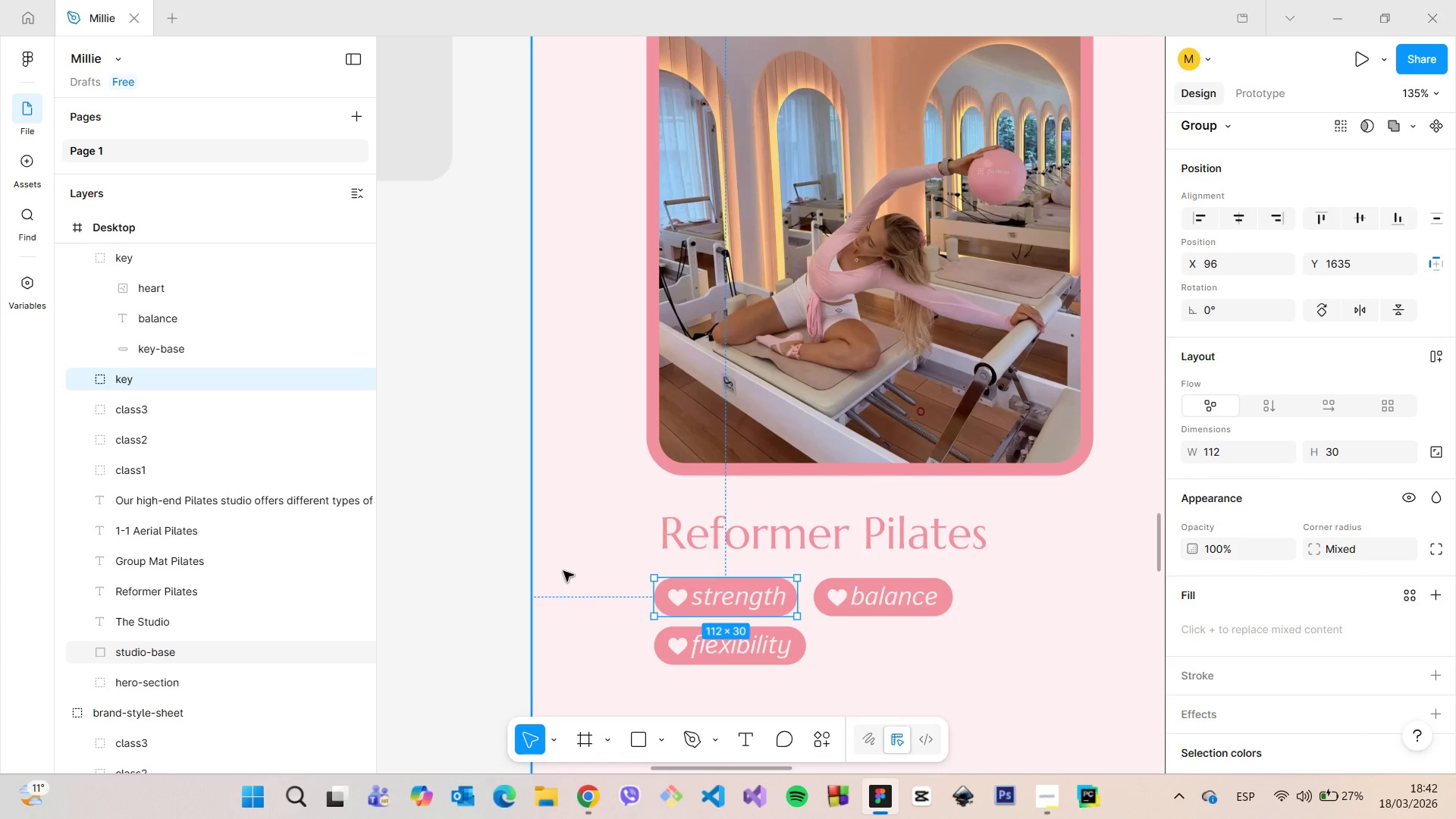 
hold_key(key=AltLeft, duration=0.42)
 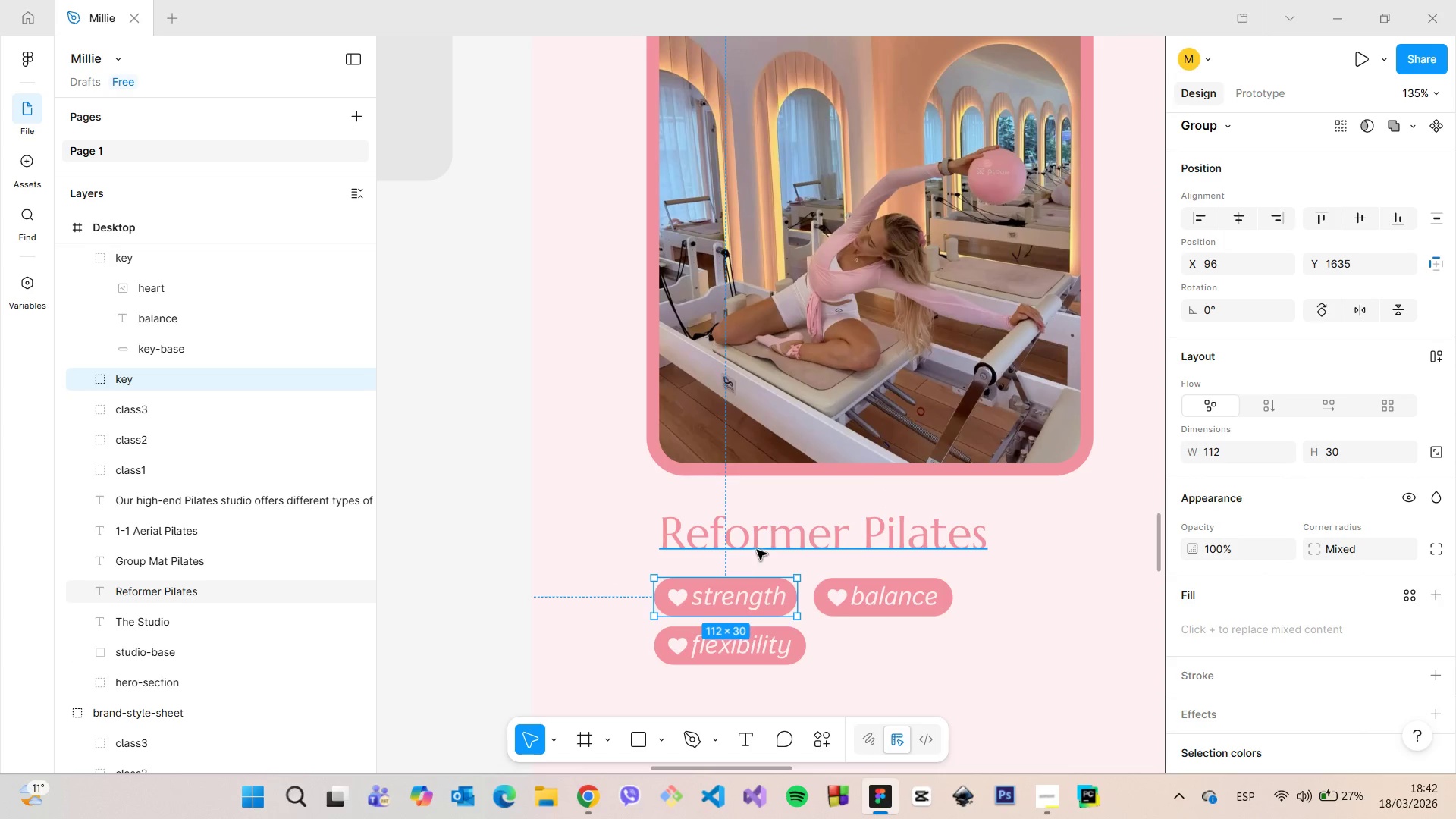 
left_click([755, 544])
 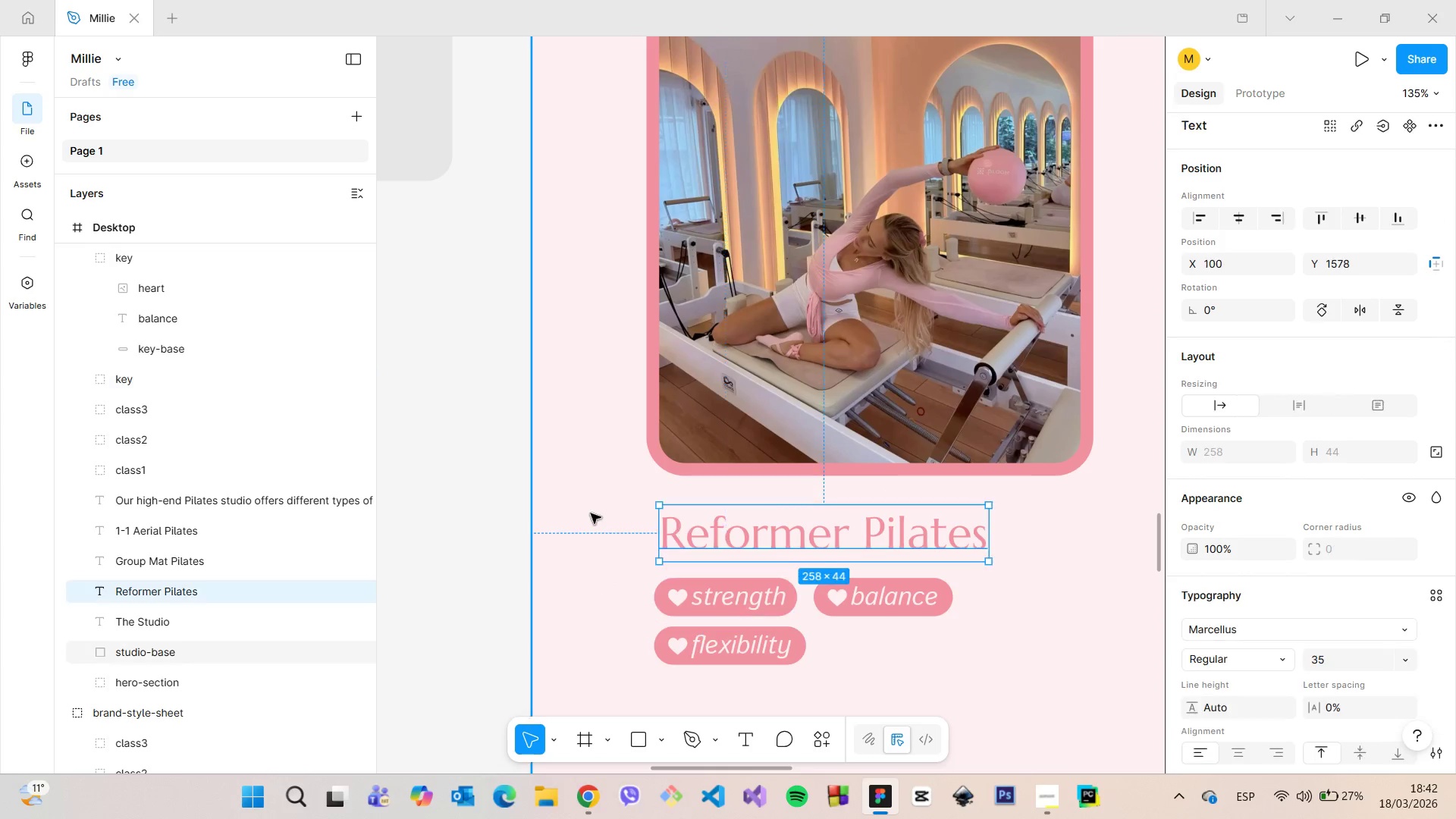 
hold_key(key=AltLeft, duration=0.45)
 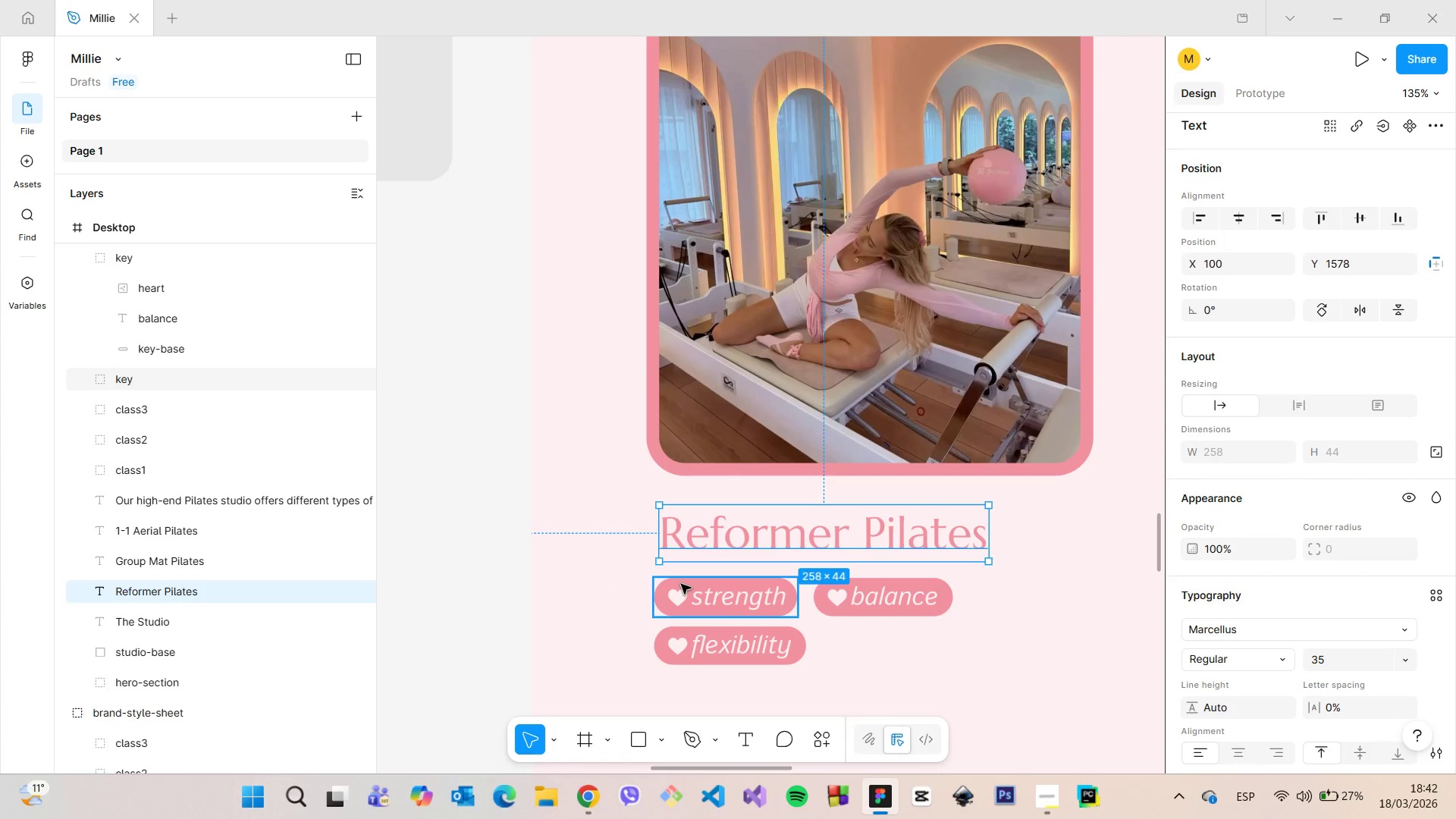 
left_click([681, 584])
 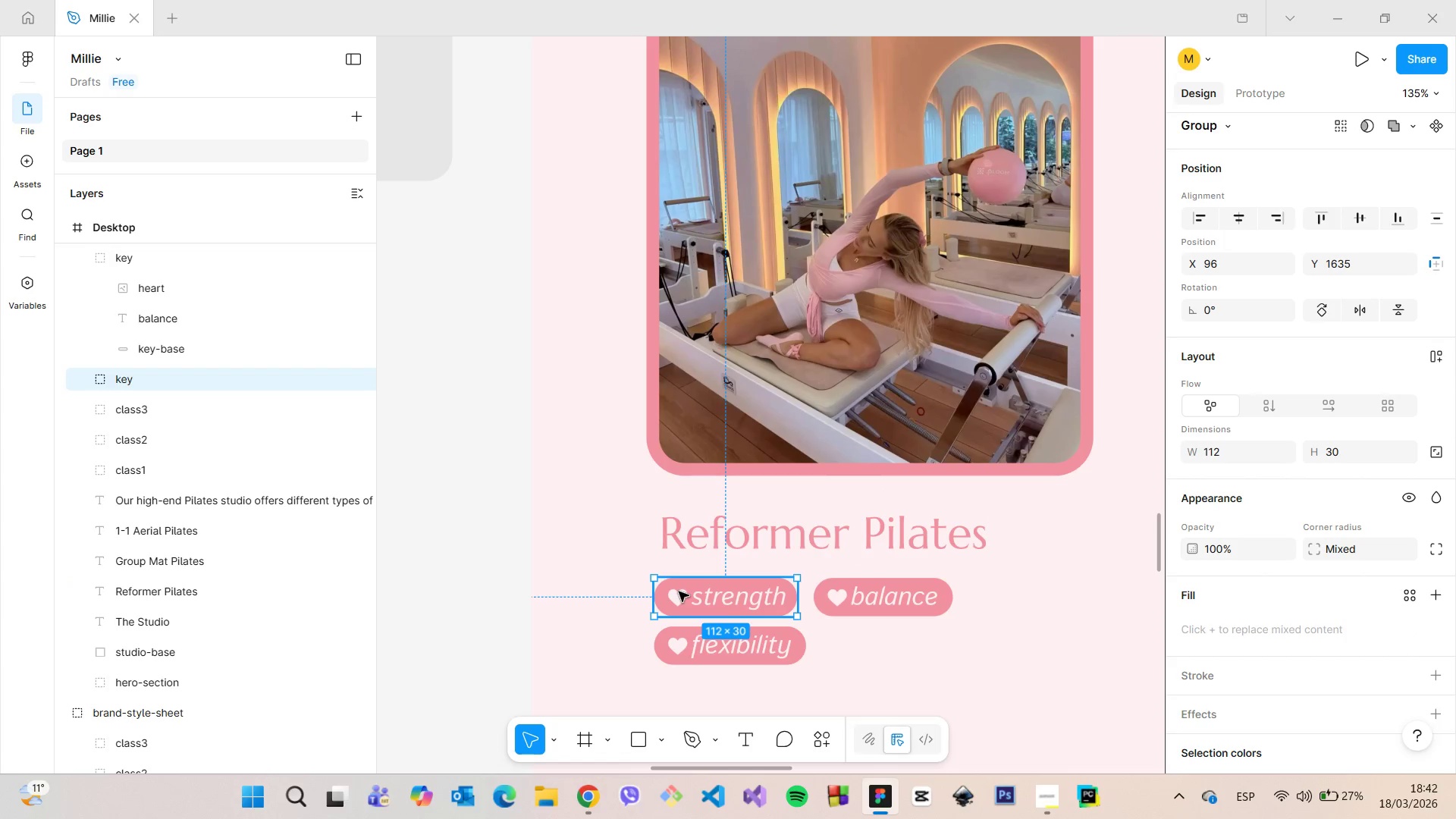 
left_click_drag(start_coordinate=[679, 592], to_coordinate=[685, 594])
 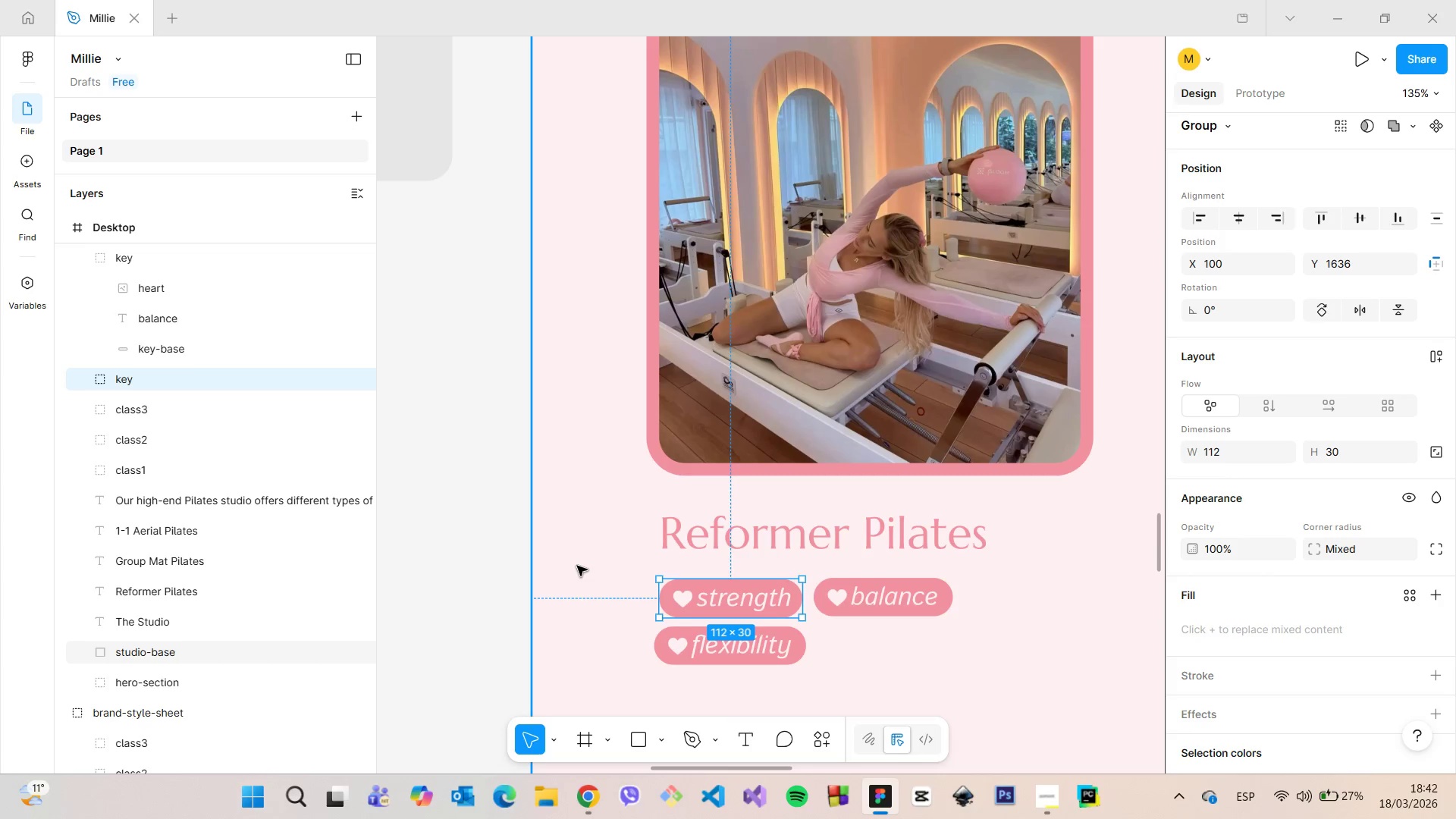 
hold_key(key=AltLeft, duration=0.41)
 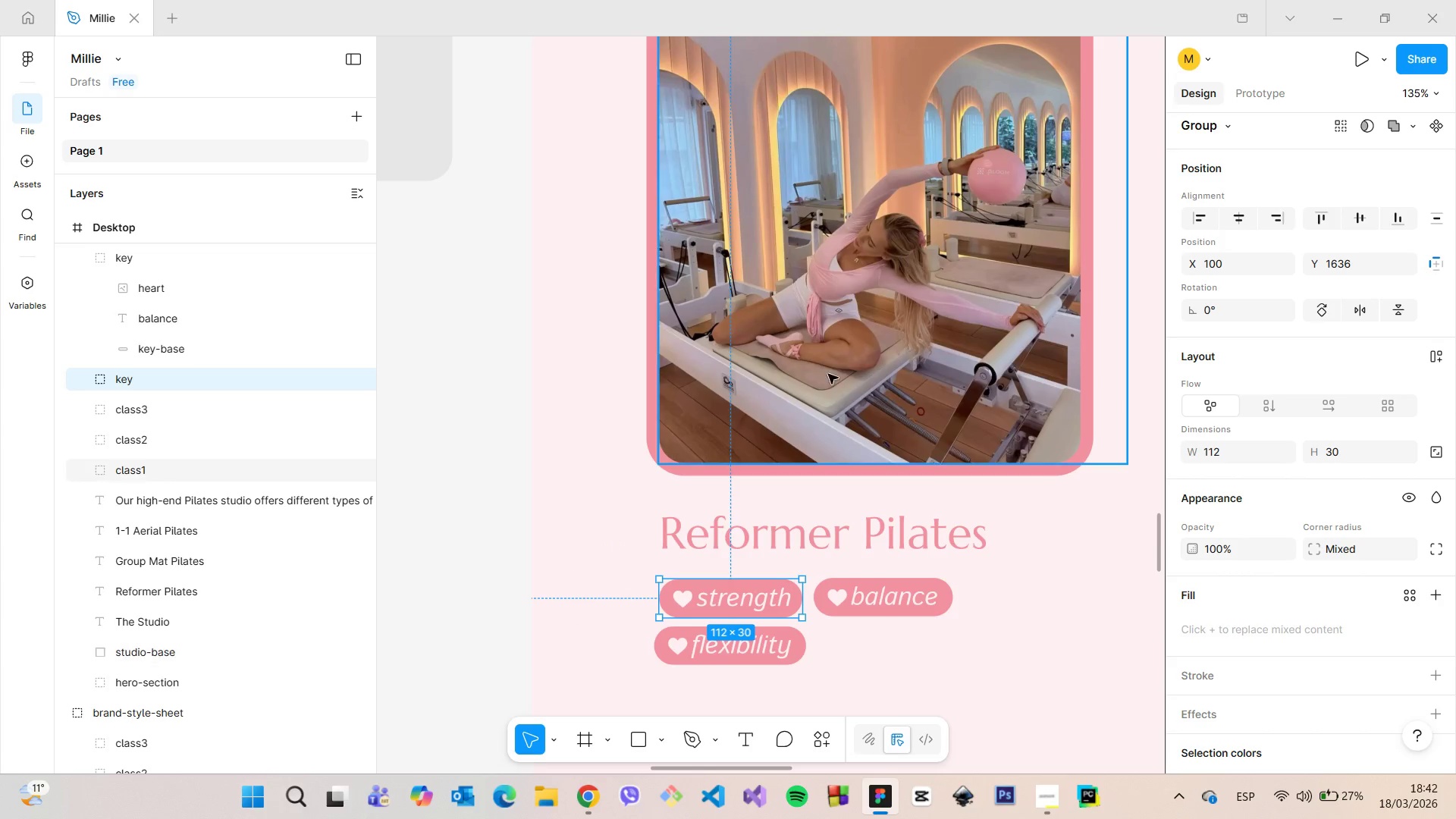 
left_click([829, 374])
 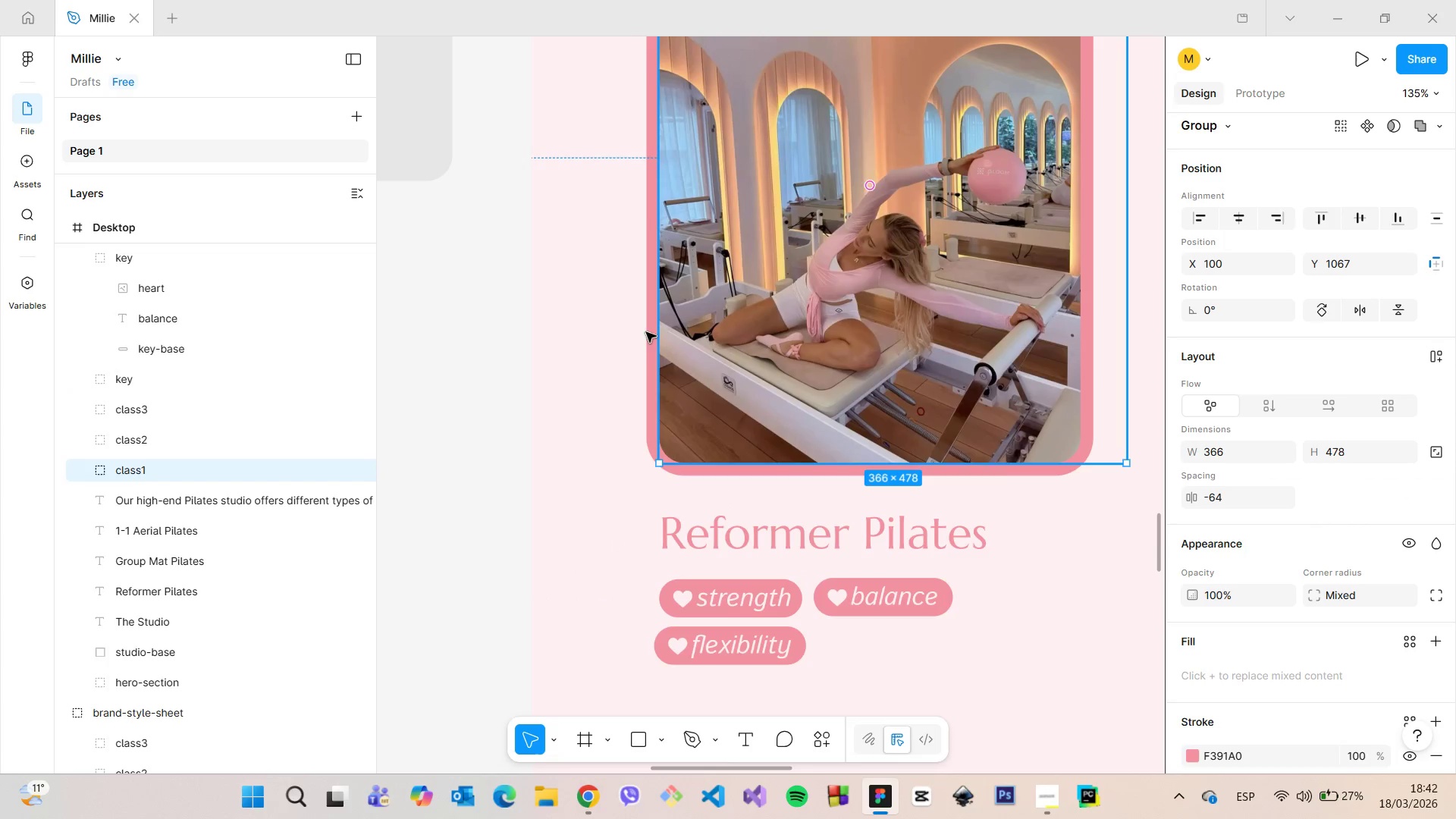 
hold_key(key=AltLeft, duration=0.62)
 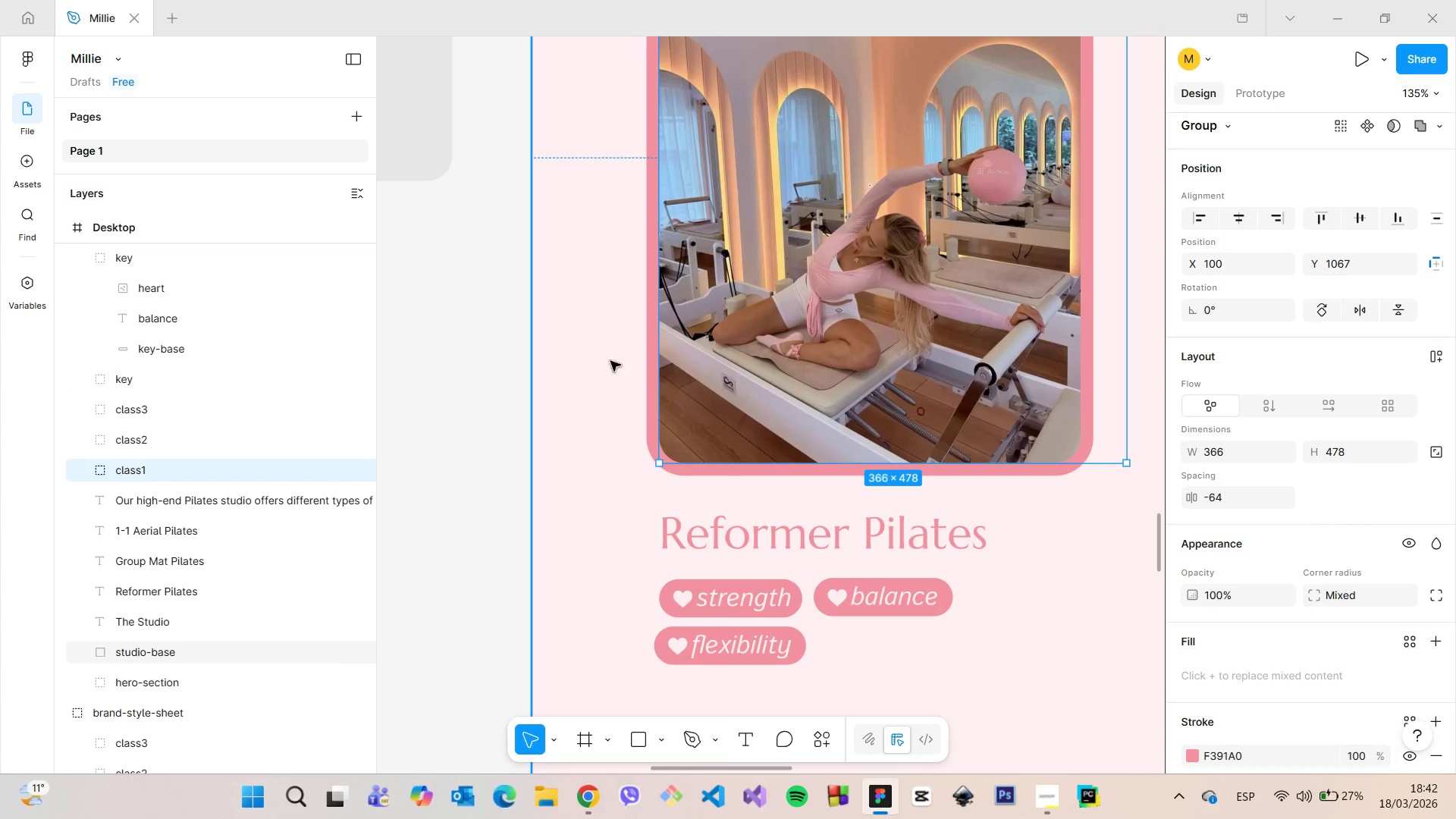 
scroll: coordinate [703, 513], scroll_direction: down, amount: 4.0
 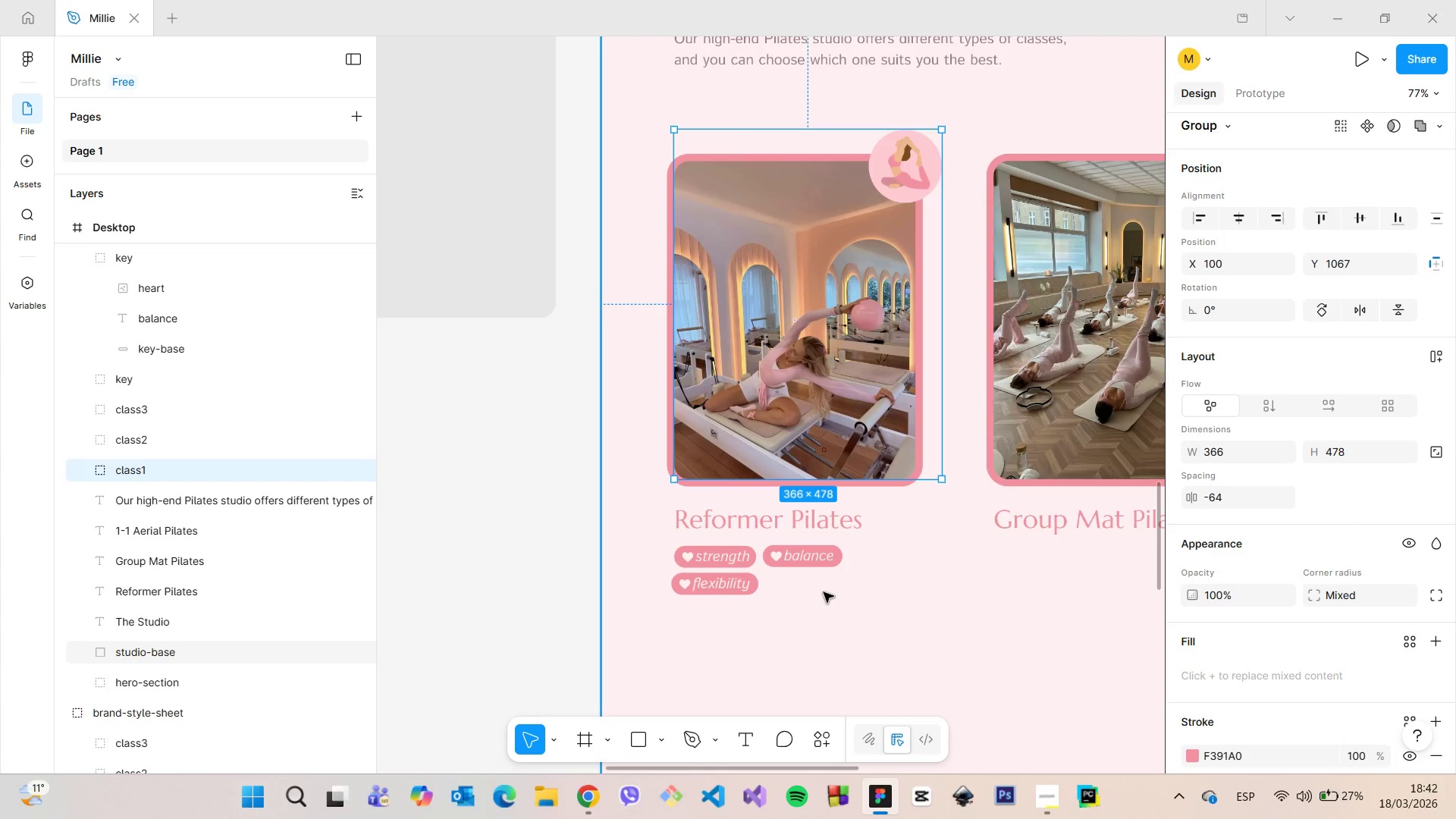 
left_click([786, 536])
 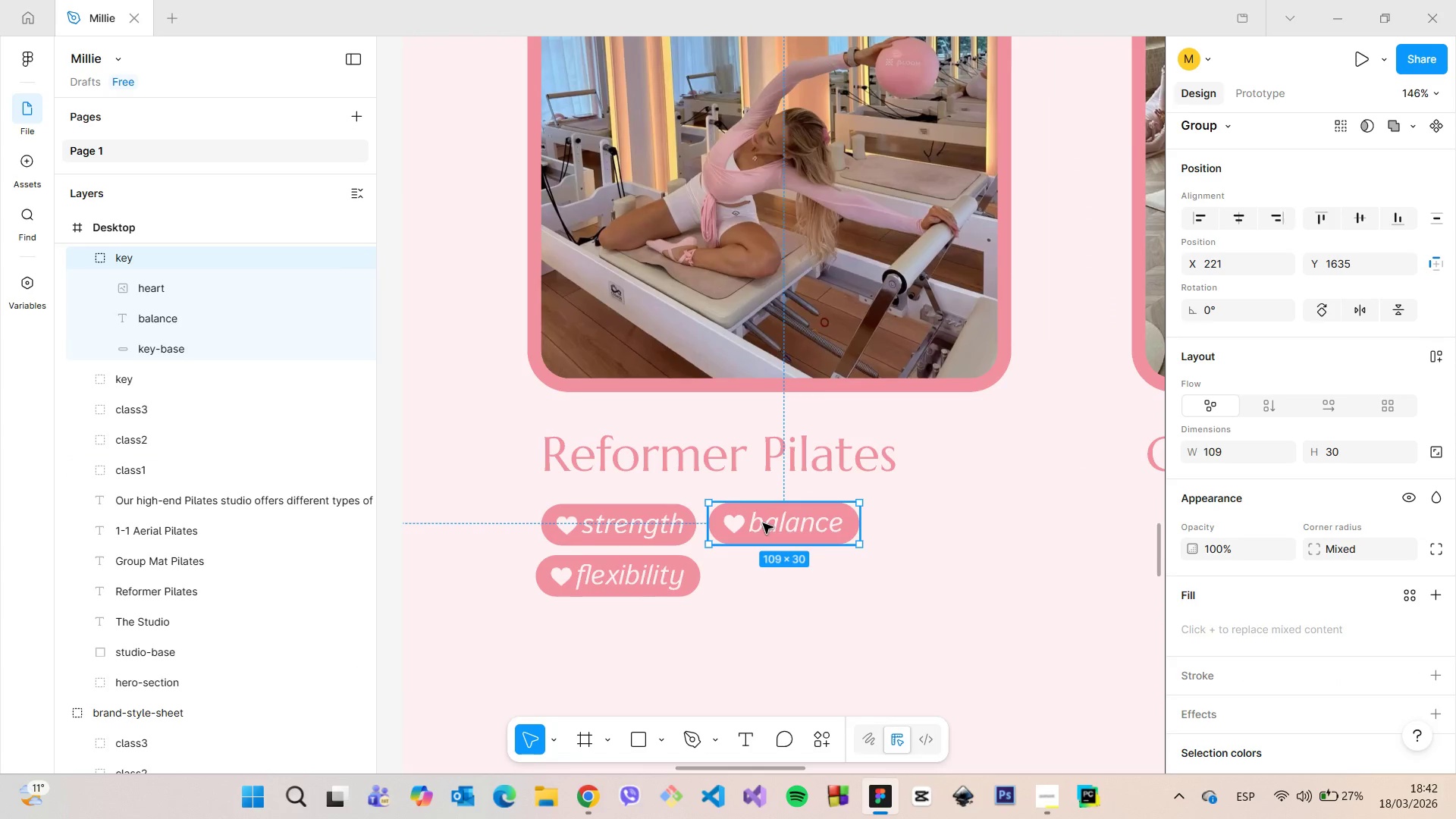 
scroll: coordinate [824, 592], scroll_direction: up, amount: 6.0
 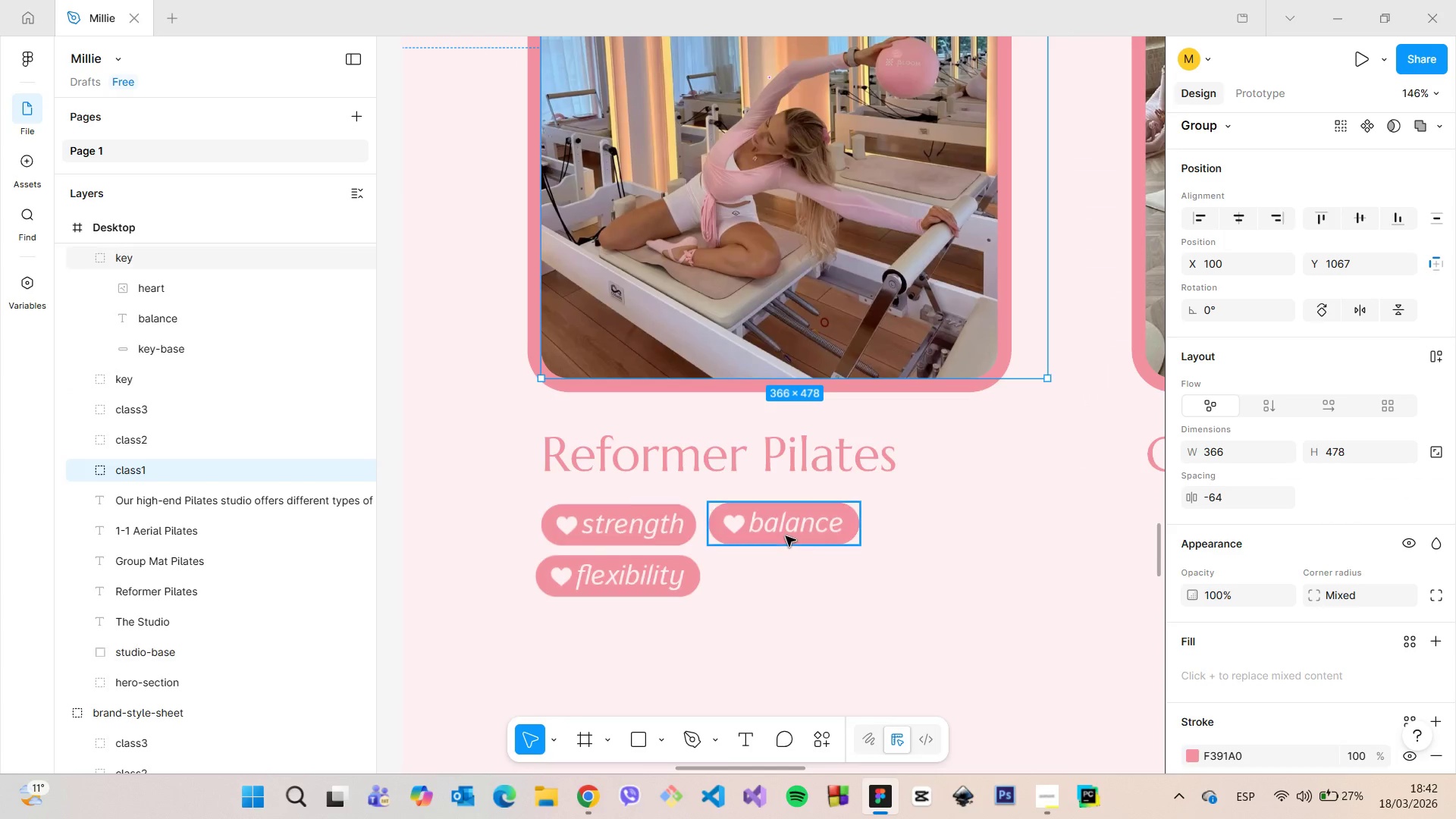 
left_click_drag(start_coordinate=[767, 523], to_coordinate=[773, 523])
 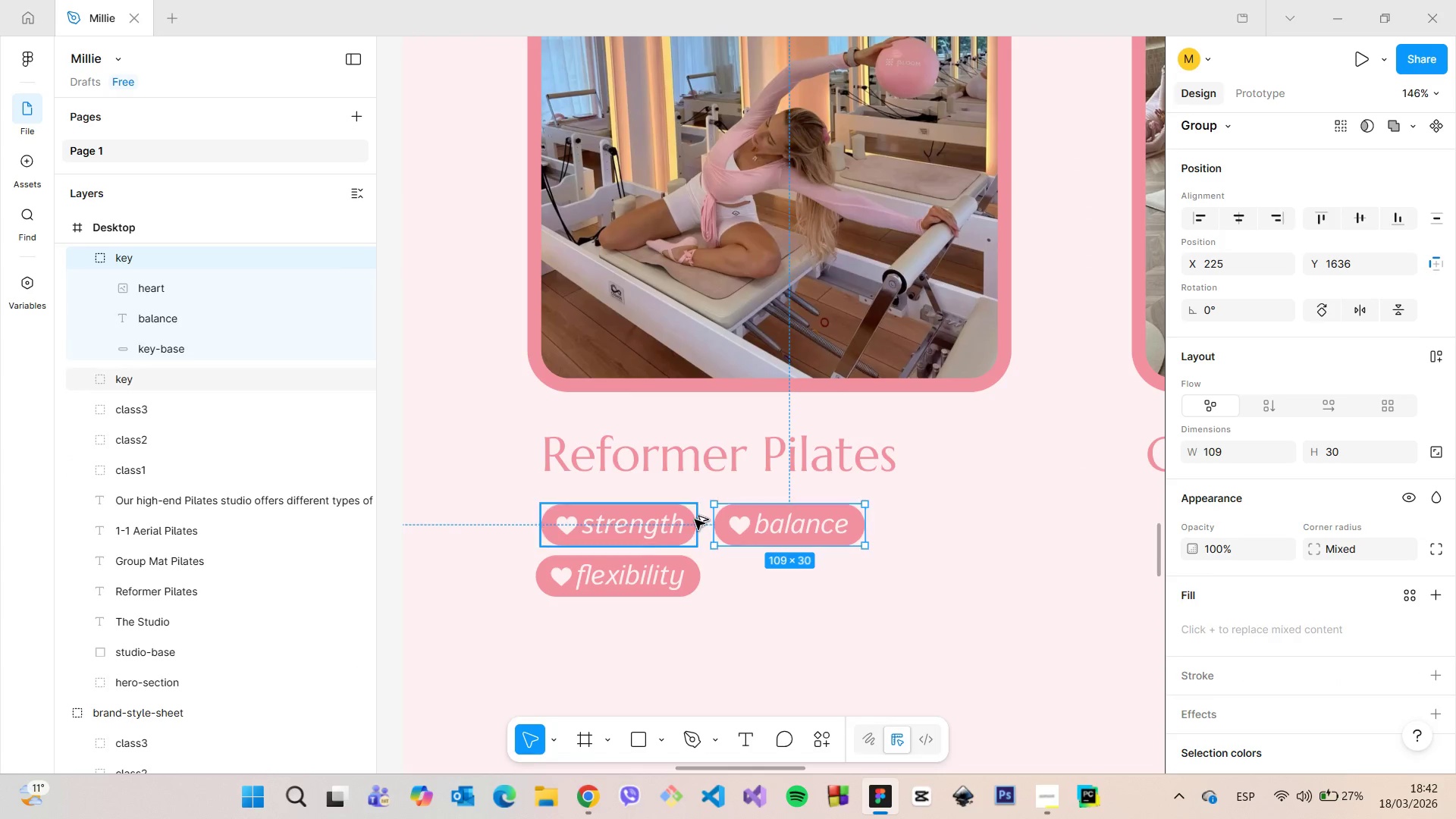 
hold_key(key=AltLeft, duration=0.31)
 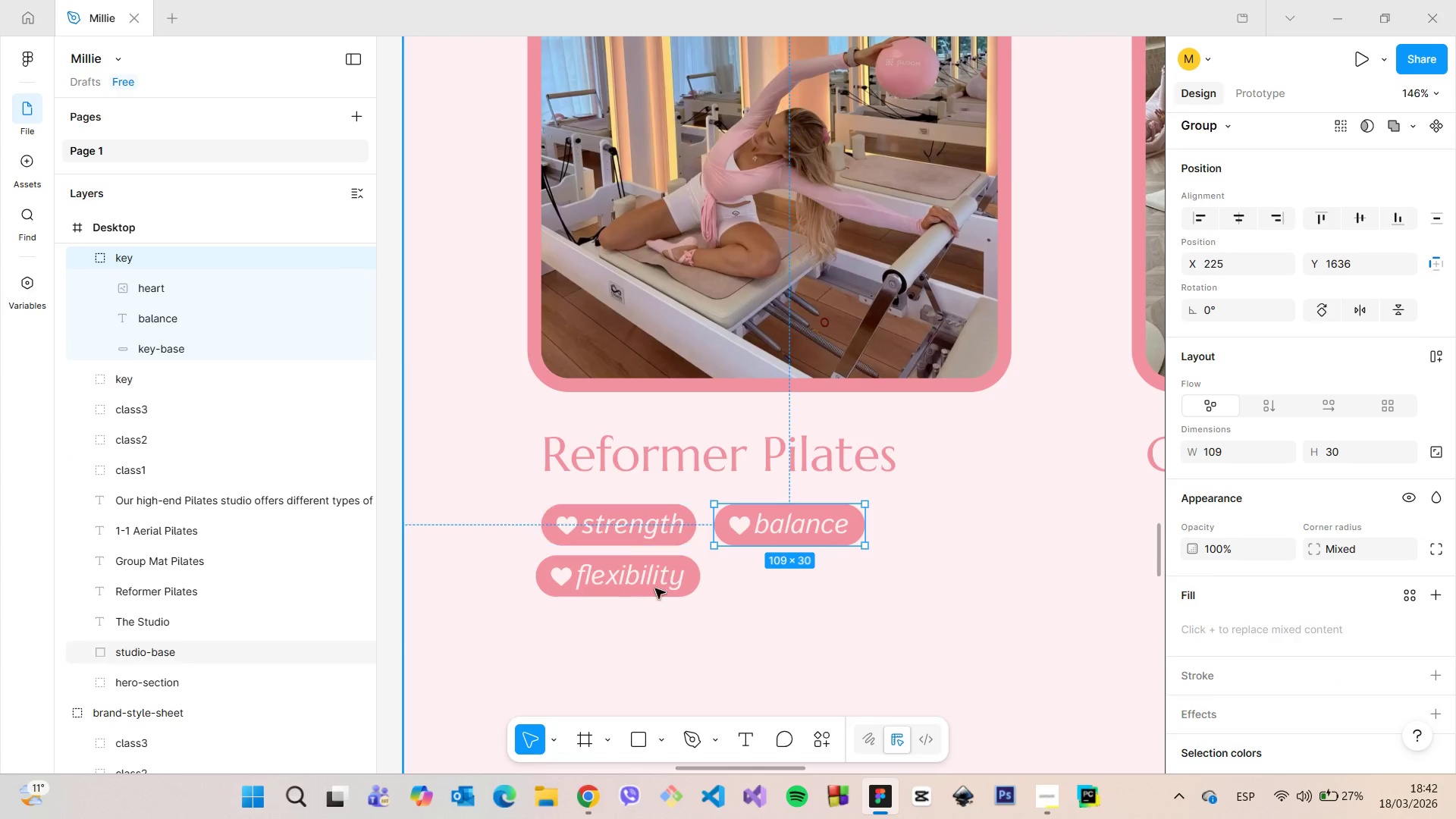 
left_click([653, 591])
 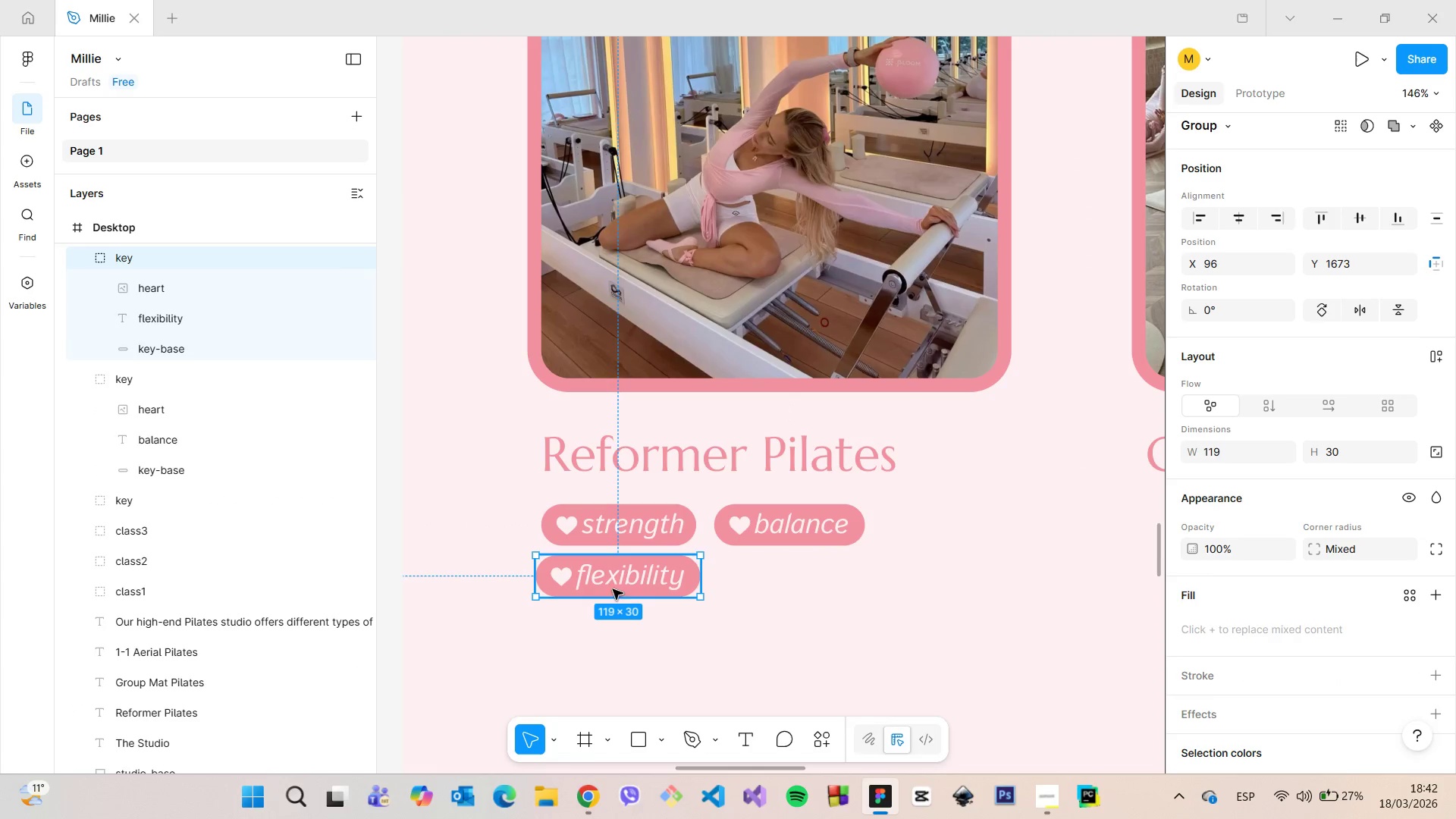 
left_click_drag(start_coordinate=[611, 588], to_coordinate=[619, 587])
 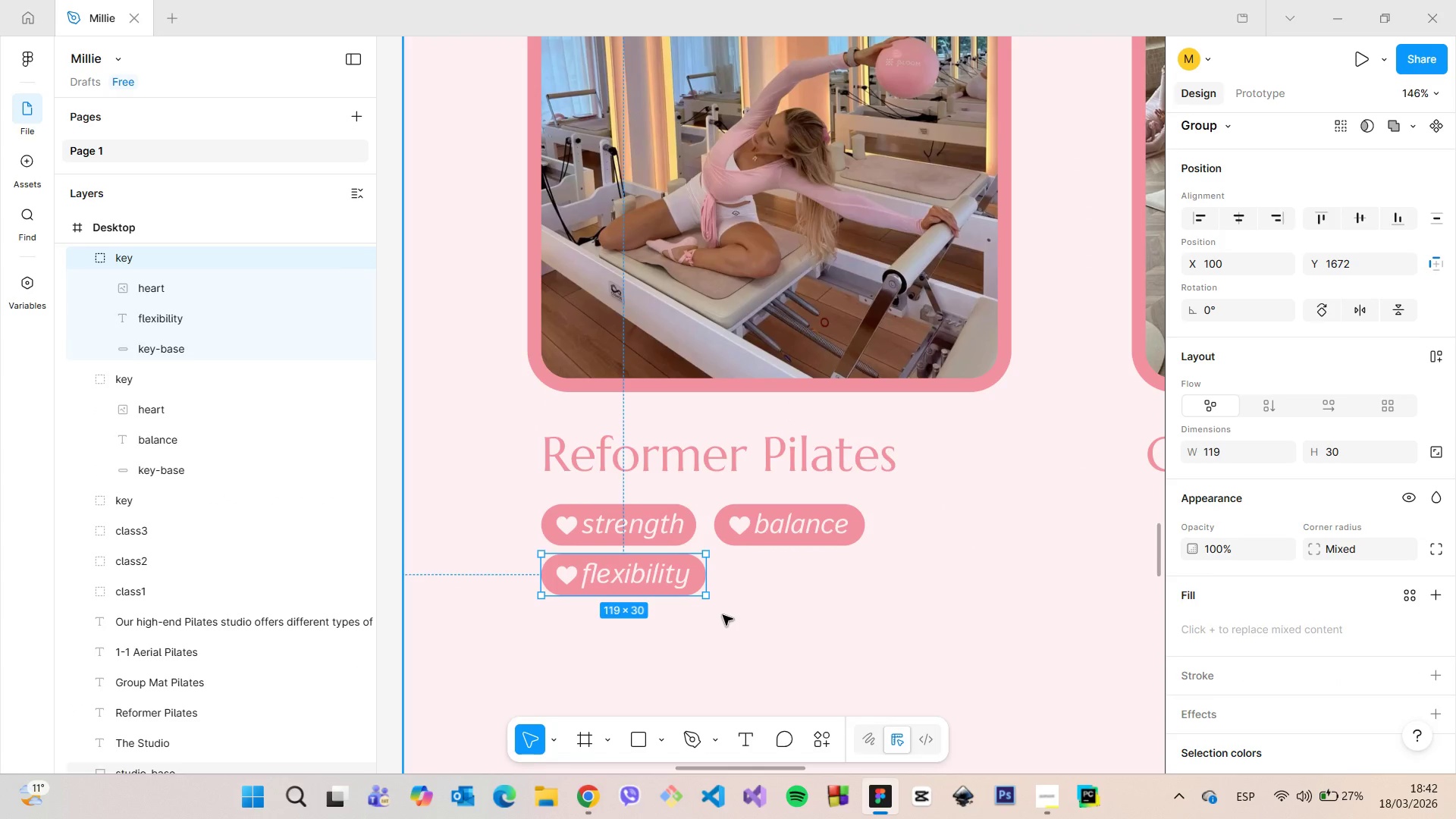 
left_click([723, 615])
 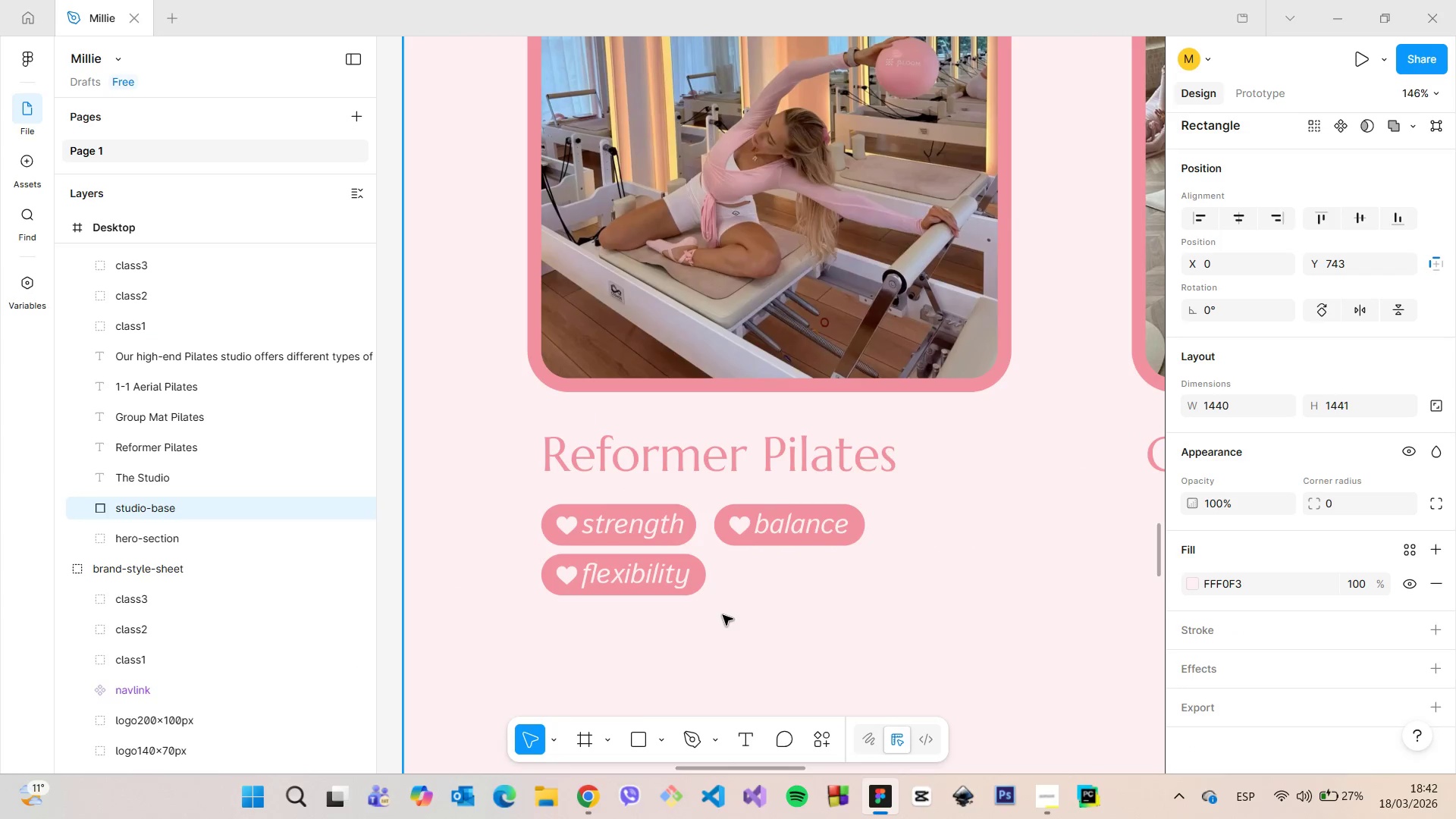 
scroll: coordinate [721, 611], scroll_direction: down, amount: 8.0
 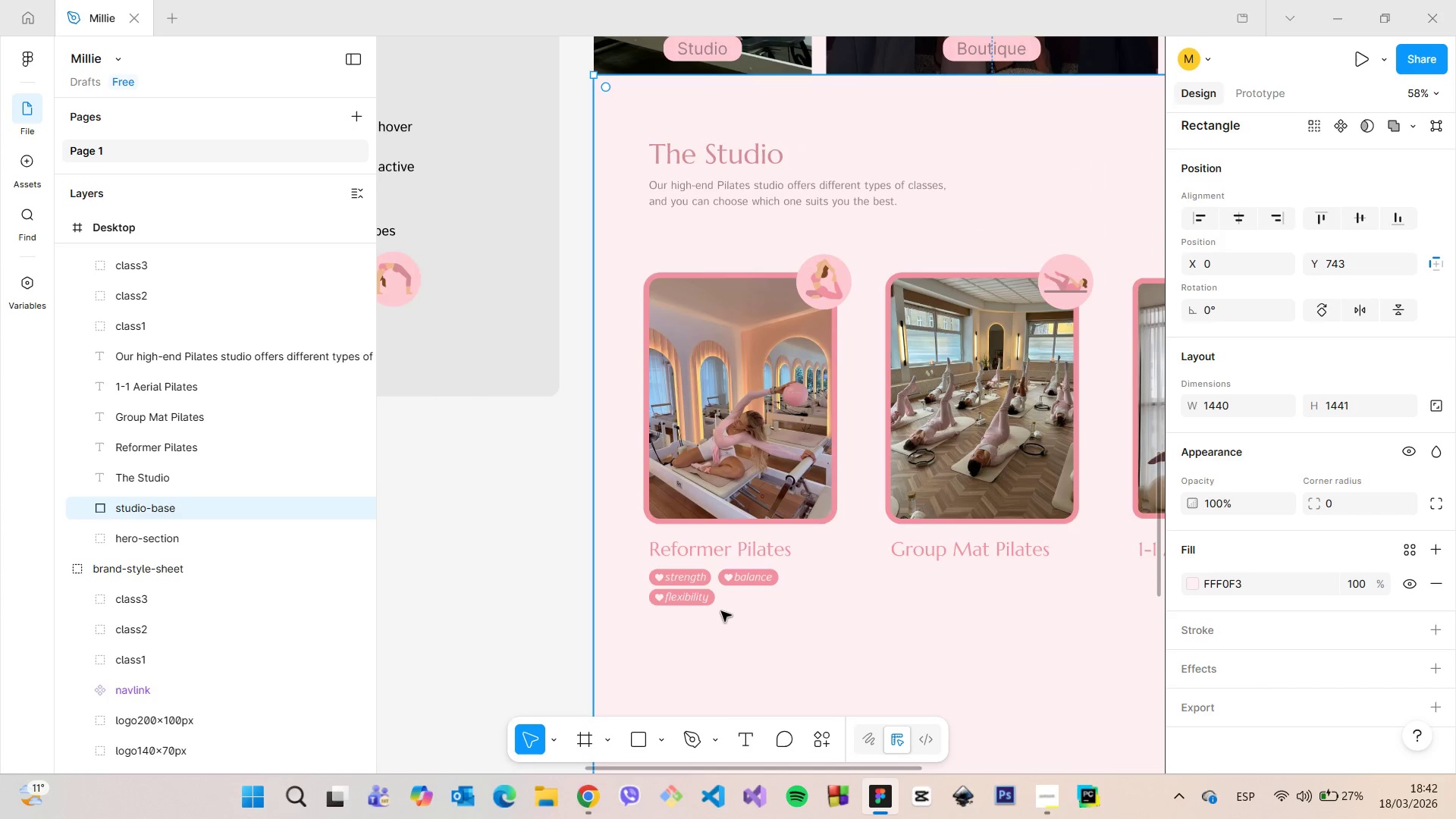 
scroll: coordinate [721, 611], scroll_direction: up, amount: 4.0
 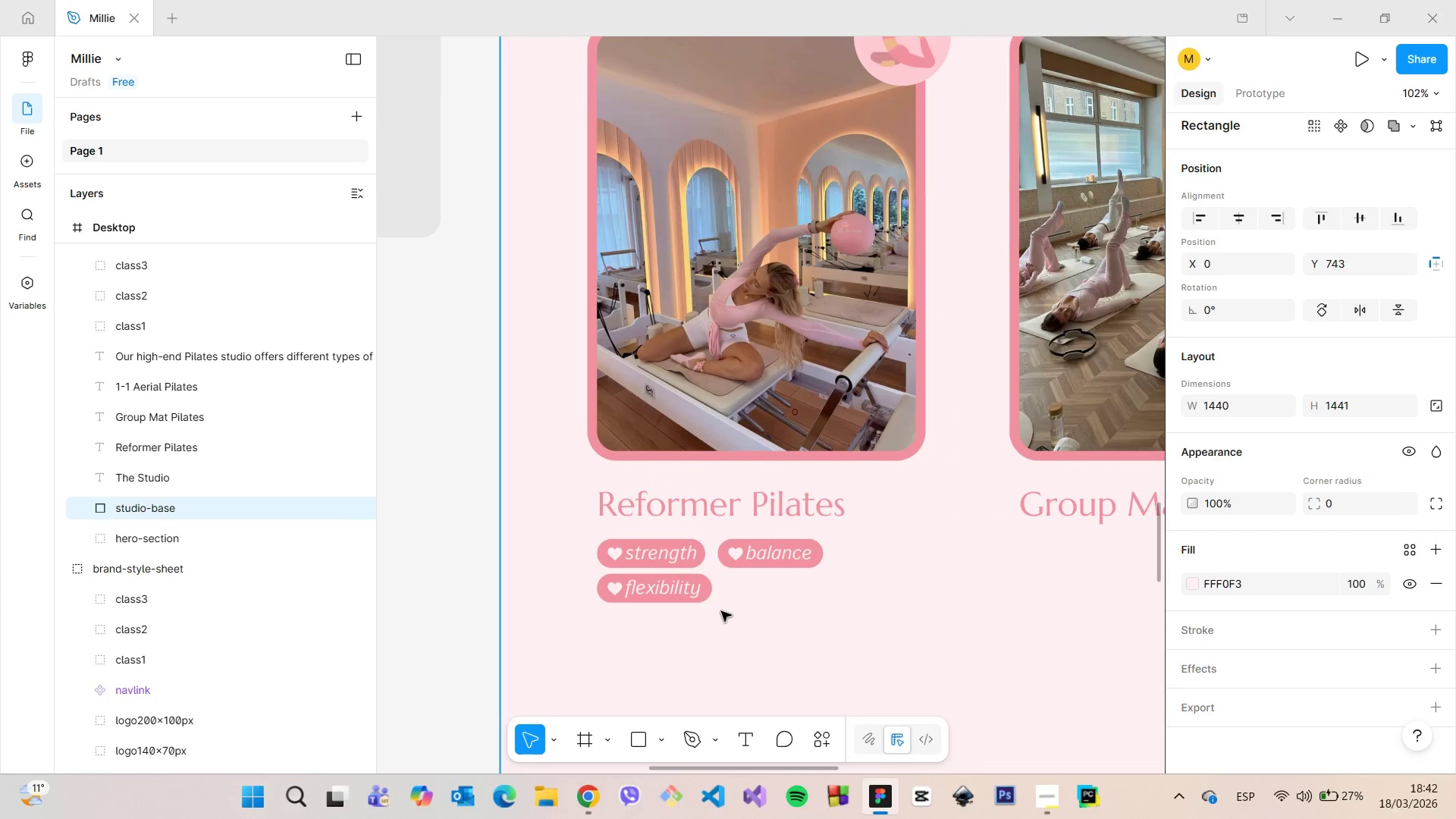 
scroll: coordinate [721, 611], scroll_direction: down, amount: 8.0
 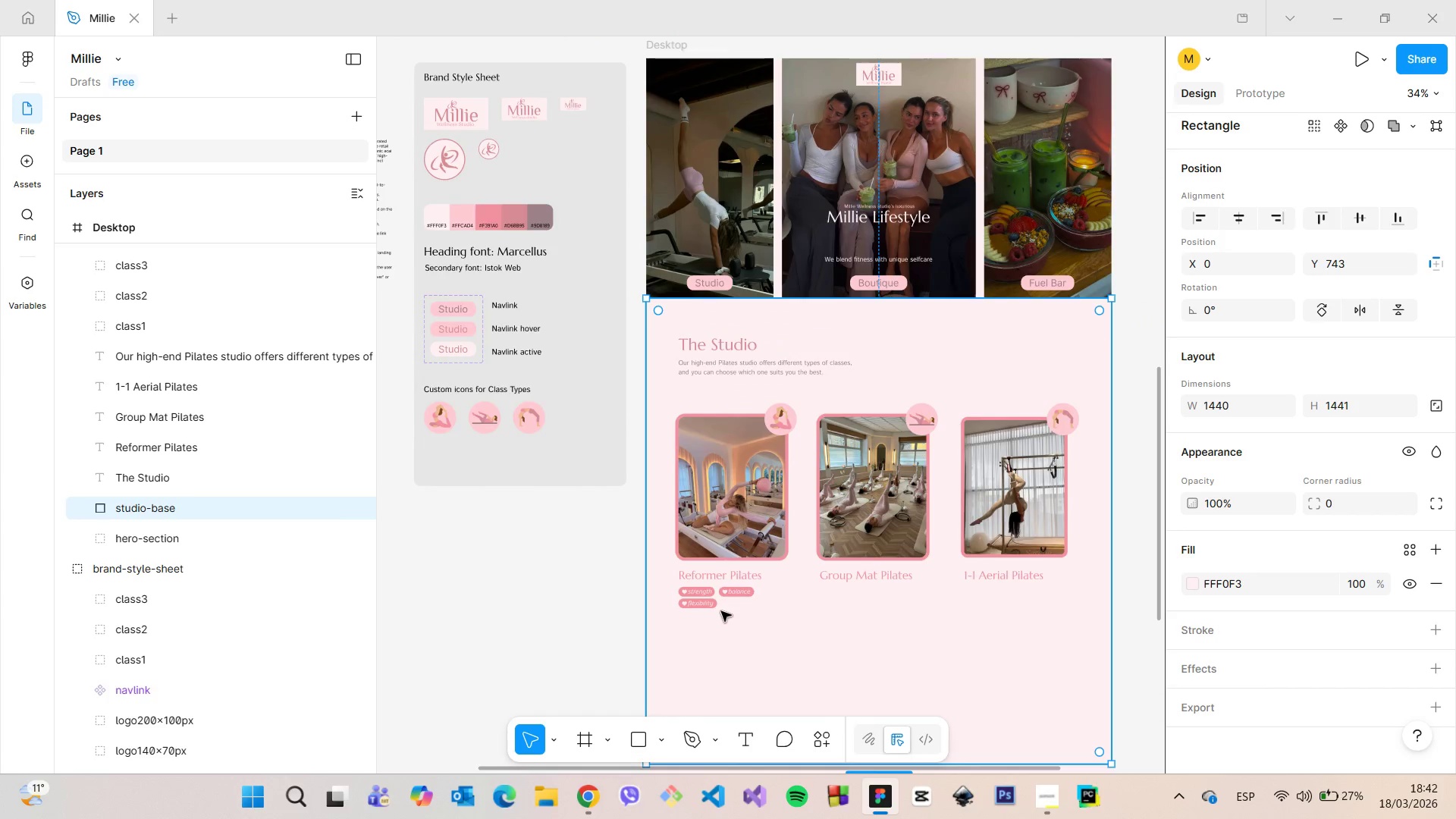 
scroll: coordinate [721, 612], scroll_direction: up, amount: 12.0
 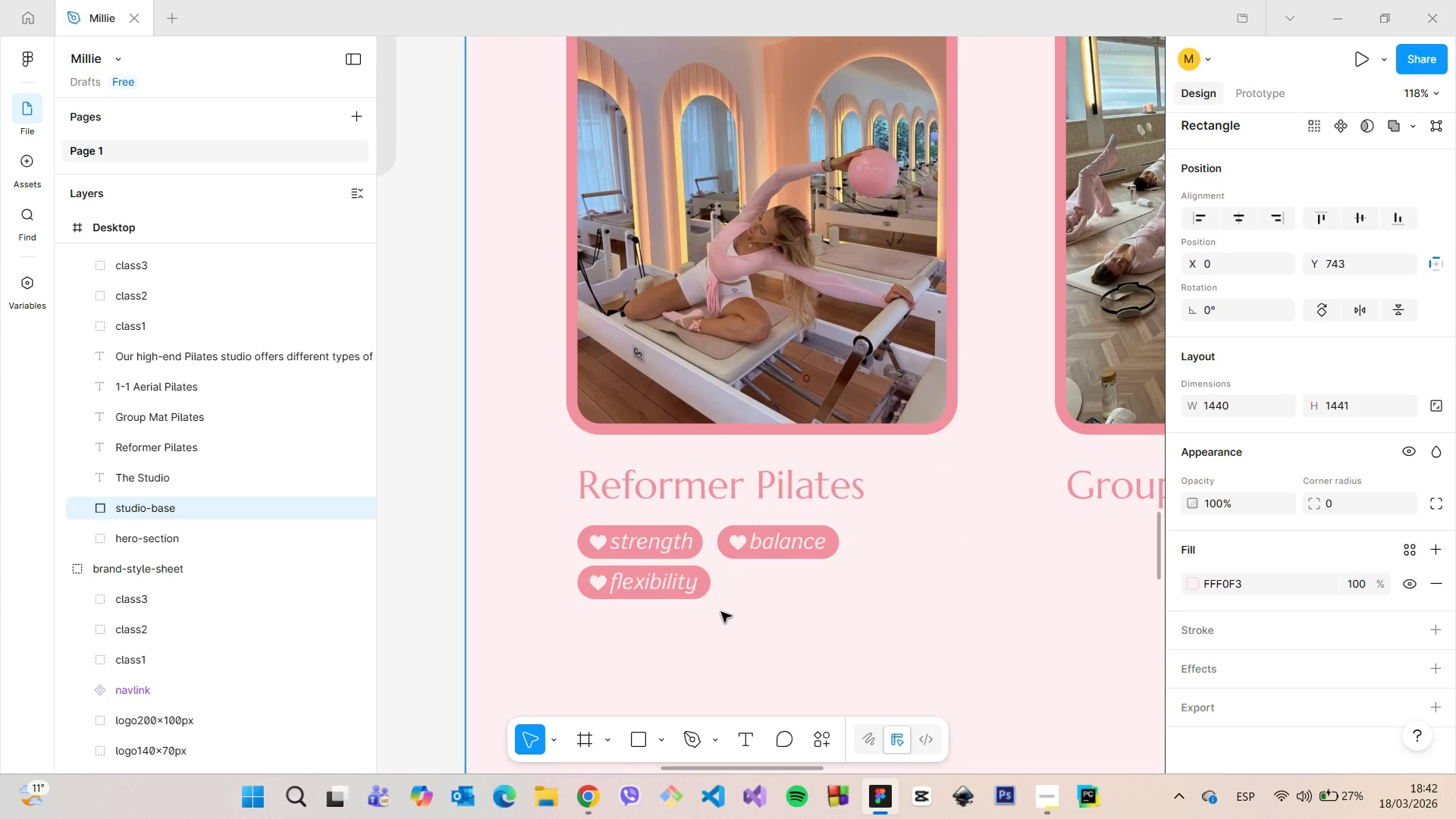 
scroll: coordinate [721, 612], scroll_direction: down, amount: 9.0
 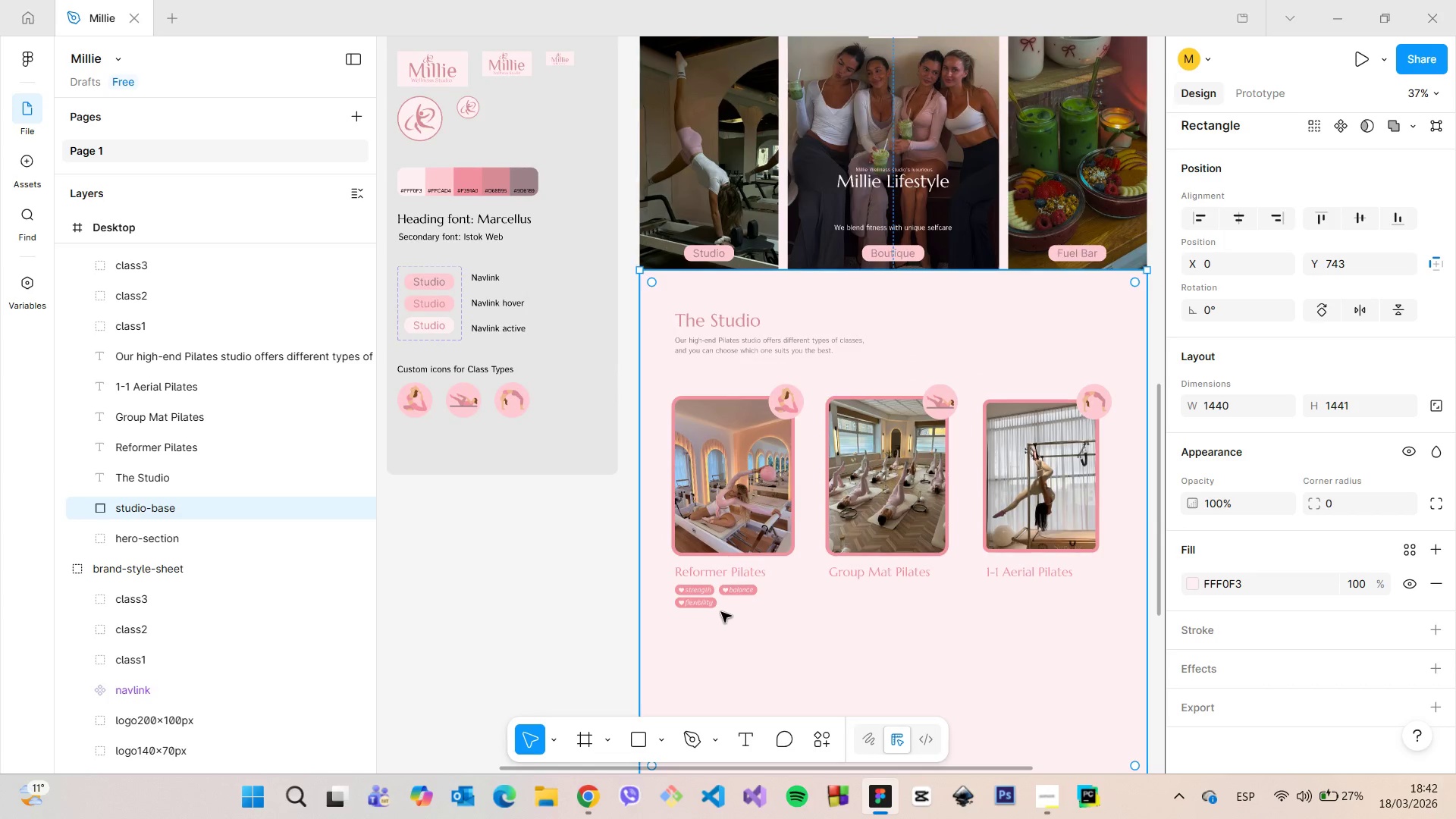 
scroll: coordinate [988, 603], scroll_direction: up, amount: 8.0
 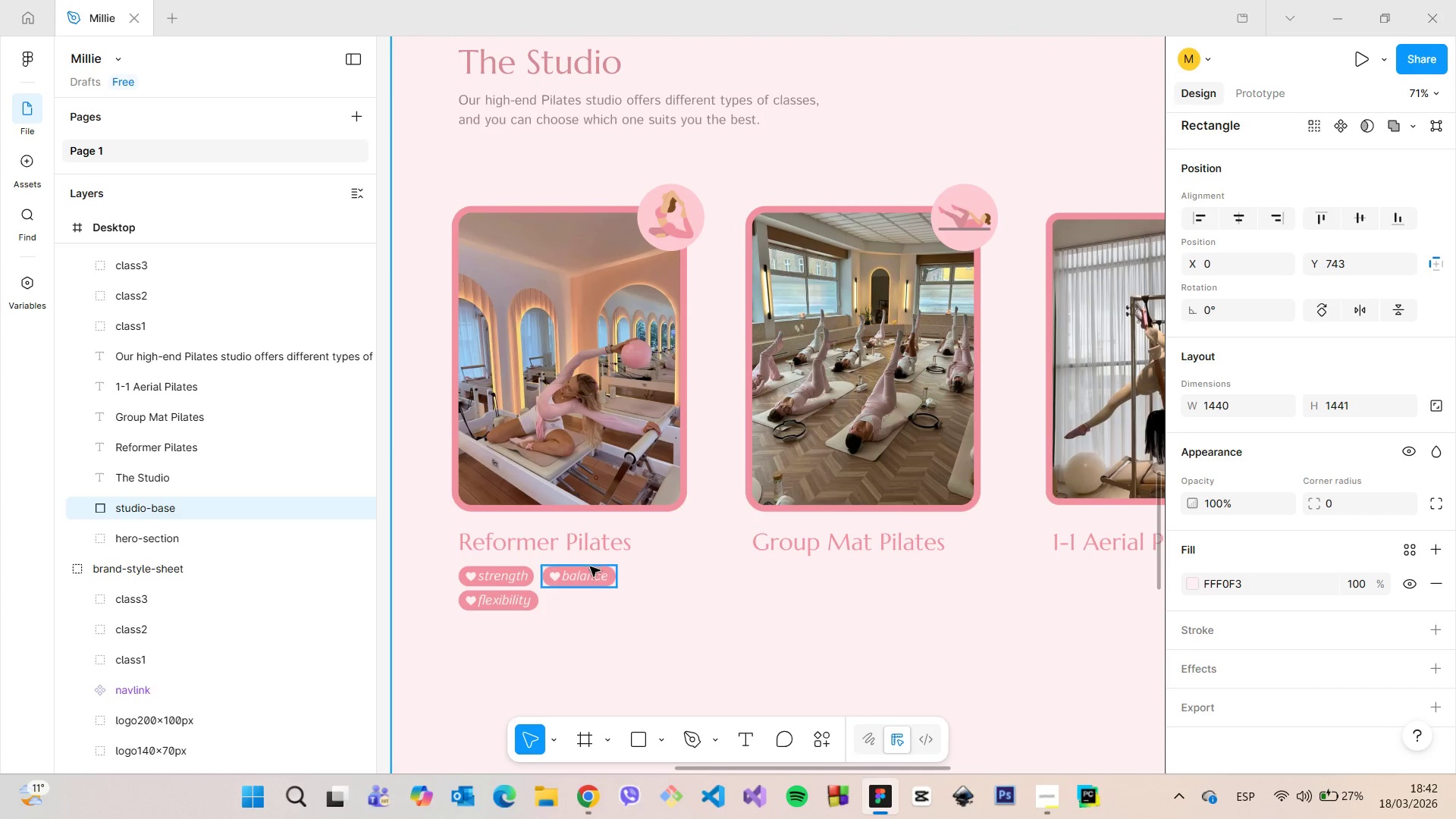 
left_click([588, 569])
 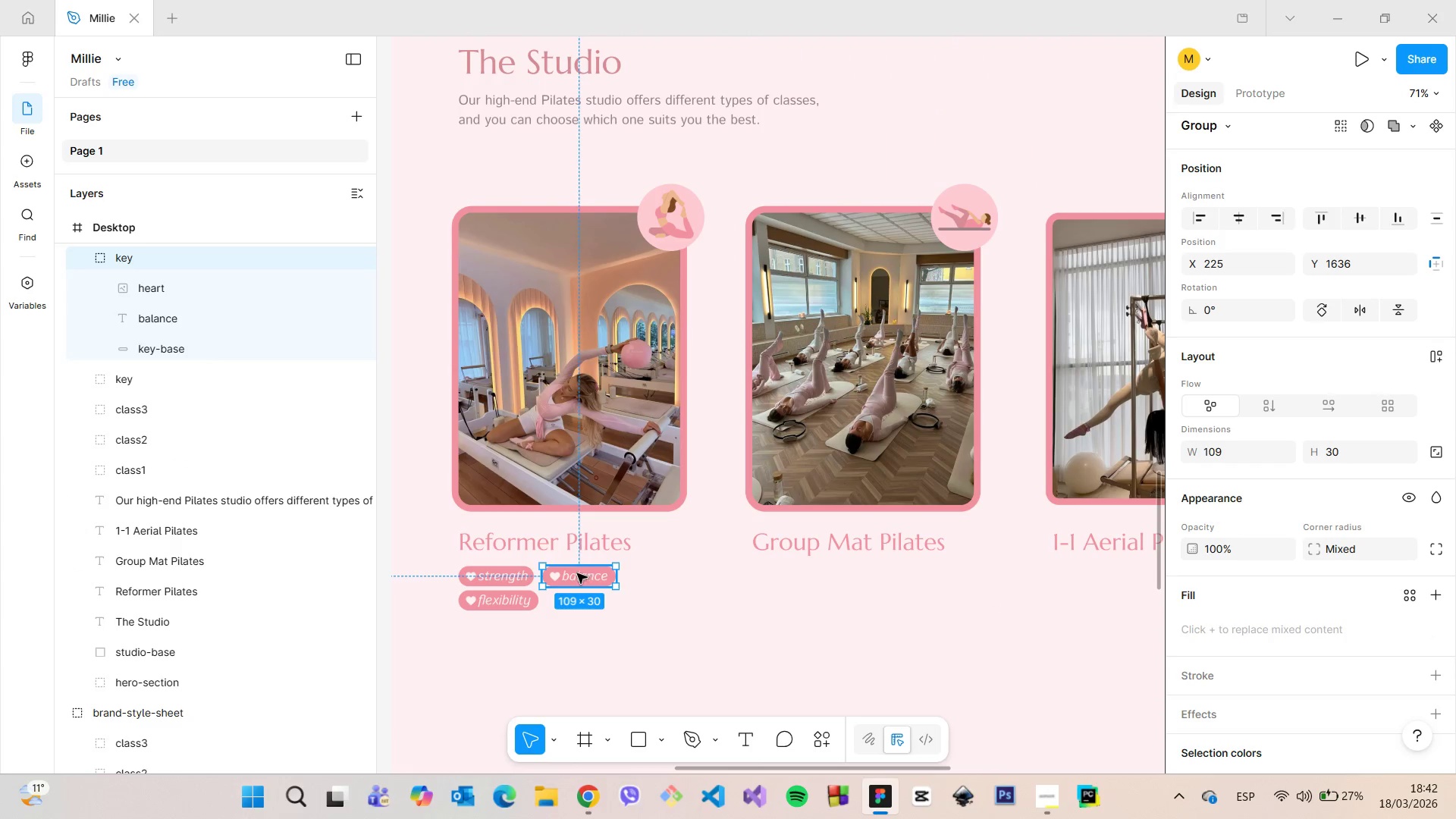 
hold_key(key=AltLeft, duration=1.5)
left_click_drag(start_coordinate=[577, 573], to_coordinate=[789, 576])
 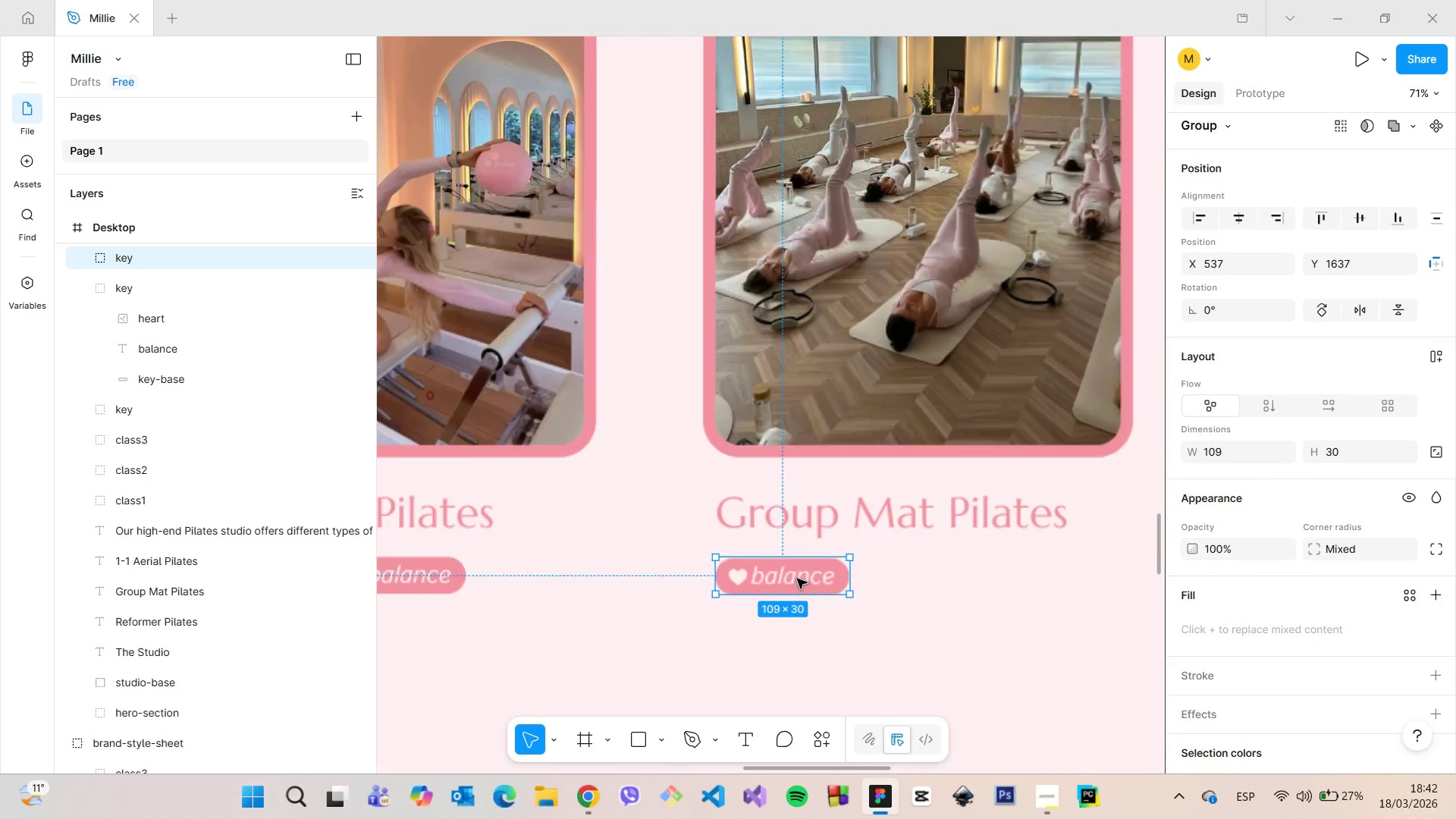 
key(Alt+AltLeft)
 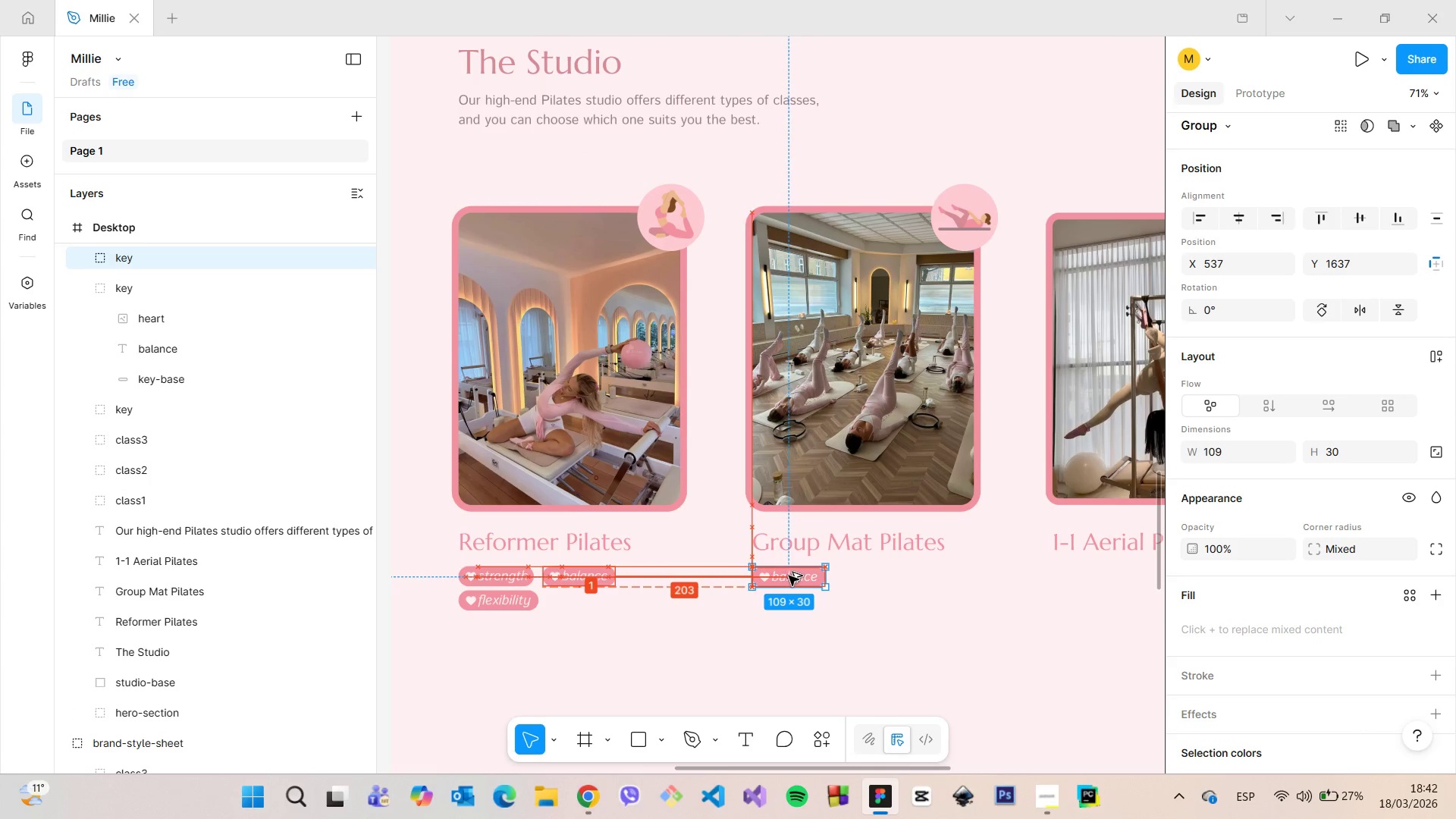 
key(Alt+AltLeft)
 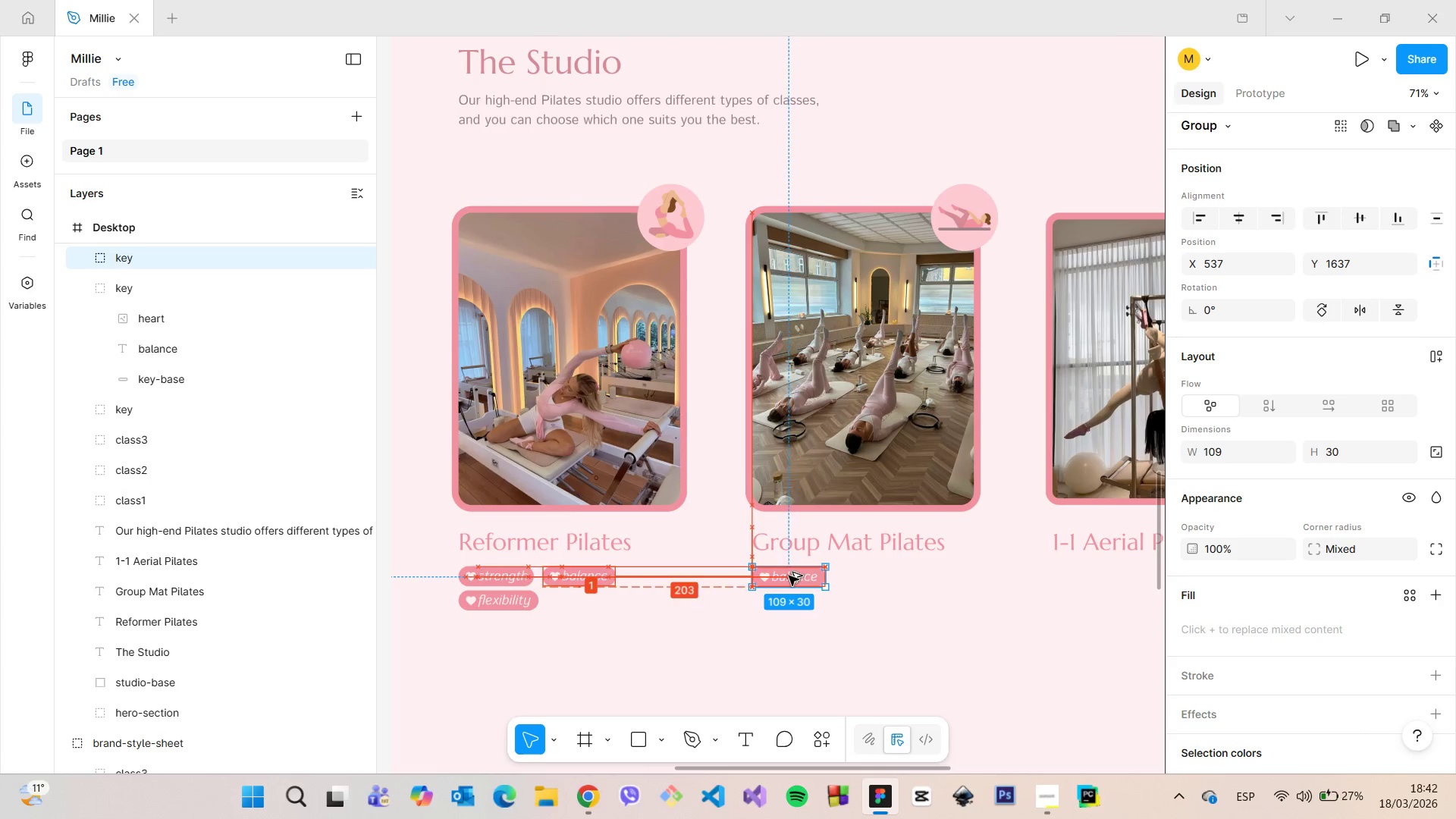 
key(Alt+AltLeft)
 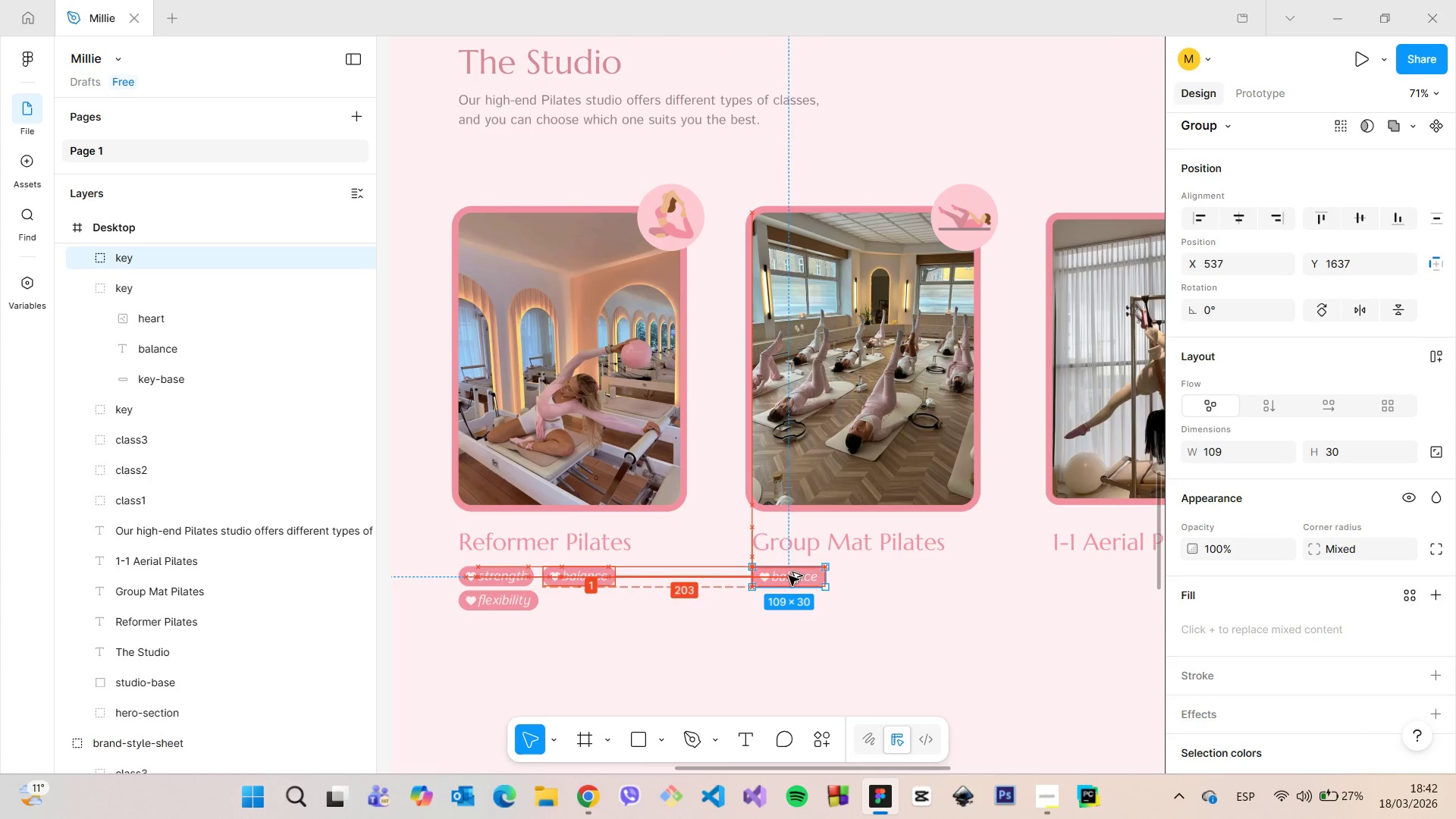 
key(Alt+AltLeft)
 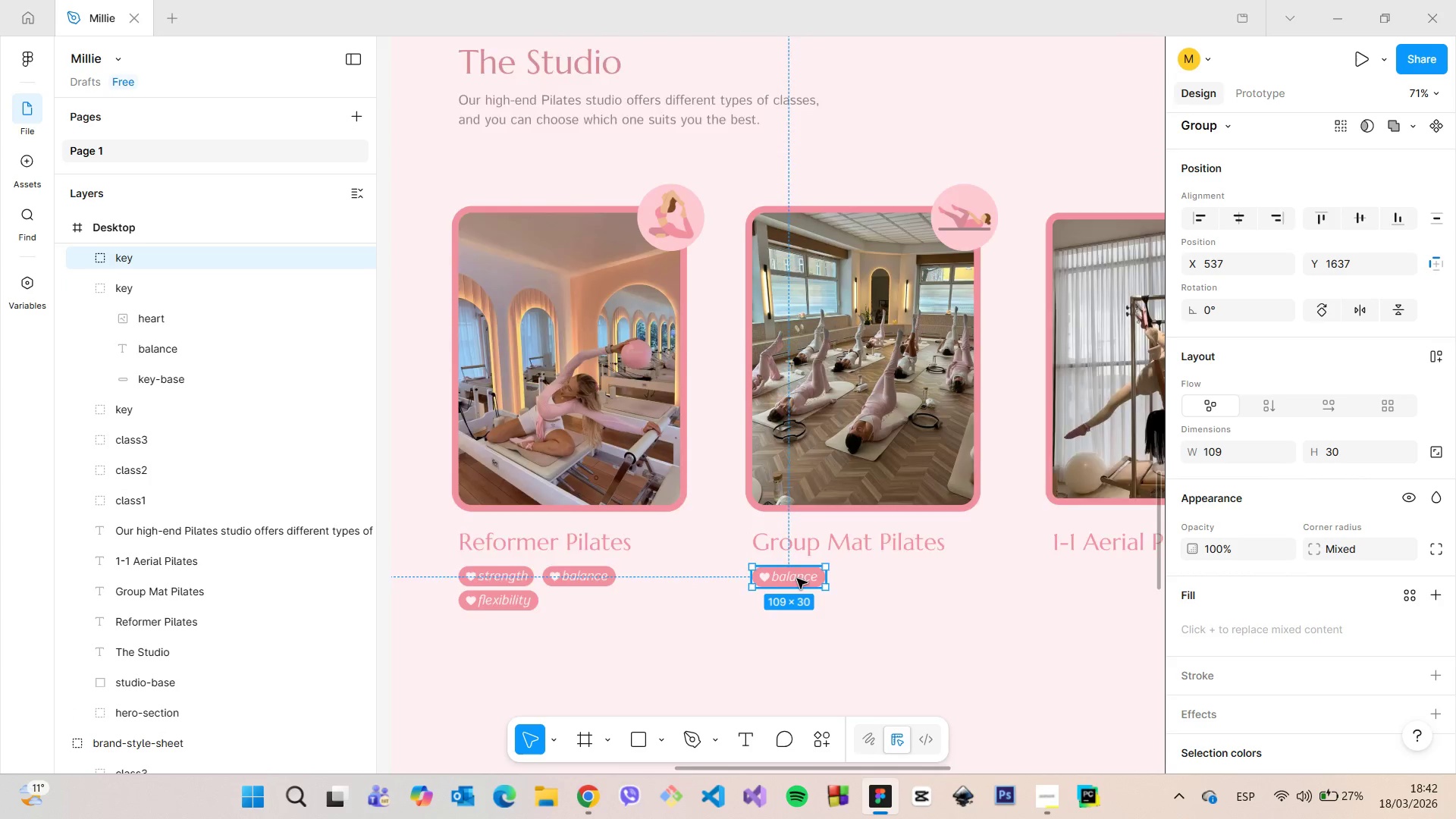 
left_click([799, 579])
 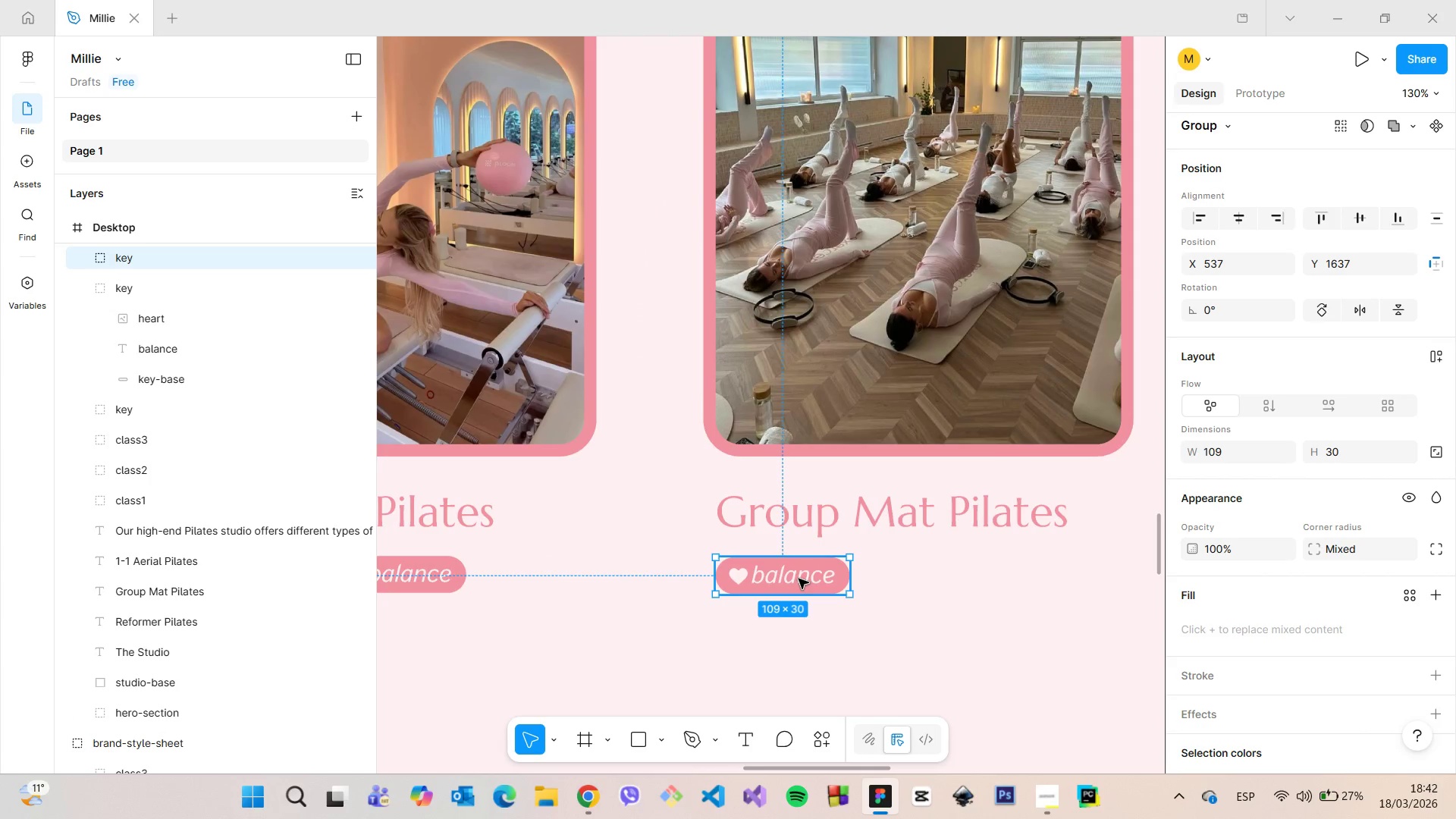 
scroll: coordinate [797, 579], scroll_direction: up, amount: 5.0
 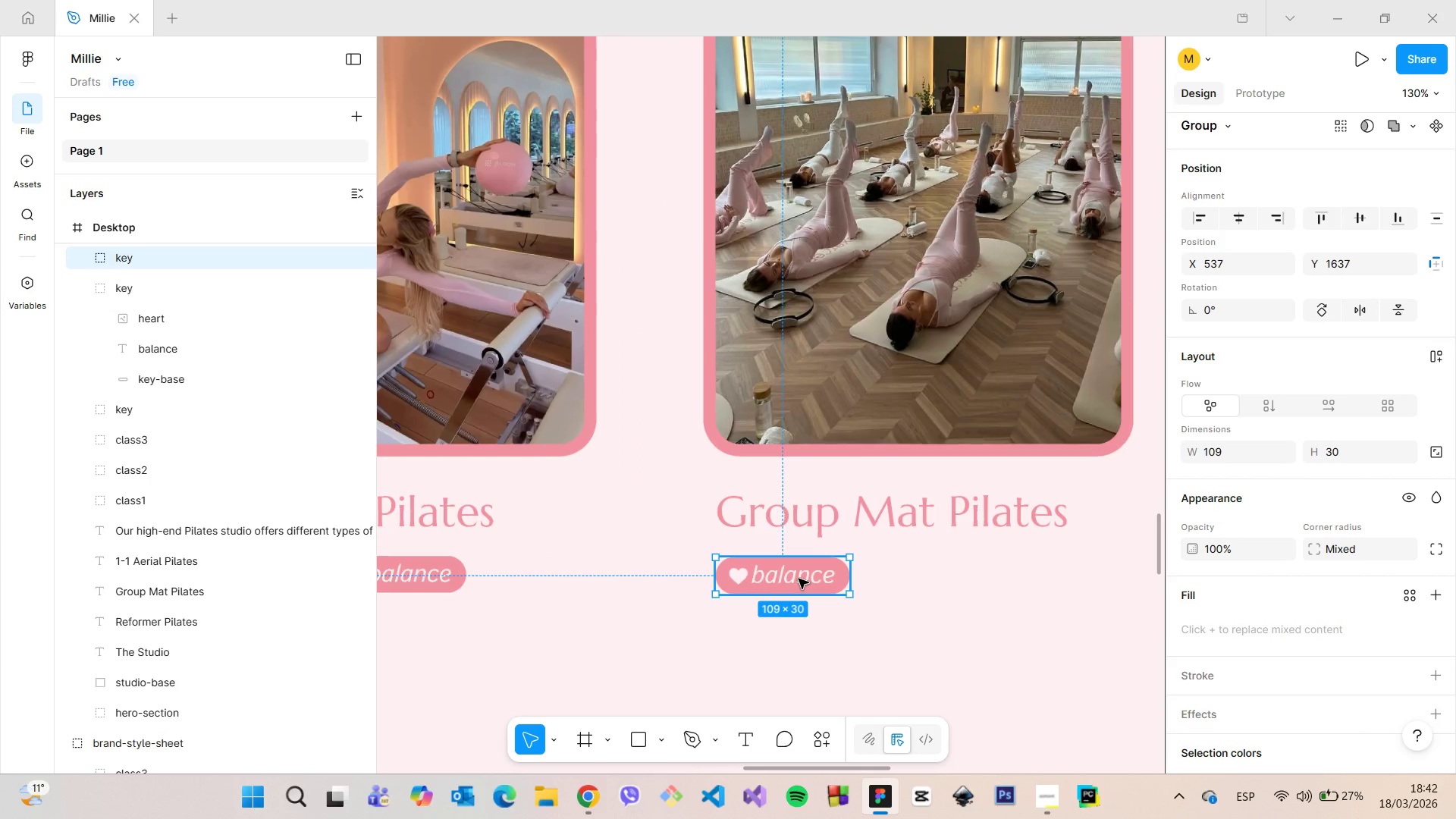 
double_click([799, 579])
 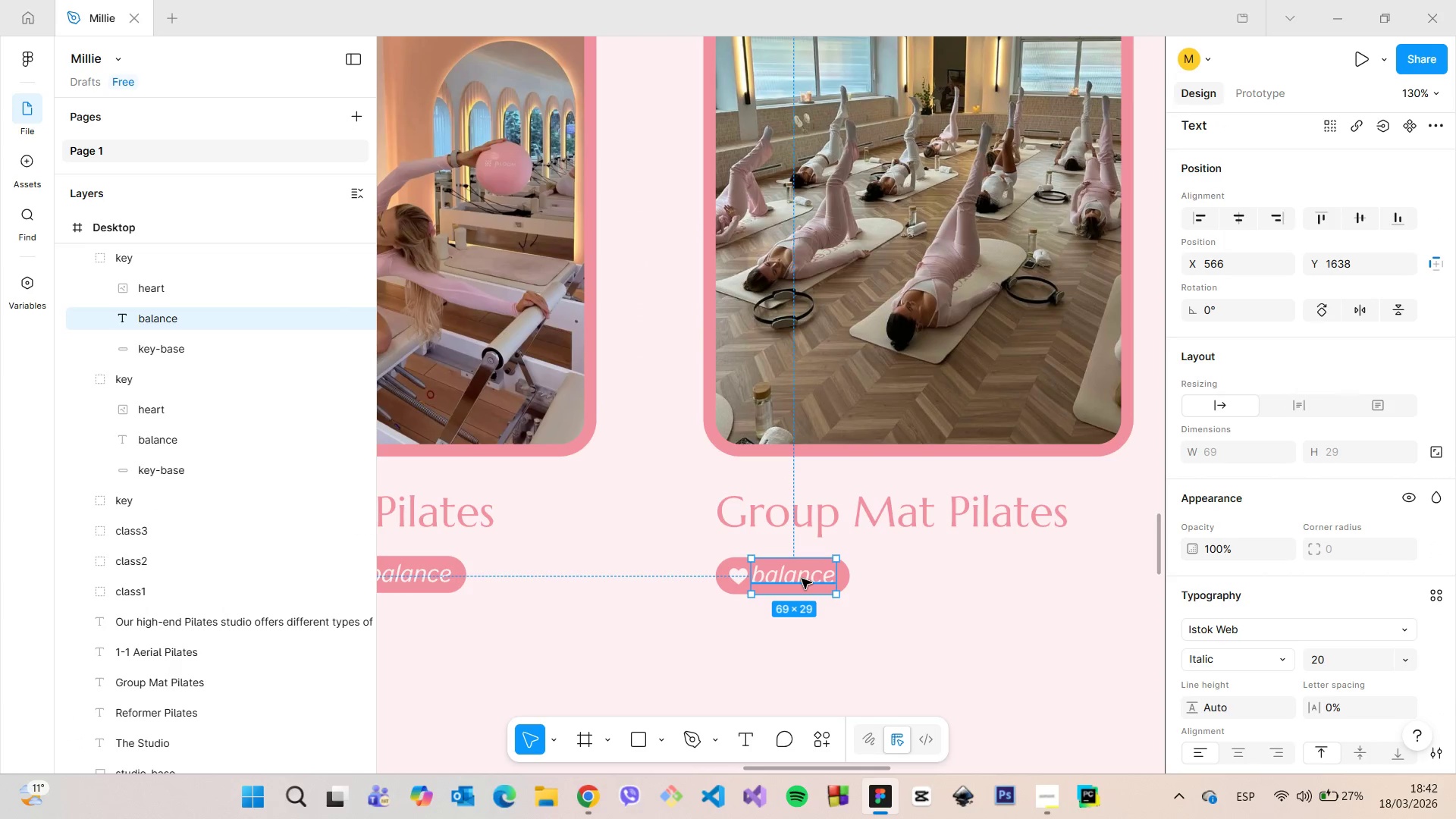 
double_click([802, 579])
 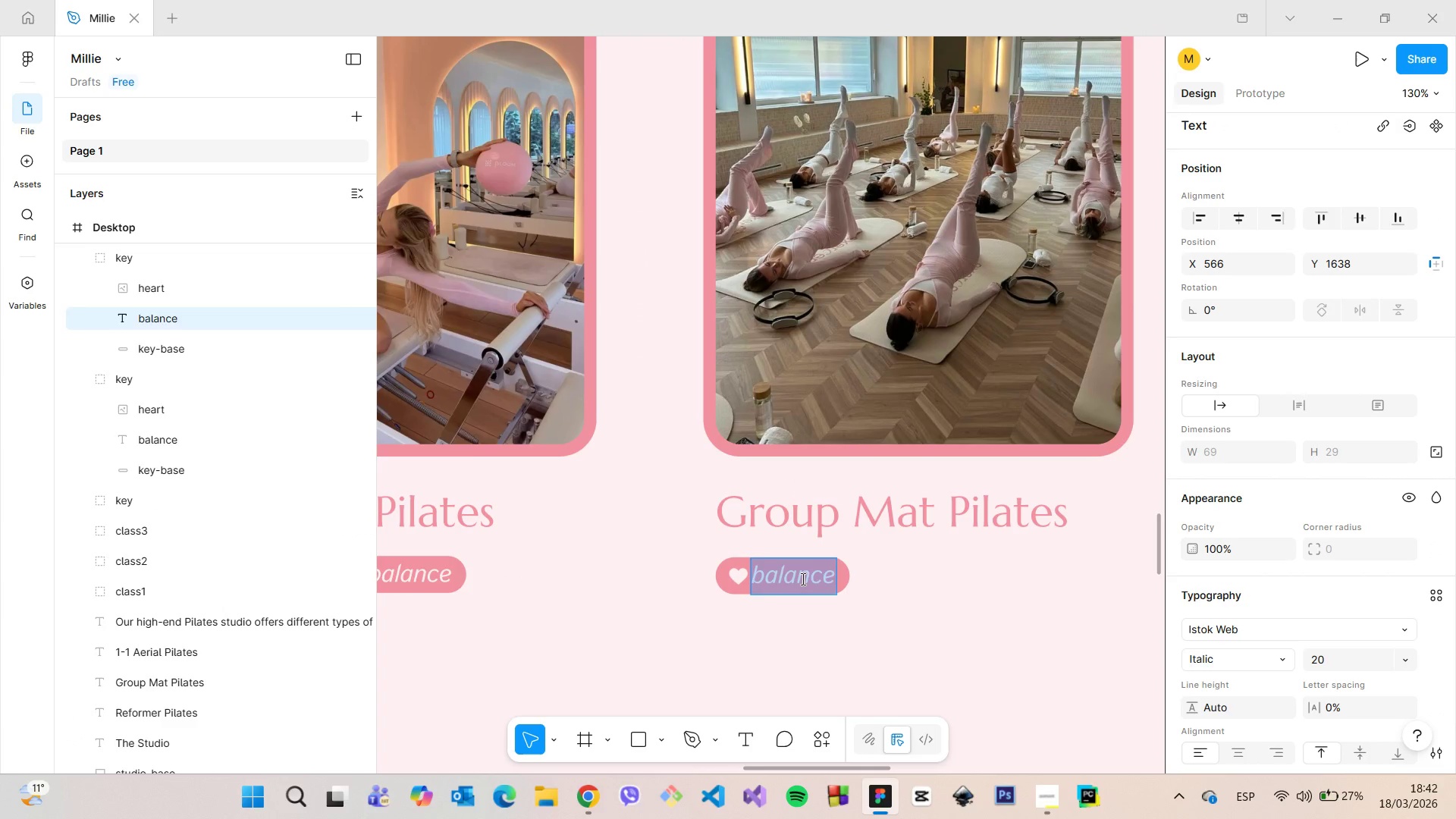 
type(social)
 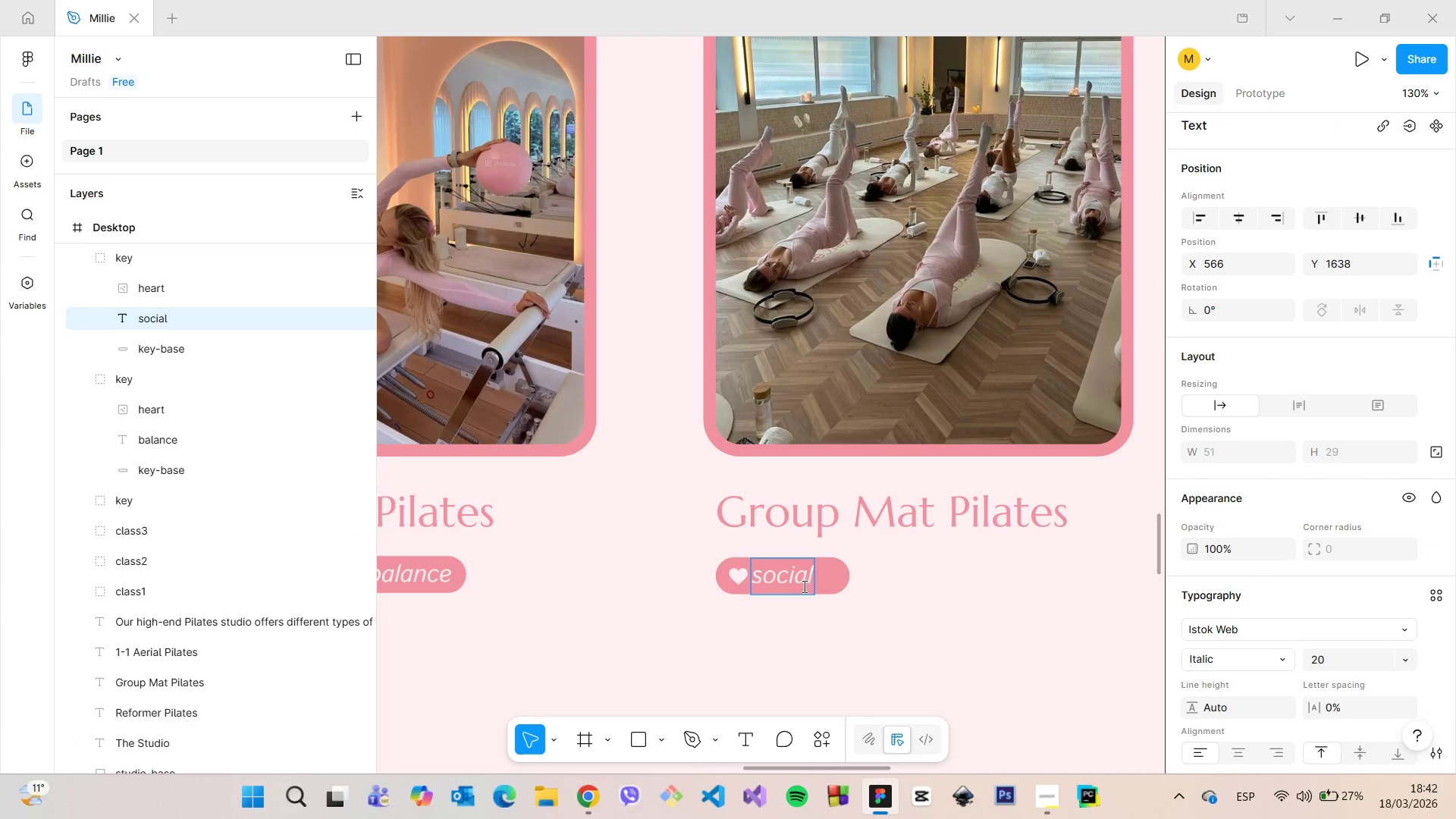 
left_click([807, 624])
 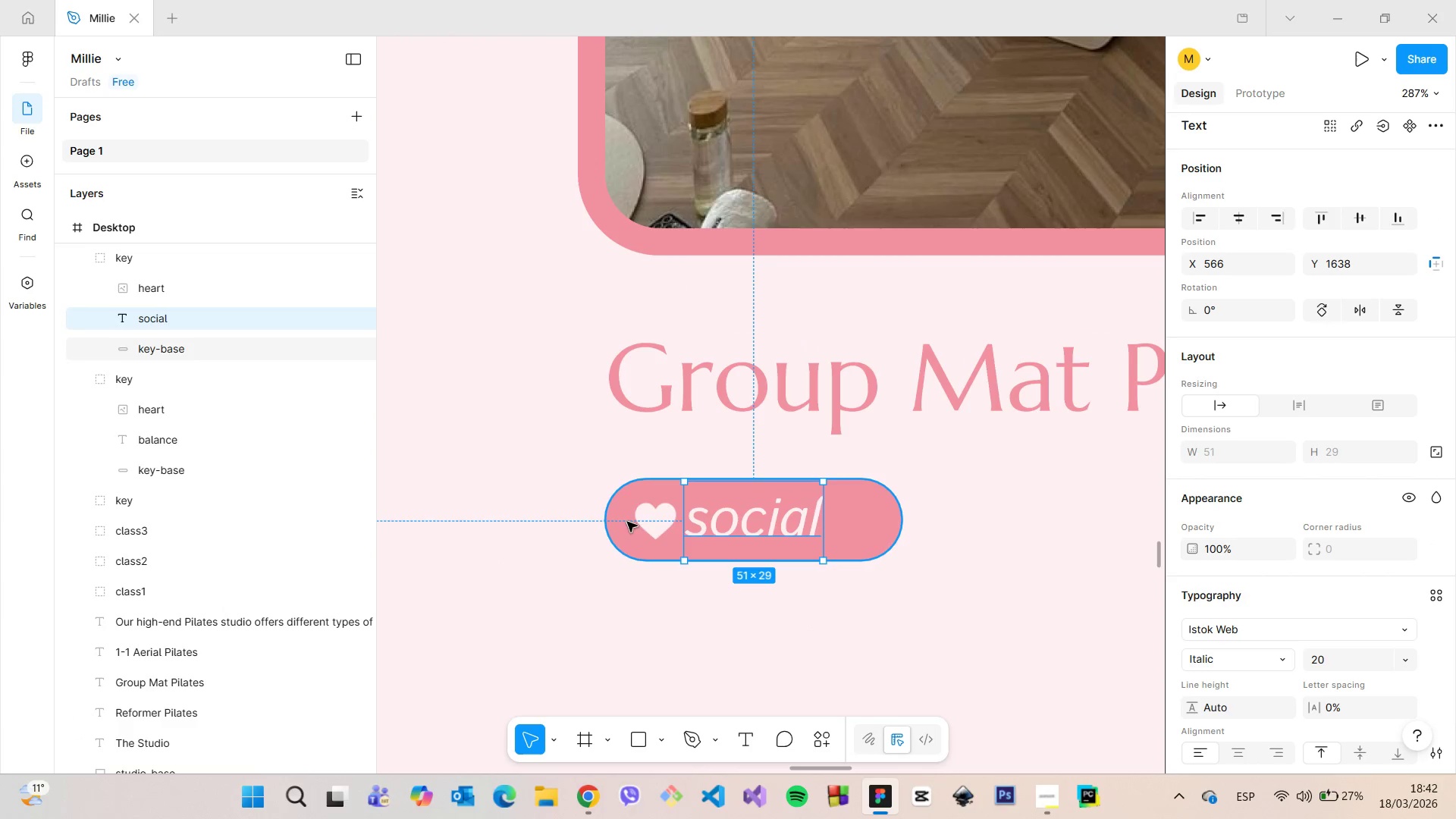 
scroll: coordinate [807, 622], scroll_direction: up, amount: 5.0
 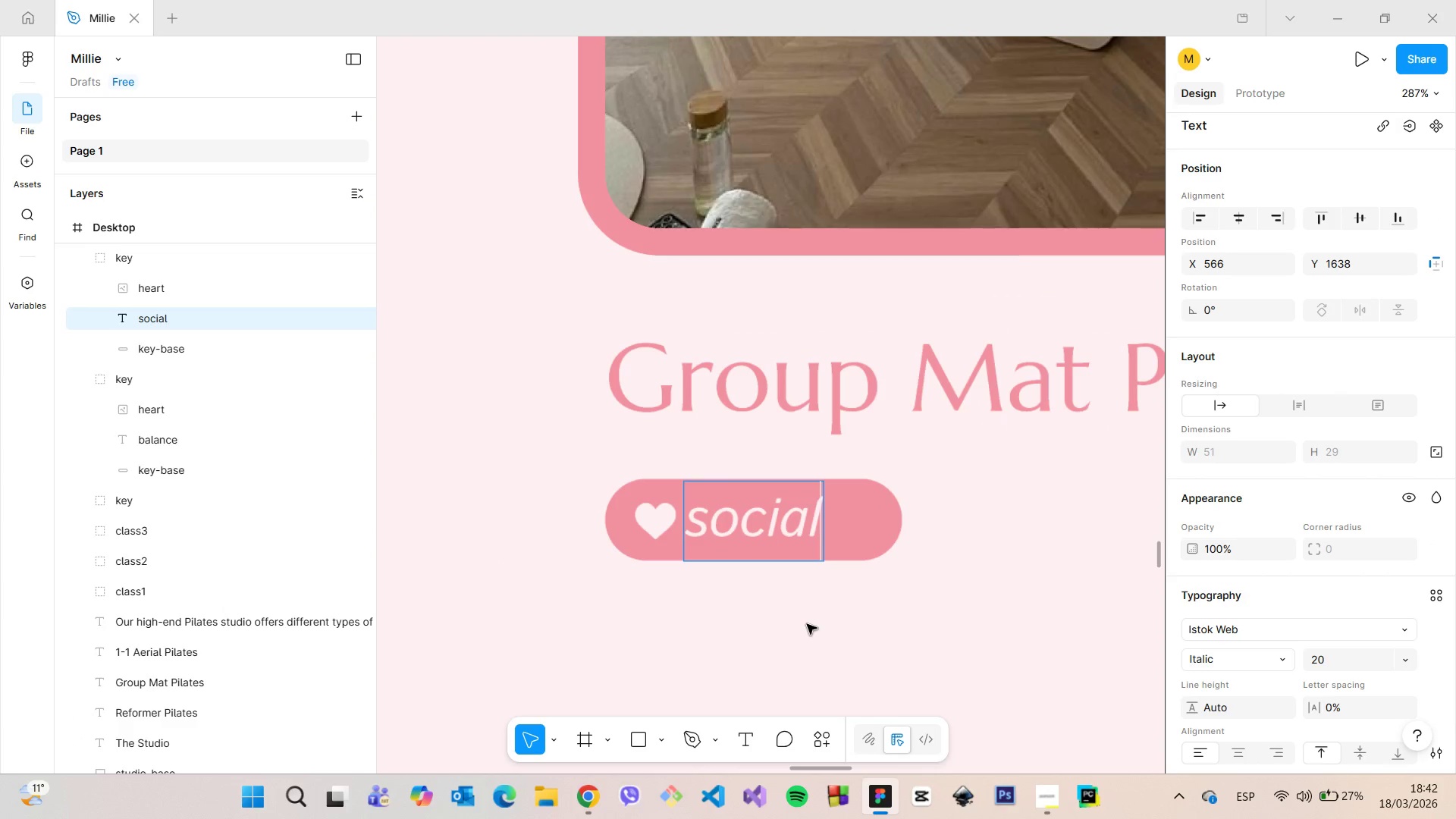 
left_click([636, 523])
 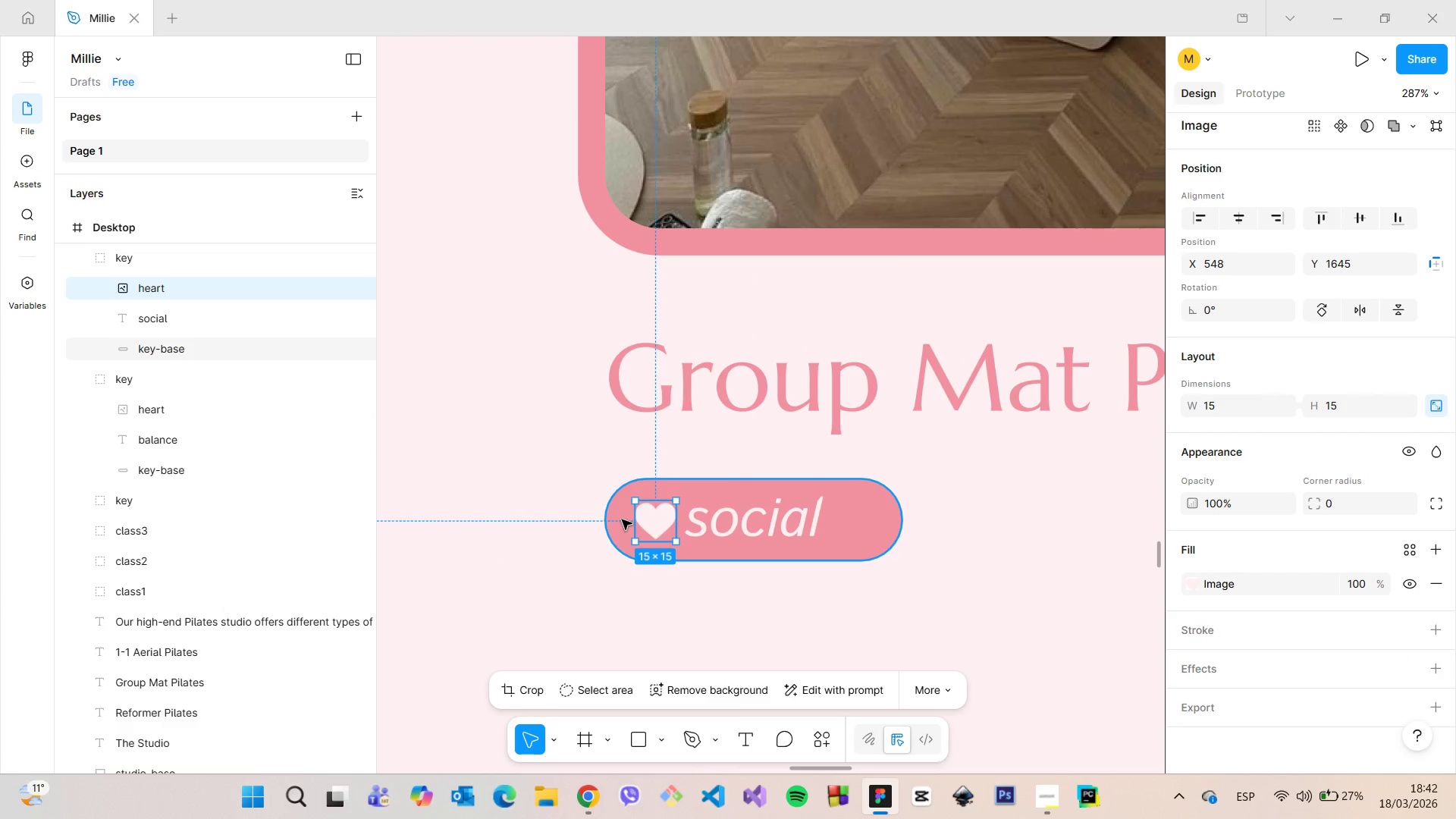 
hold_key(key=AltLeft, duration=0.48)
 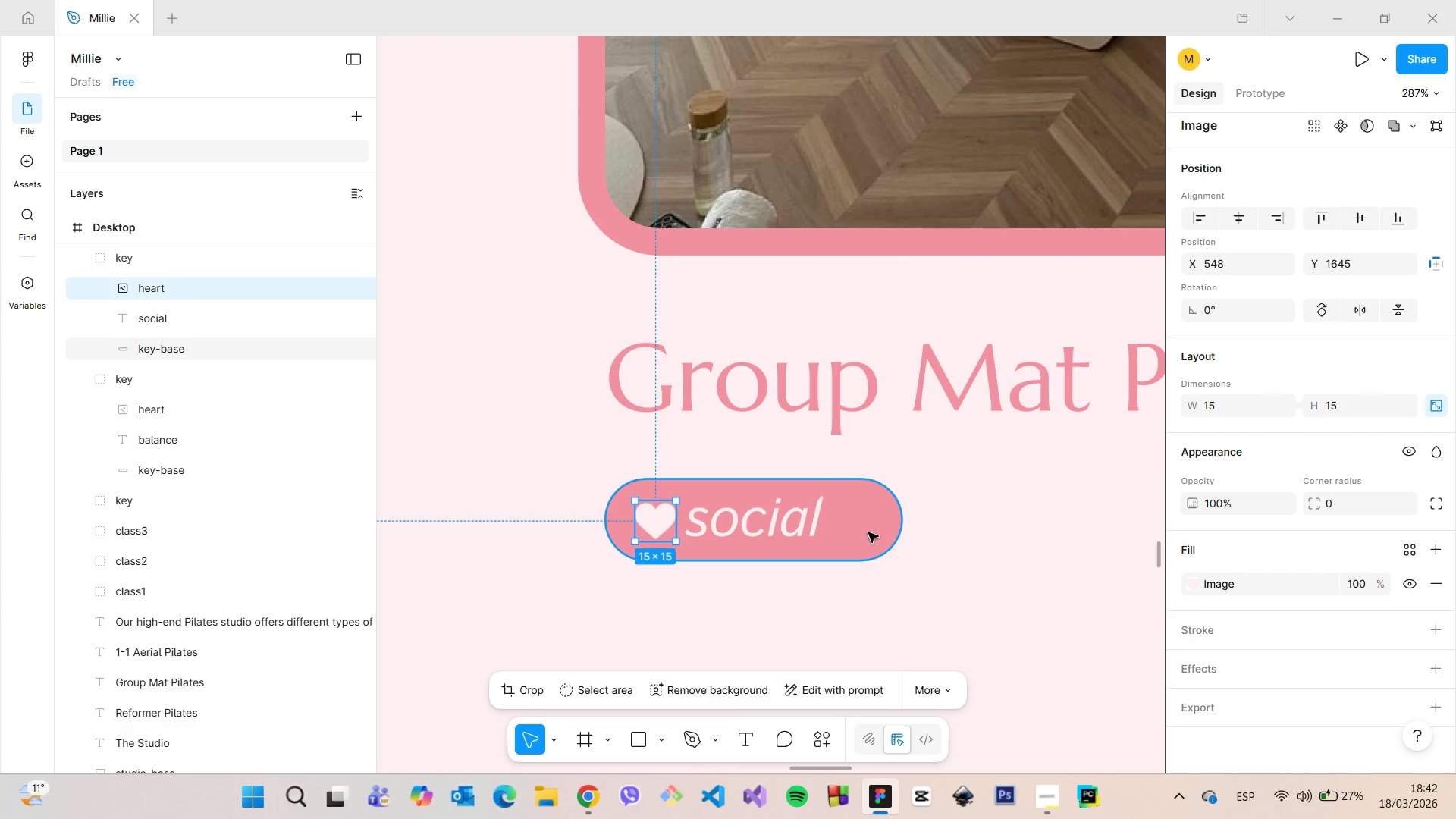 
left_click([867, 532])
 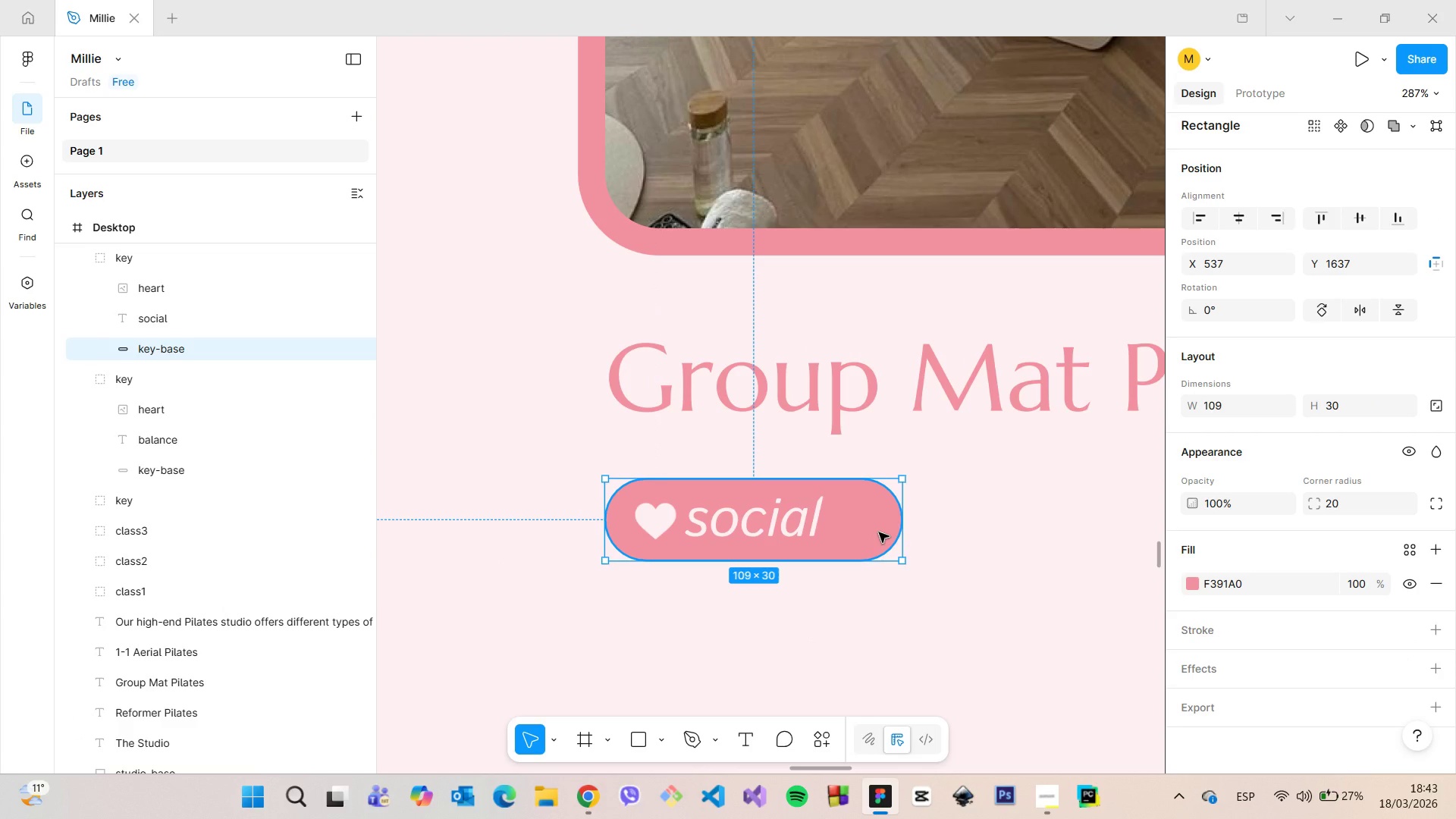 
scroll: coordinate [879, 532], scroll_direction: up, amount: 4.0
 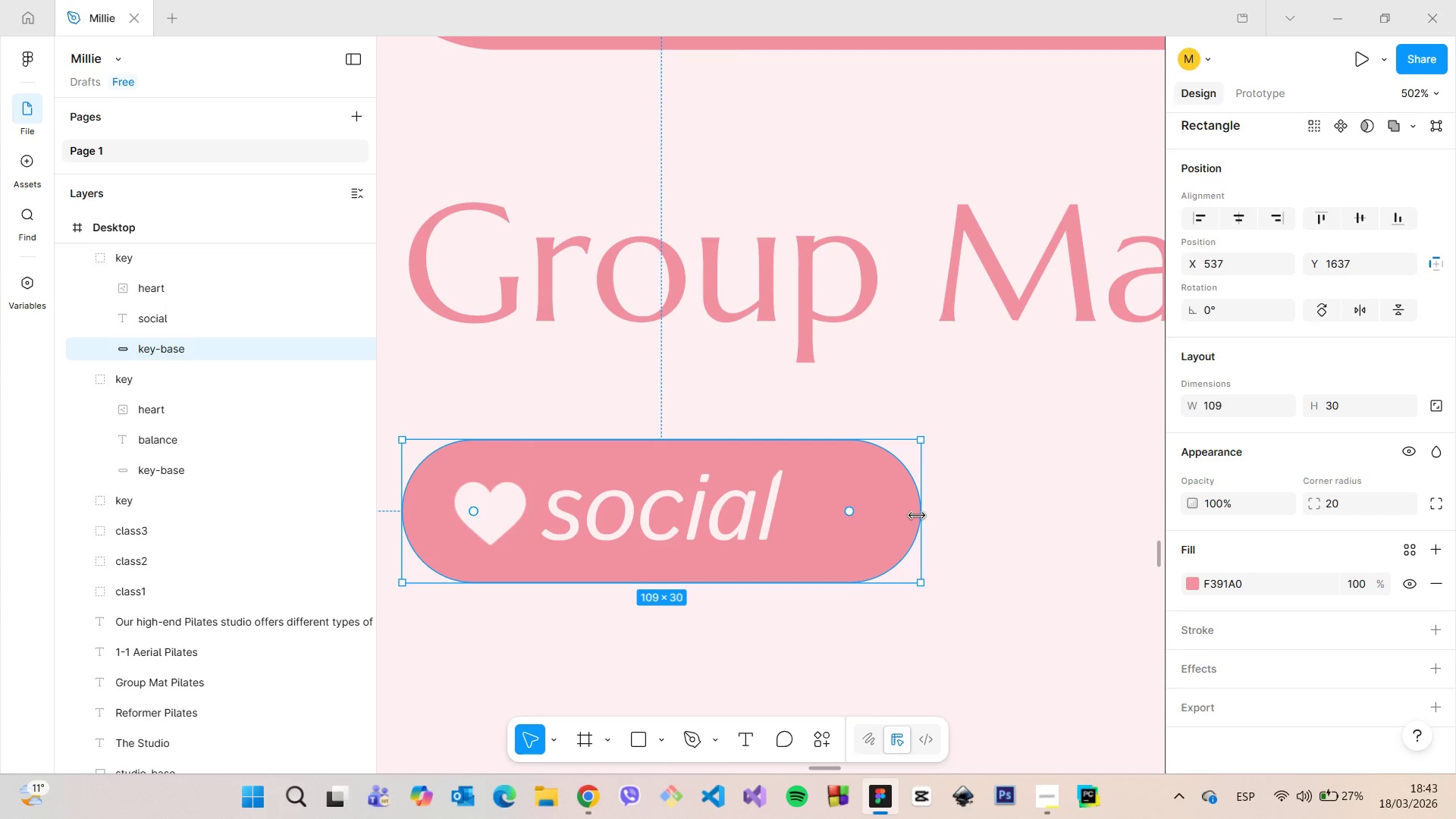 
left_click_drag(start_coordinate=[918, 516], to_coordinate=[825, 510])
 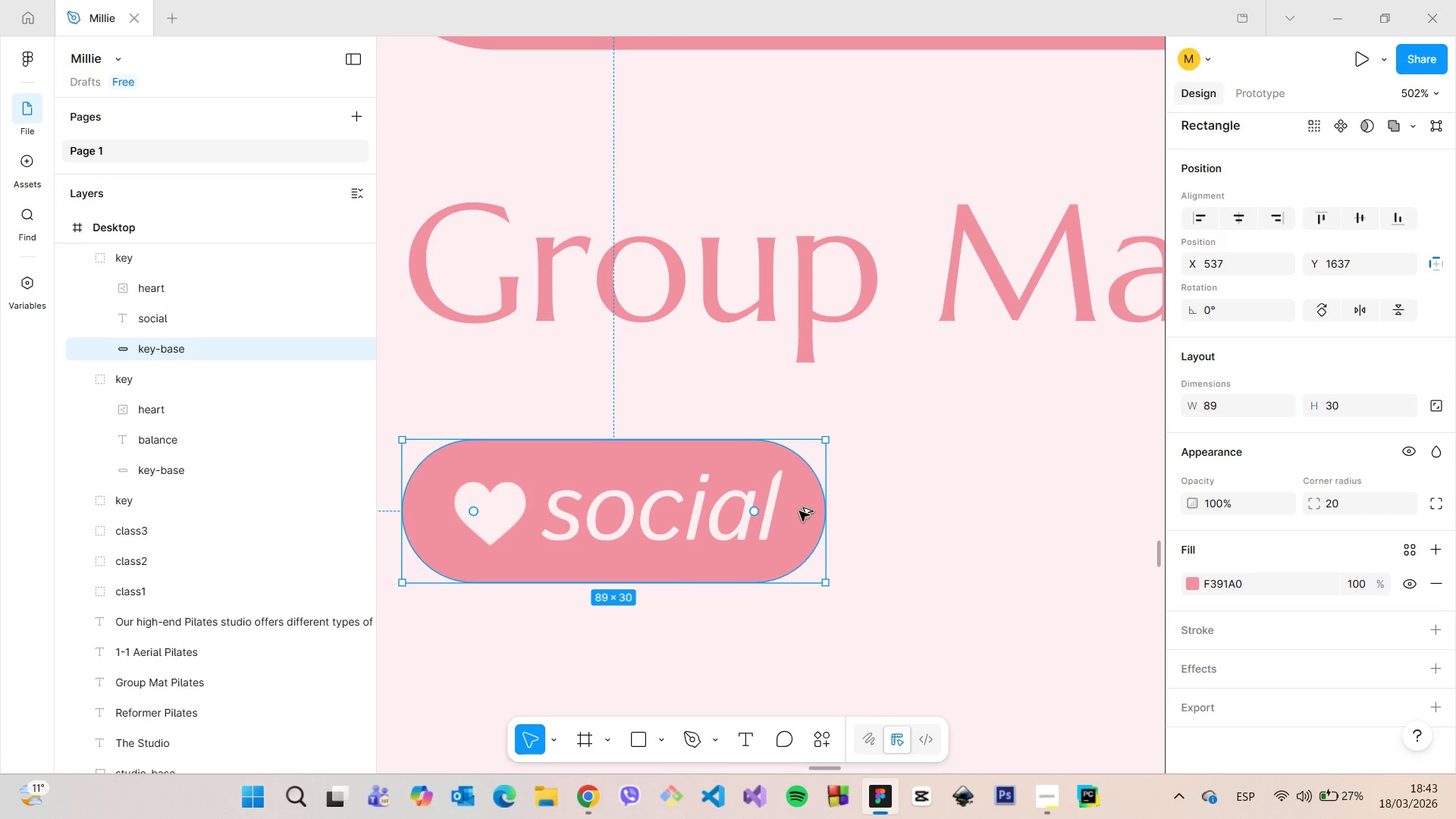 
hold_key(key=AltLeft, duration=0.62)
 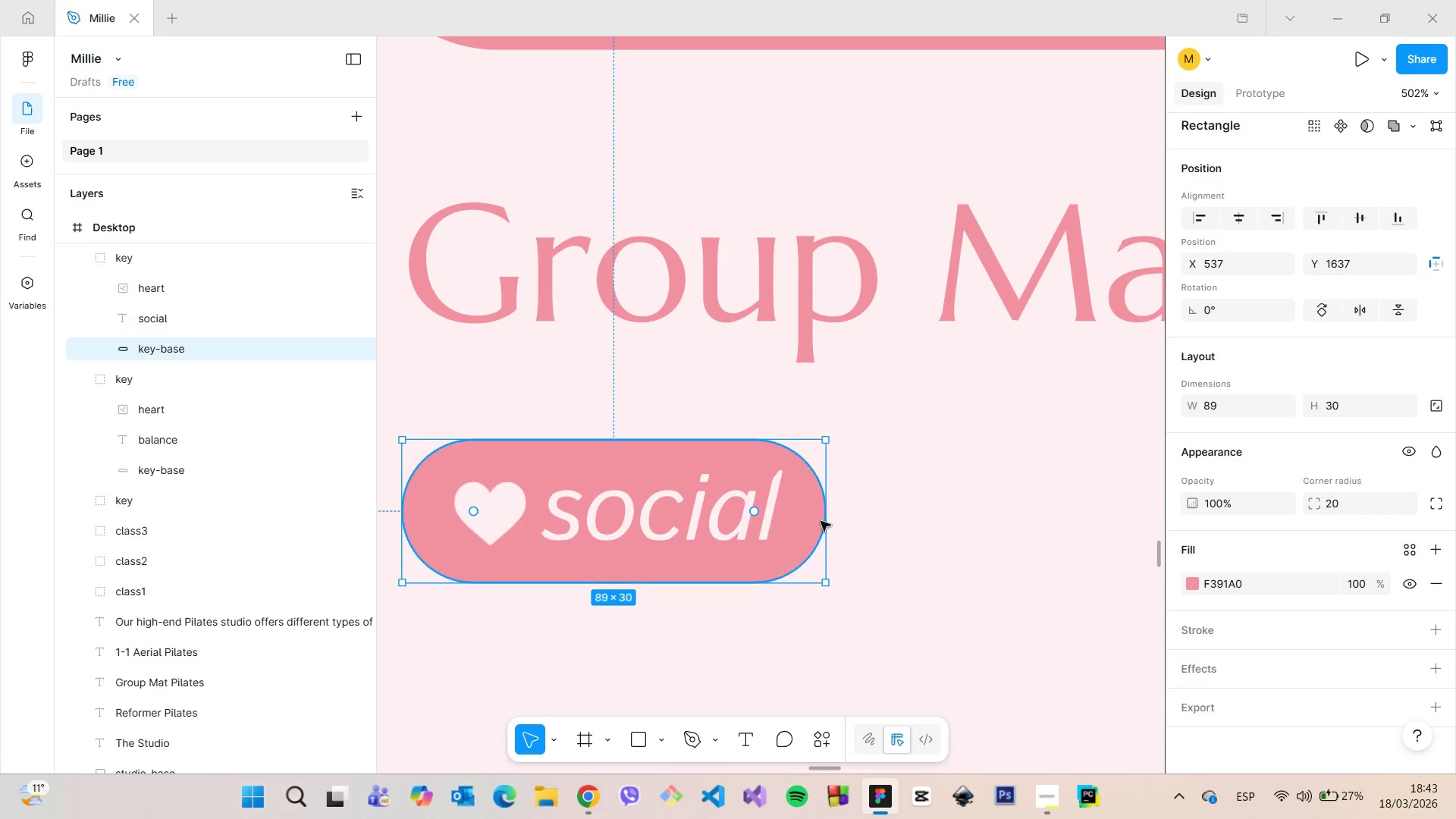 
left_click_drag(start_coordinate=[827, 519], to_coordinate=[875, 516])
 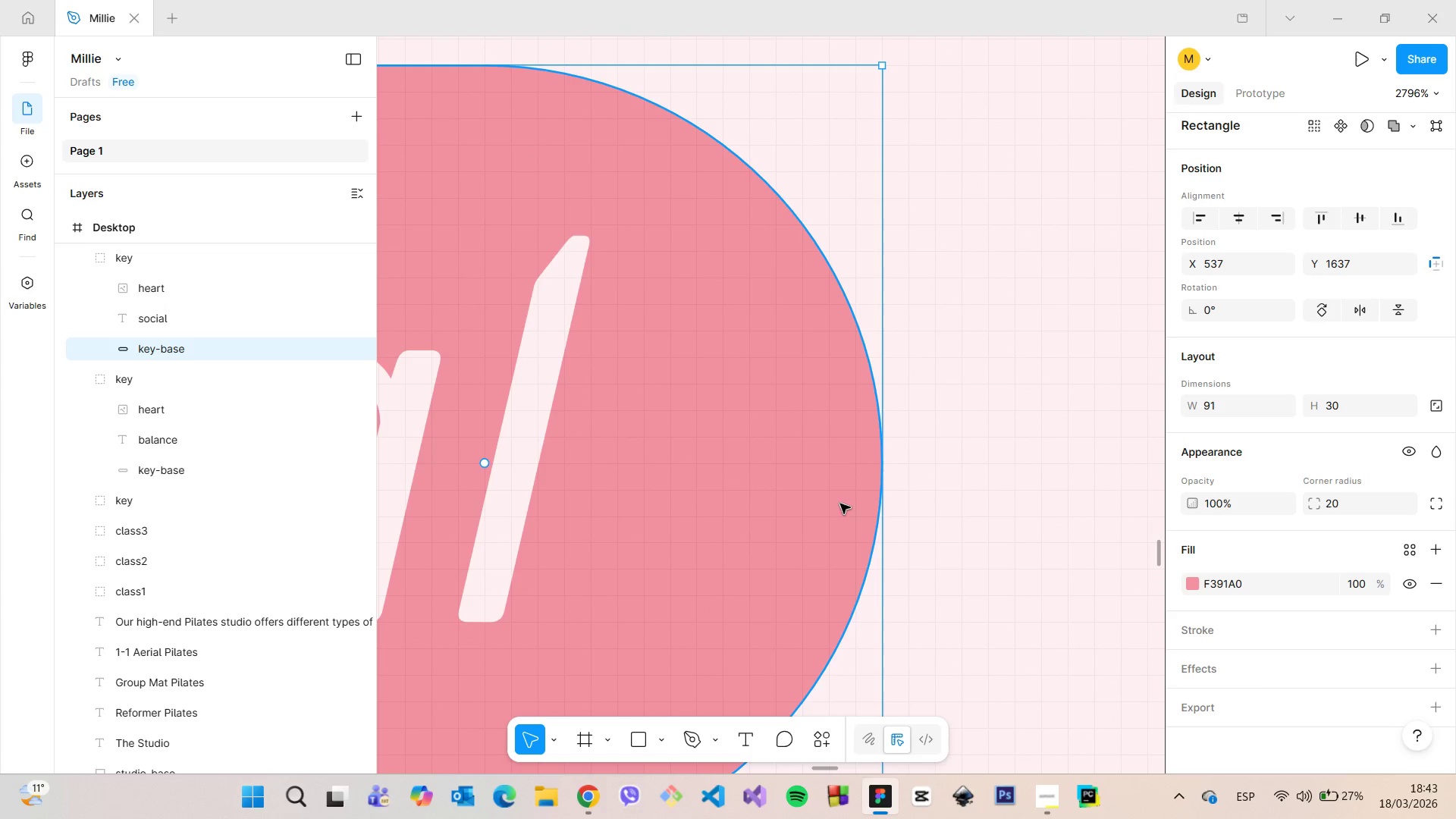 
scroll: coordinate [827, 519], scroll_direction: up, amount: 13.0
 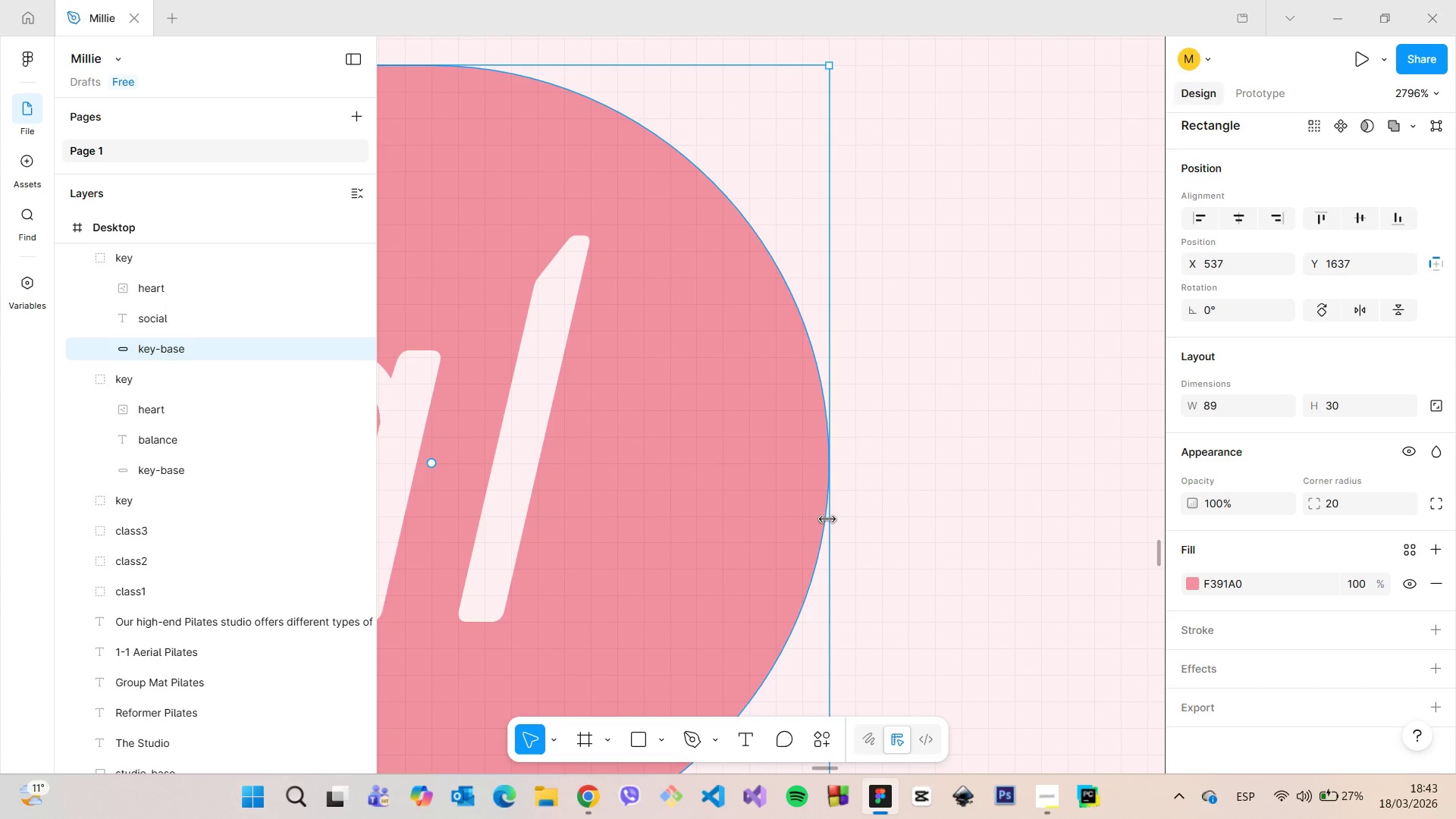 
scroll: coordinate [701, 495], scroll_direction: down, amount: 18.0
 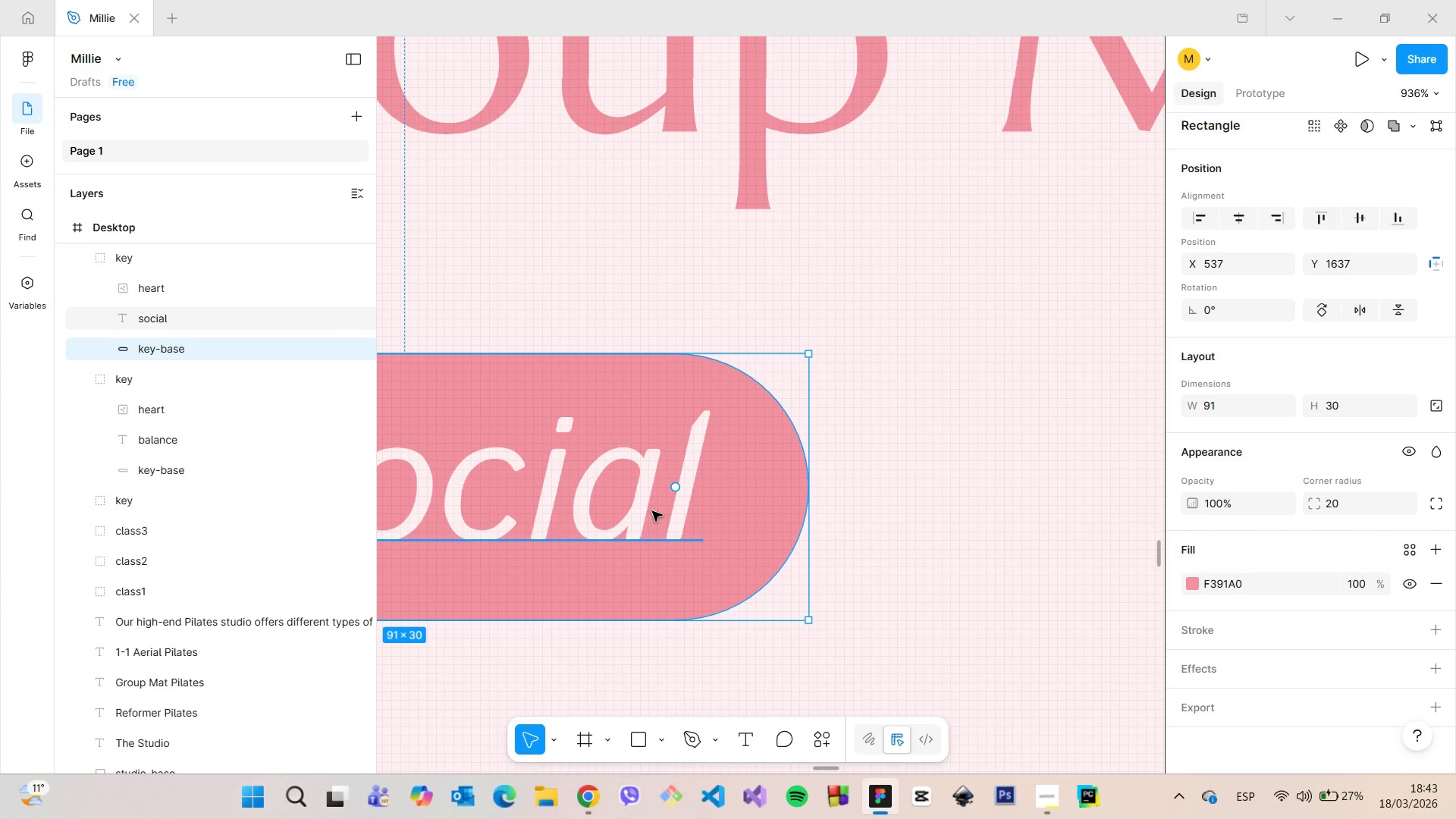 
left_click([652, 511])
 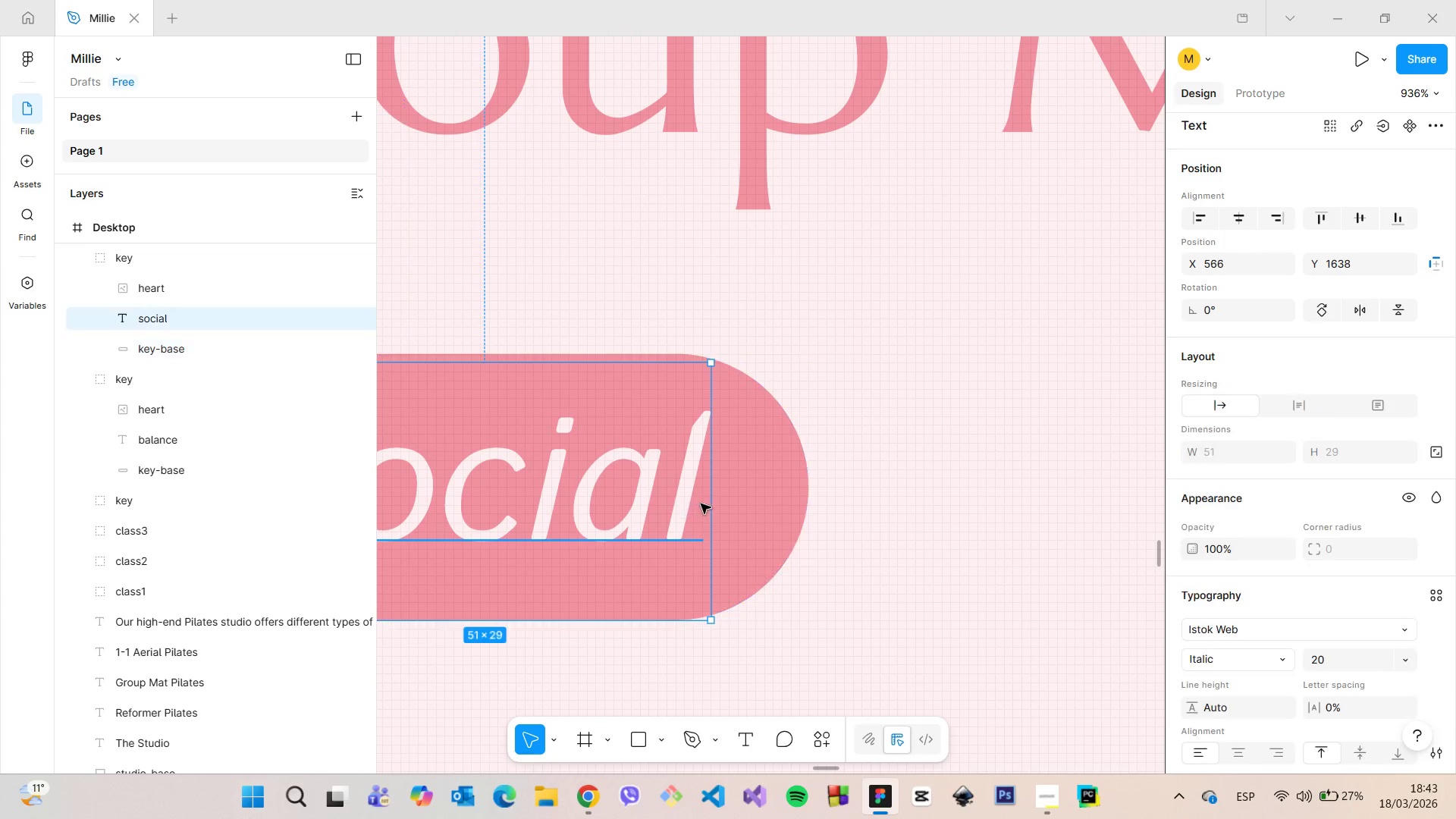 
hold_key(key=AltLeft, duration=0.75)
 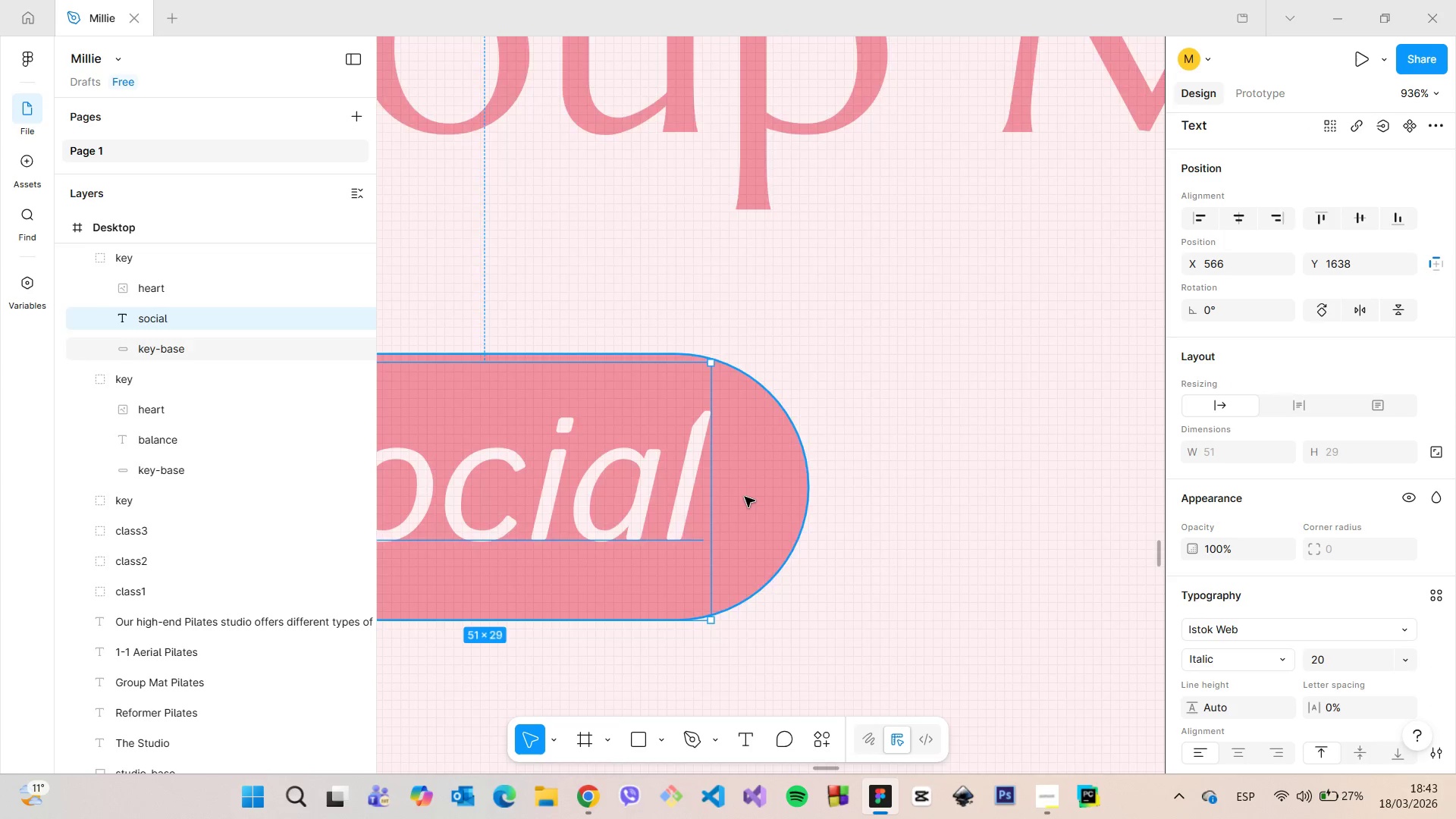 
left_click([770, 518])
 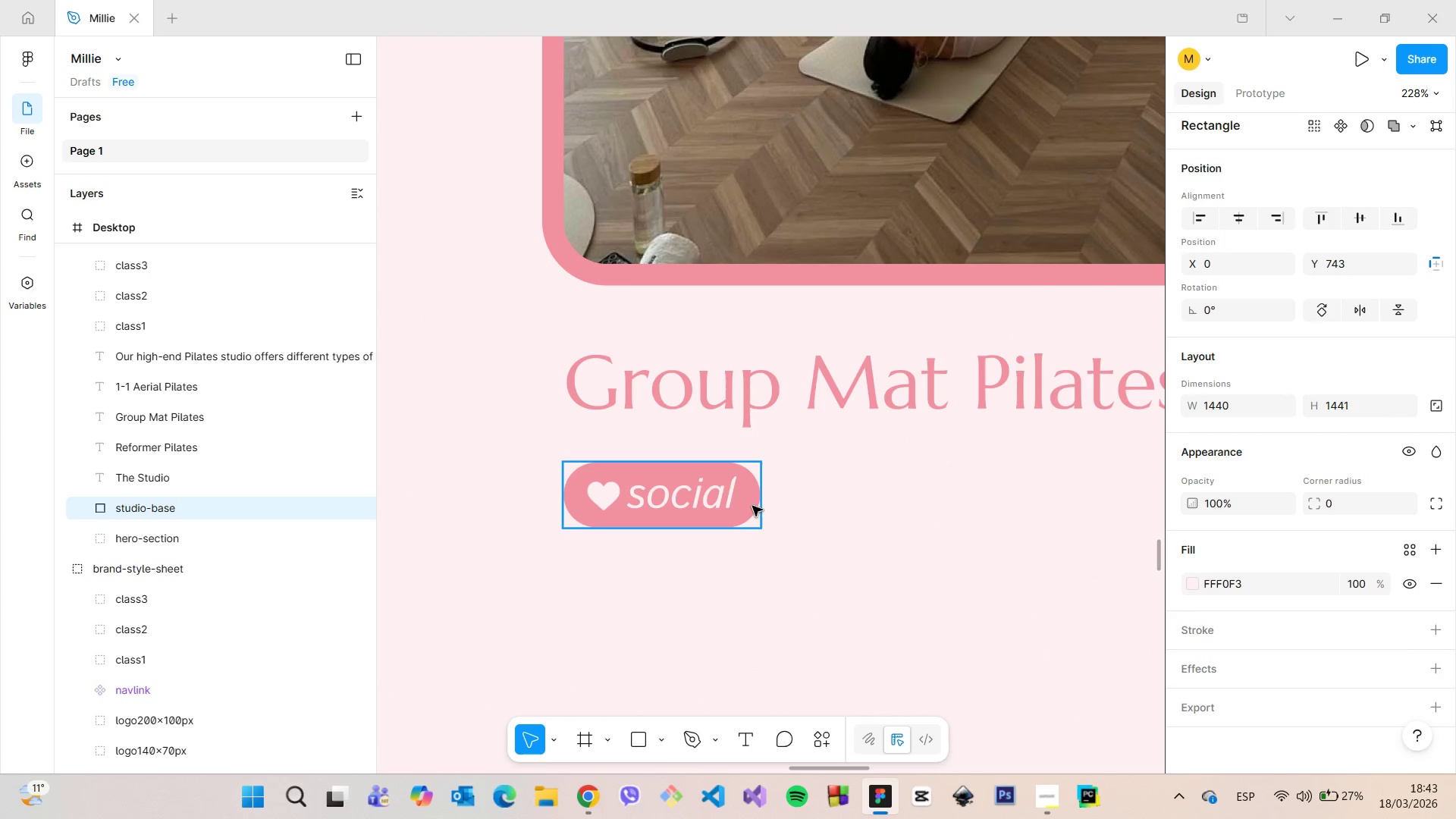 
scroll: coordinate [745, 497], scroll_direction: down, amount: 13.0
 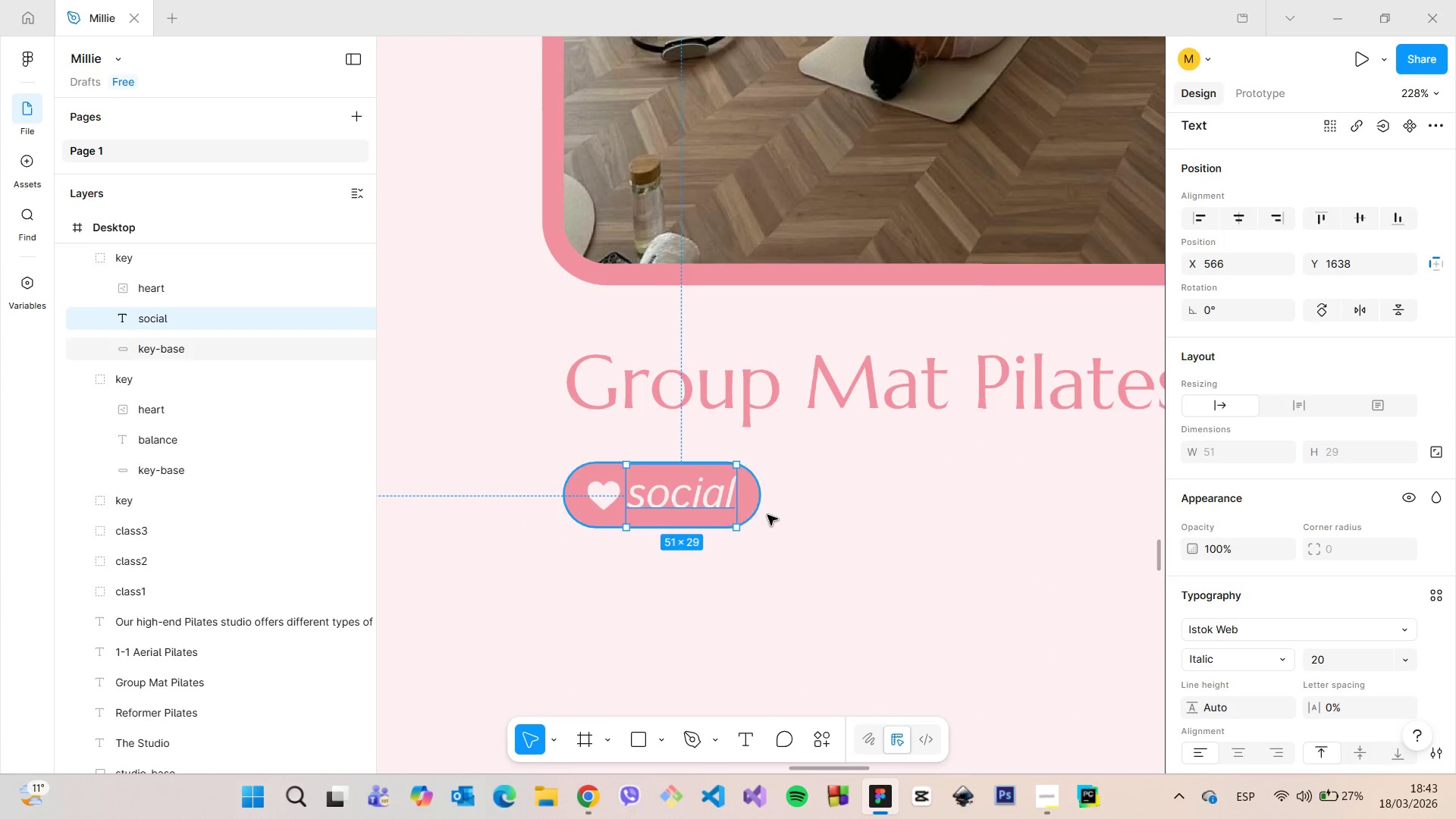 
left_click([748, 504])
 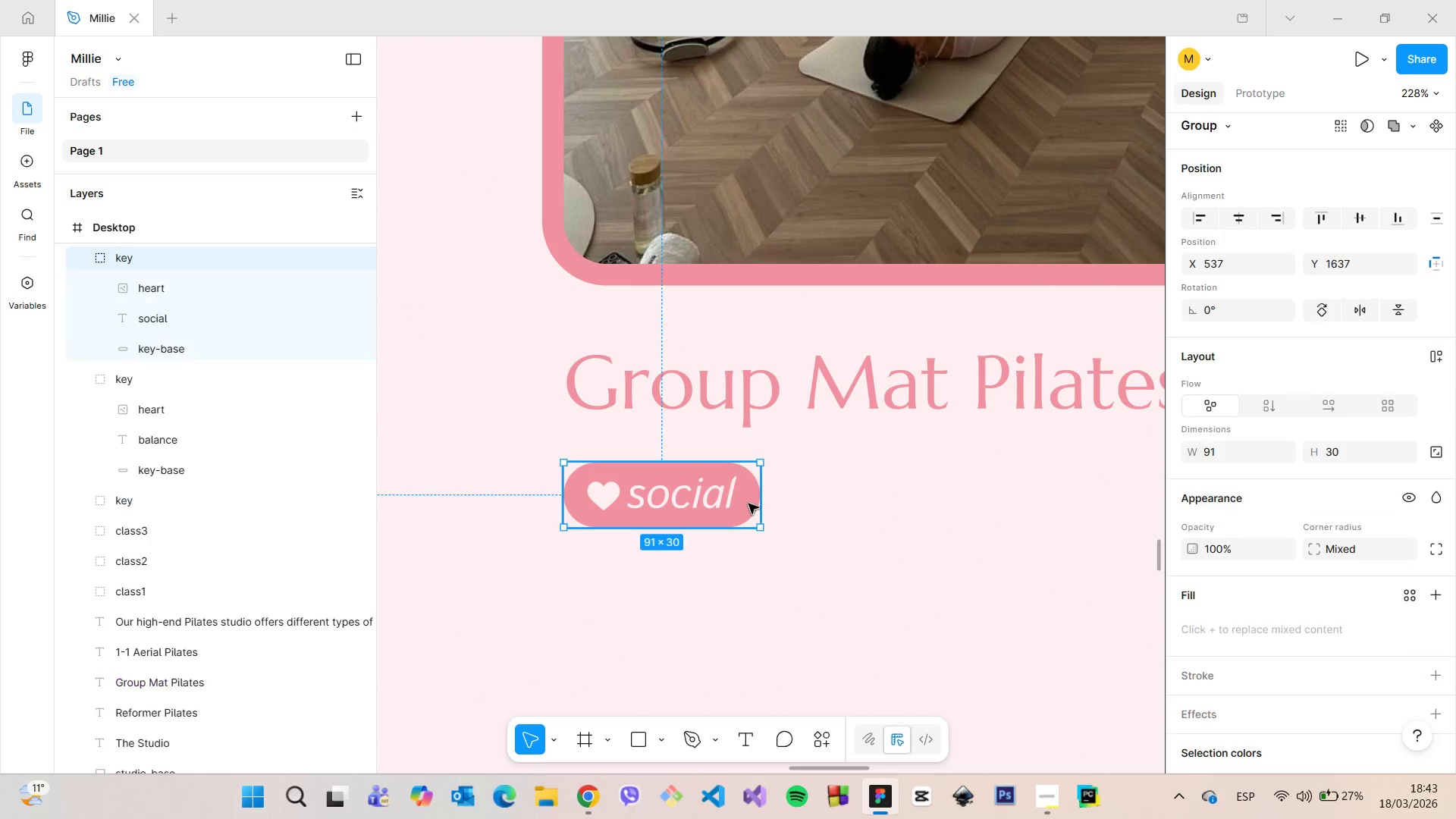 
scroll: coordinate [747, 503], scroll_direction: down, amount: 12.0
 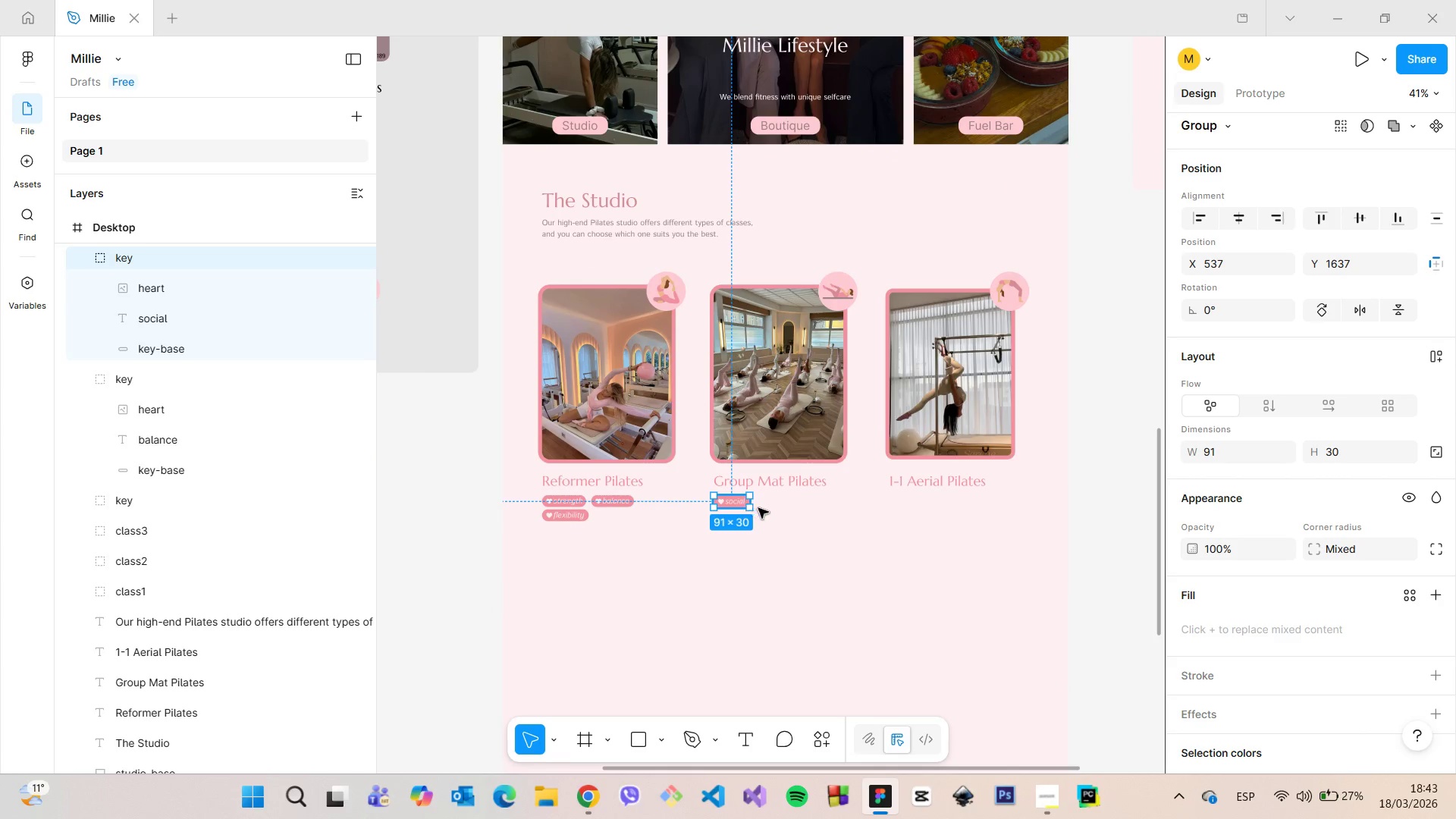 
scroll: coordinate [762, 509], scroll_direction: up, amount: 6.0
 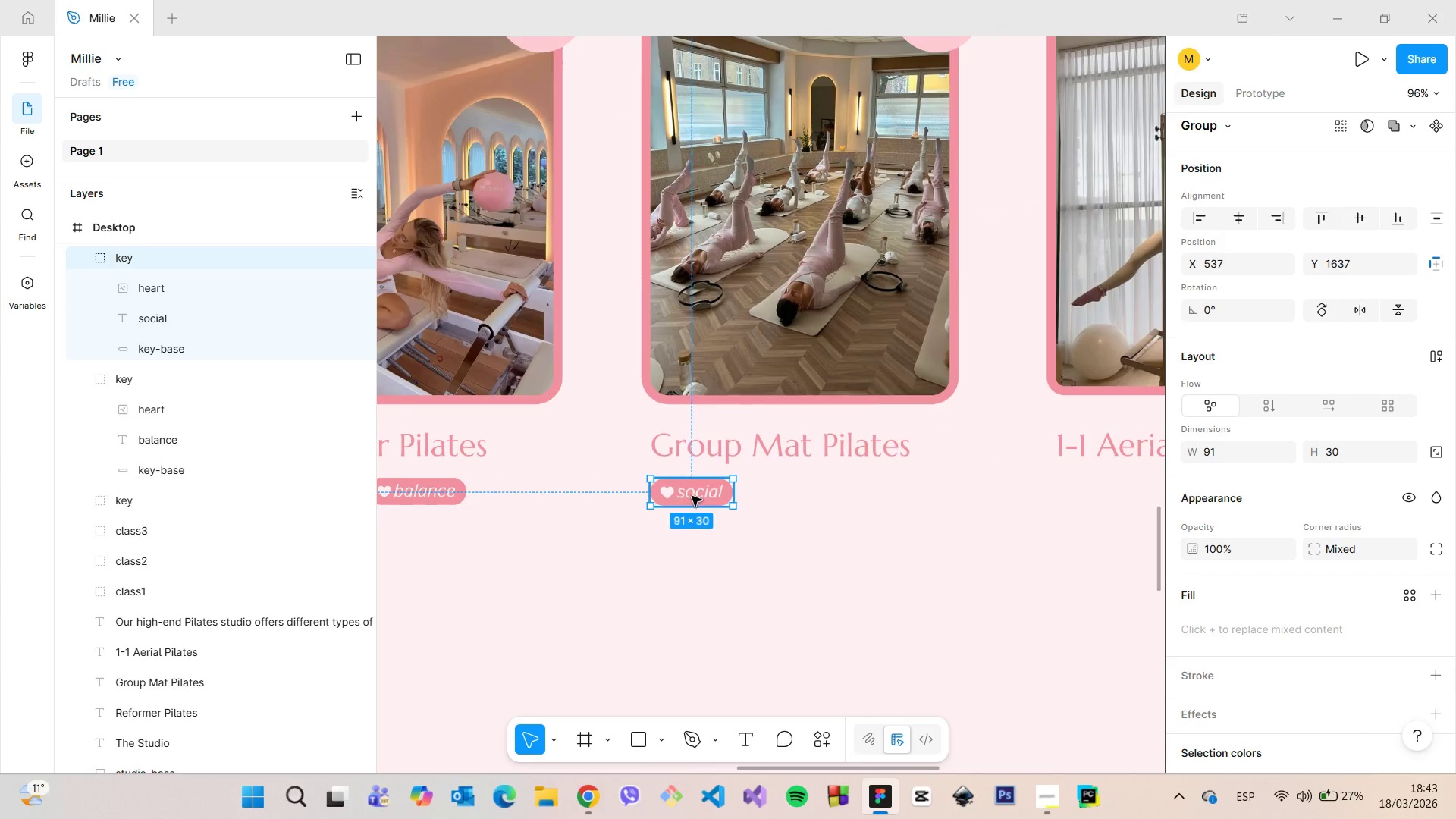 
hold_key(key=AltLeft, duration=1.5)
left_click_drag(start_coordinate=[691, 496], to_coordinate=[787, 498])
 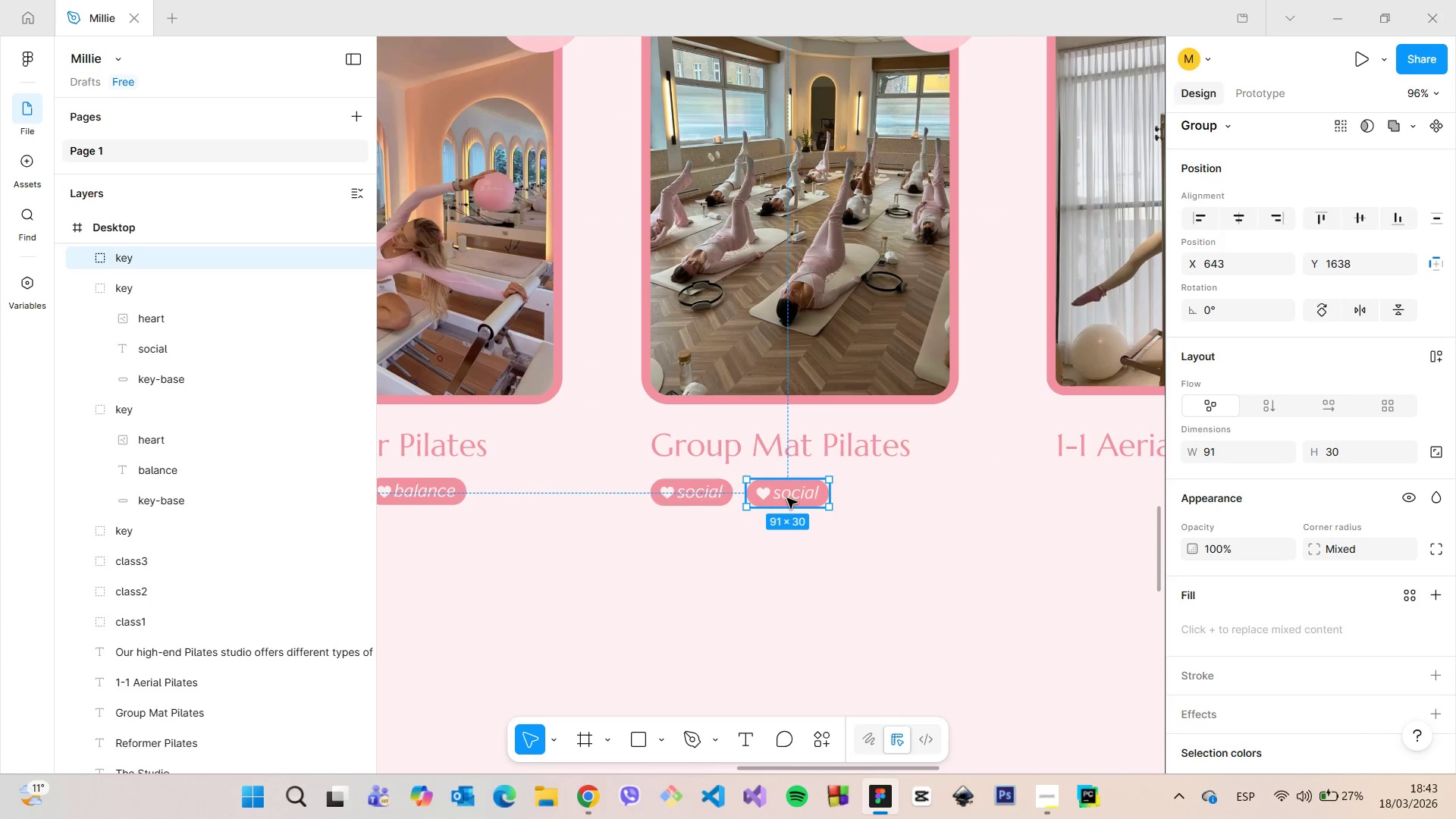 
hold_key(key=AltLeft, duration=1.51)
 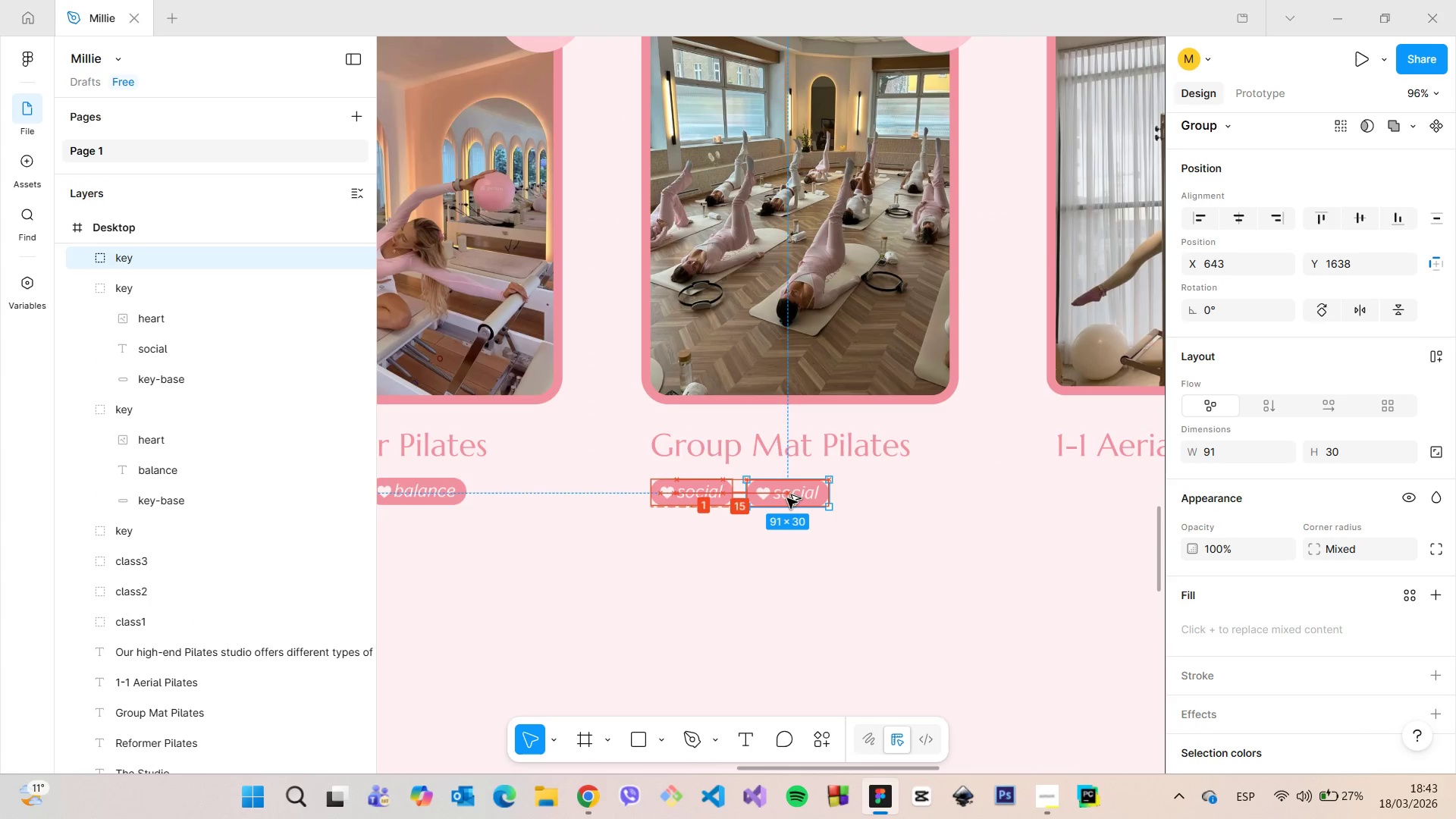 
hold_key(key=AltLeft, duration=1.09)
 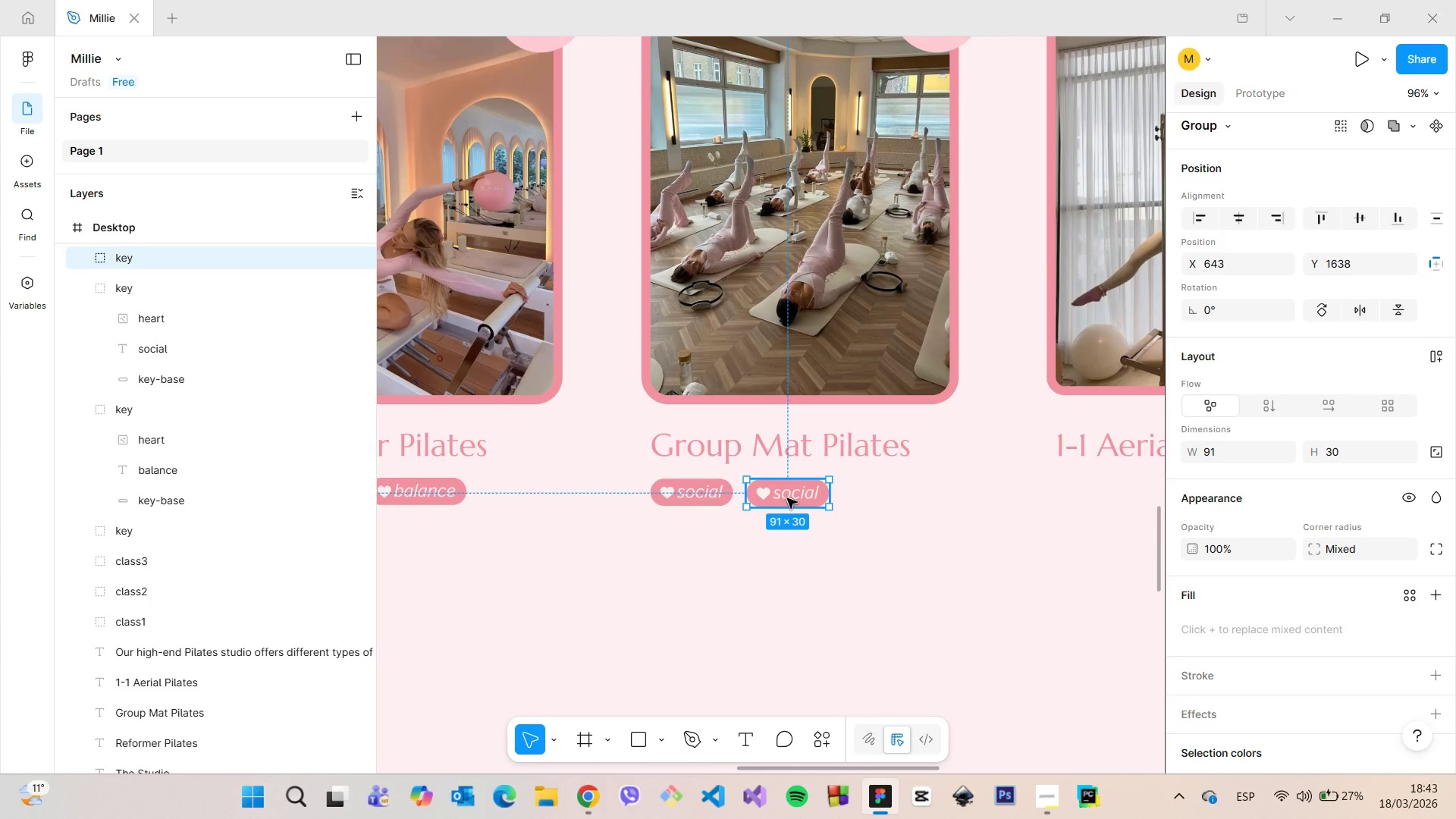 
double_click([787, 498])
 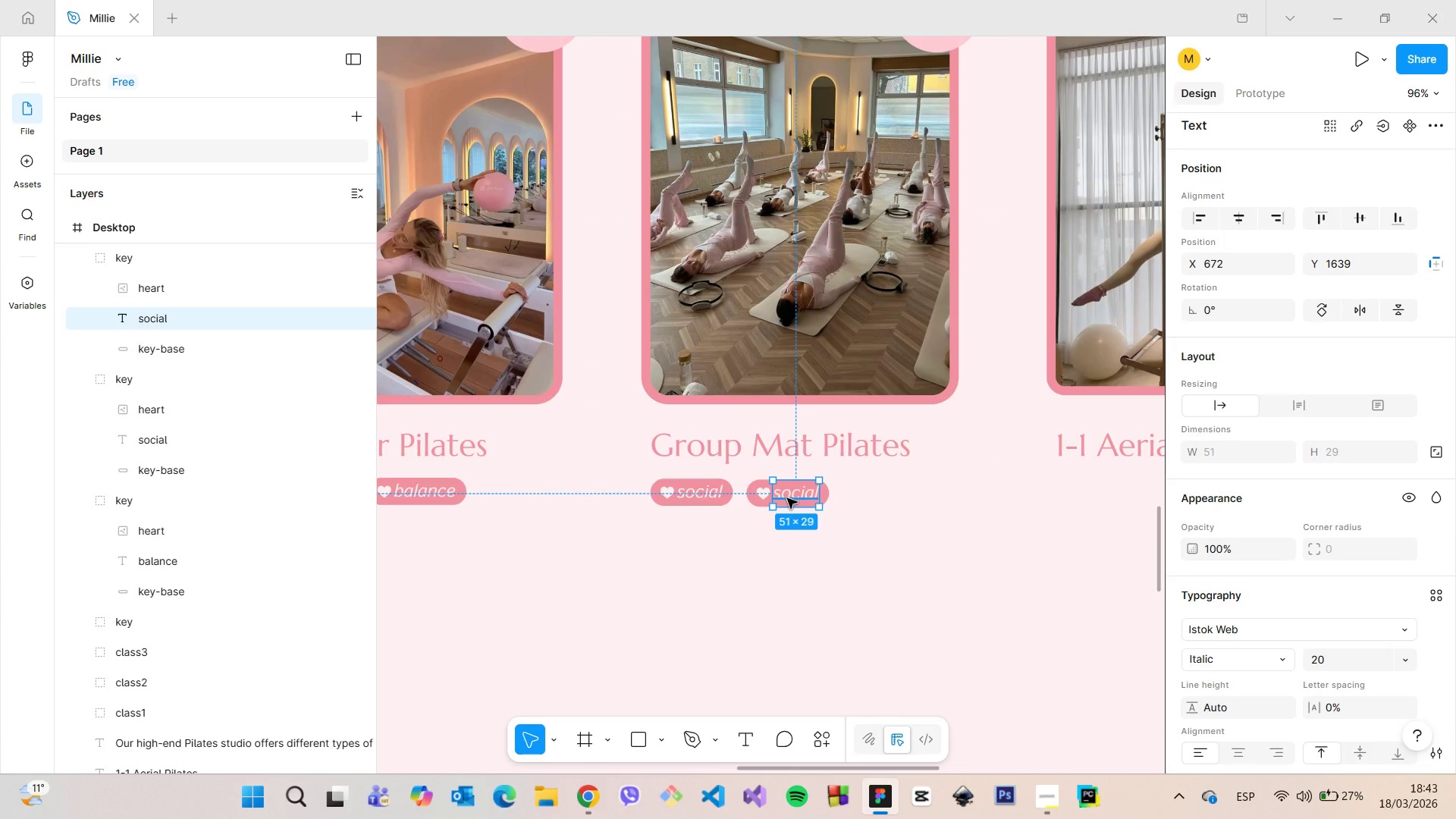 
scroll: coordinate [787, 498], scroll_direction: down, amount: 3.0
 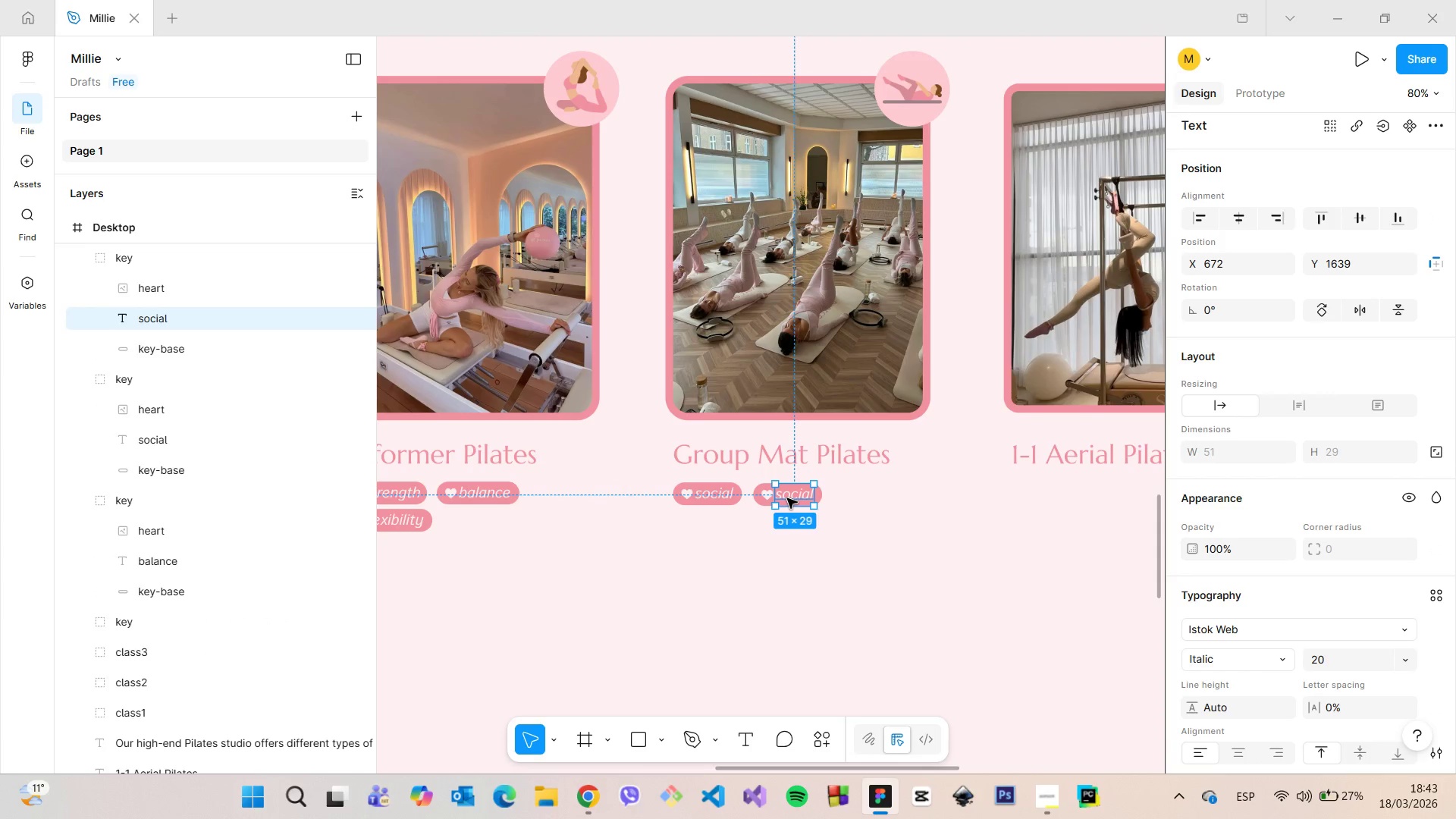 
double_click([787, 498])
 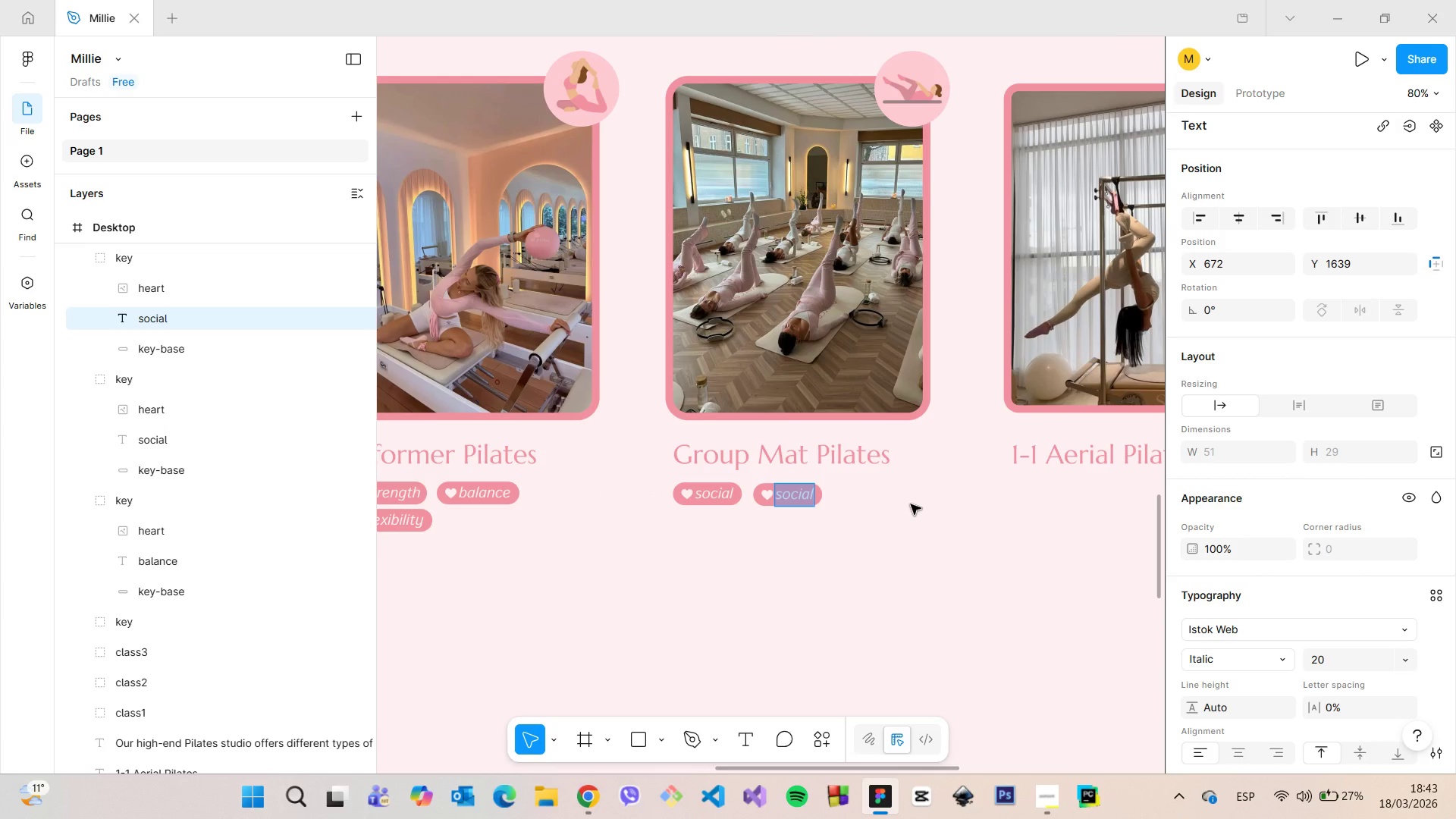 
type(sweat!)
 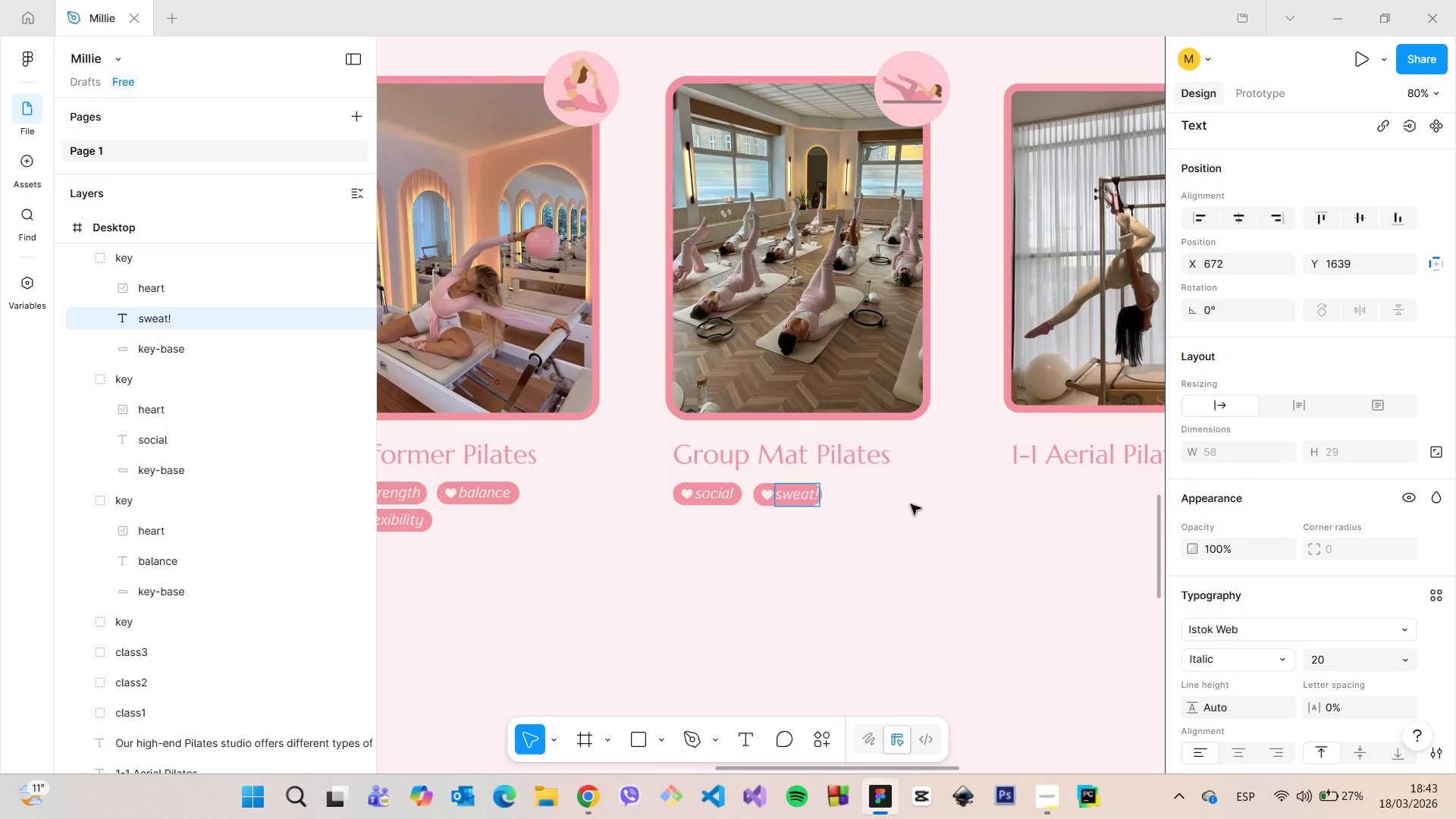 
scroll: coordinate [911, 517], scroll_direction: down, amount: 4.0
 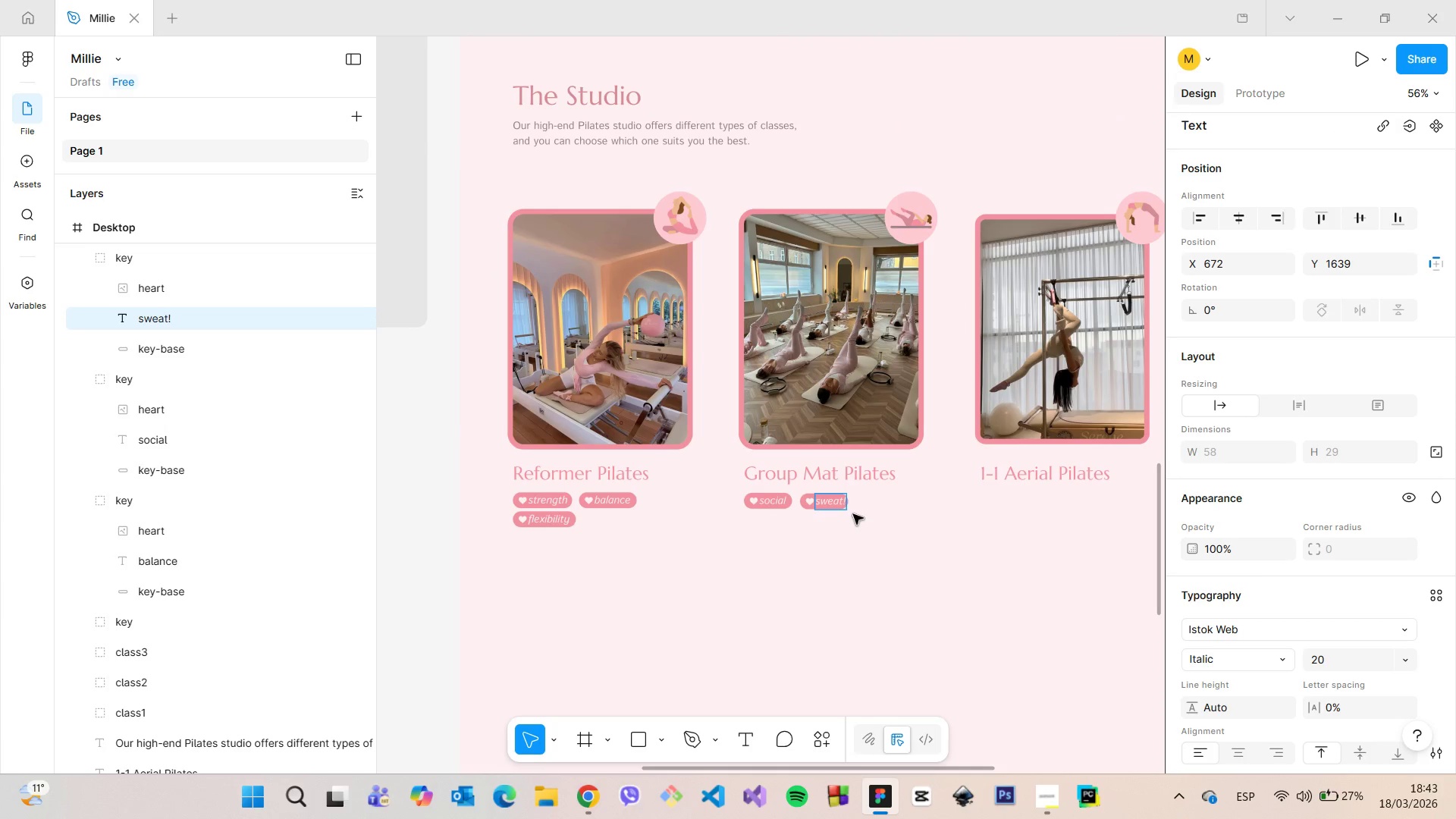 
scroll: coordinate [852, 514], scroll_direction: up, amount: 12.0
 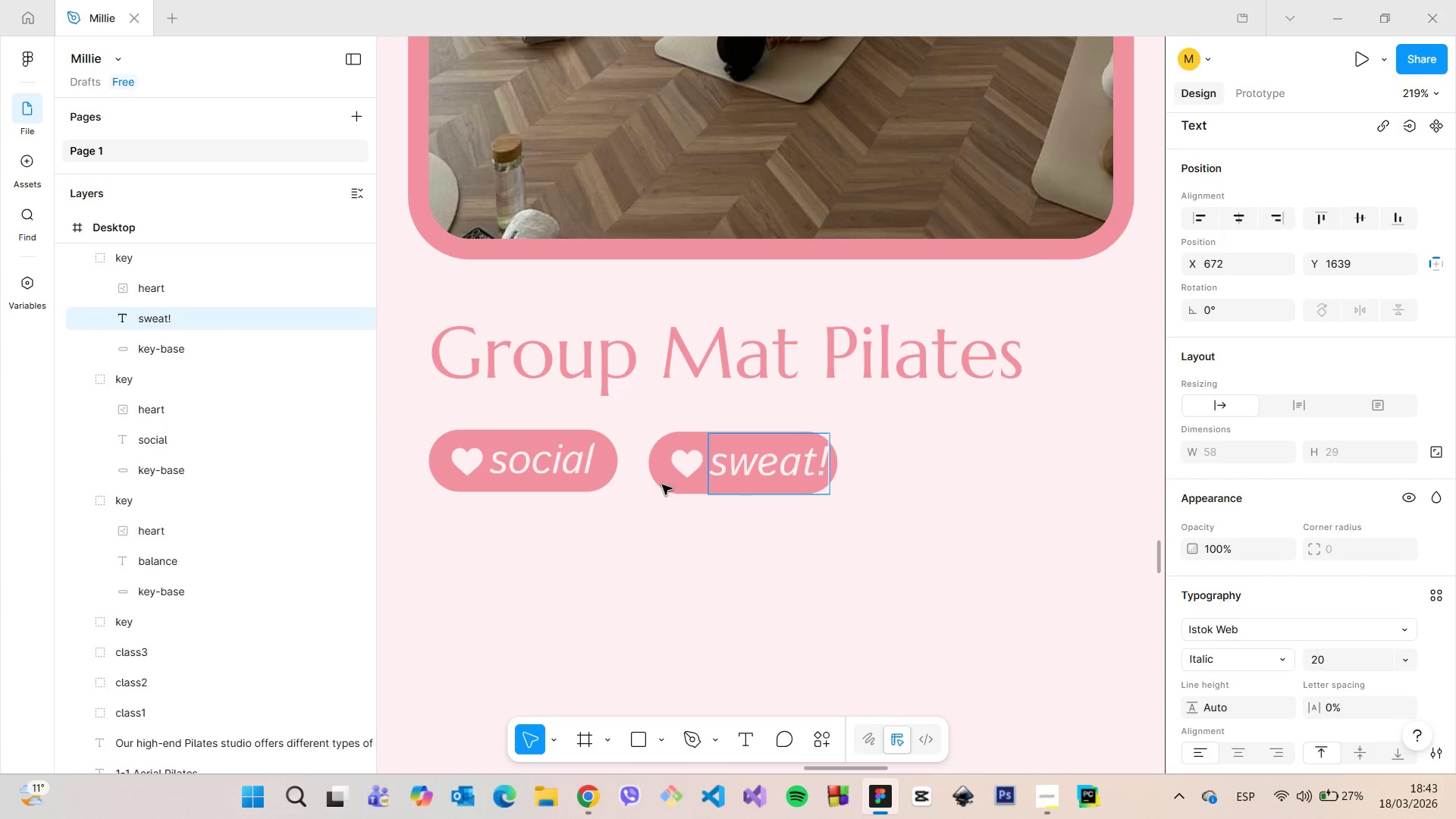 
left_click([673, 480])
 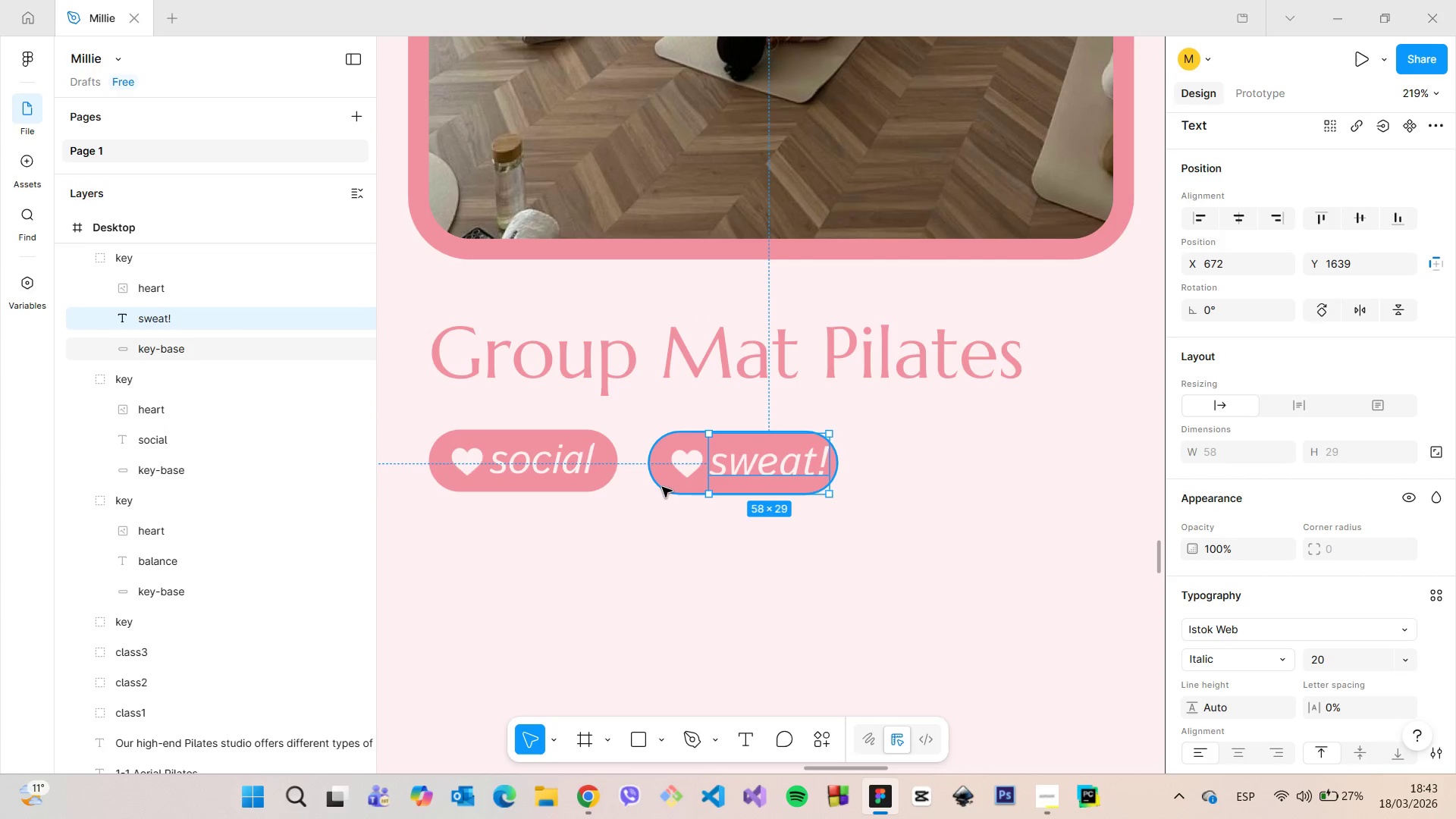 
left_click([661, 487])
 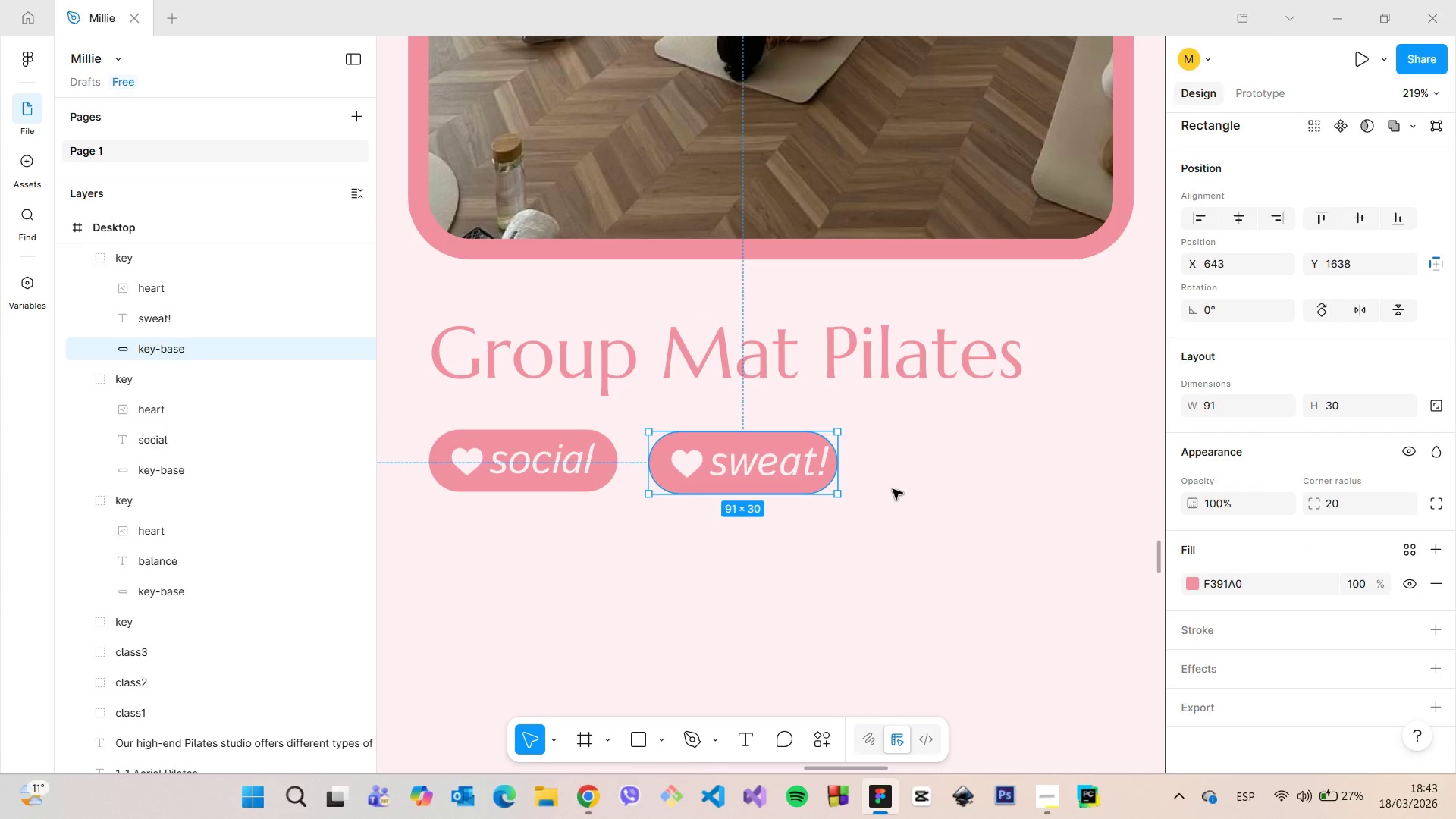 
scroll: coordinate [893, 488], scroll_direction: up, amount: 4.0
 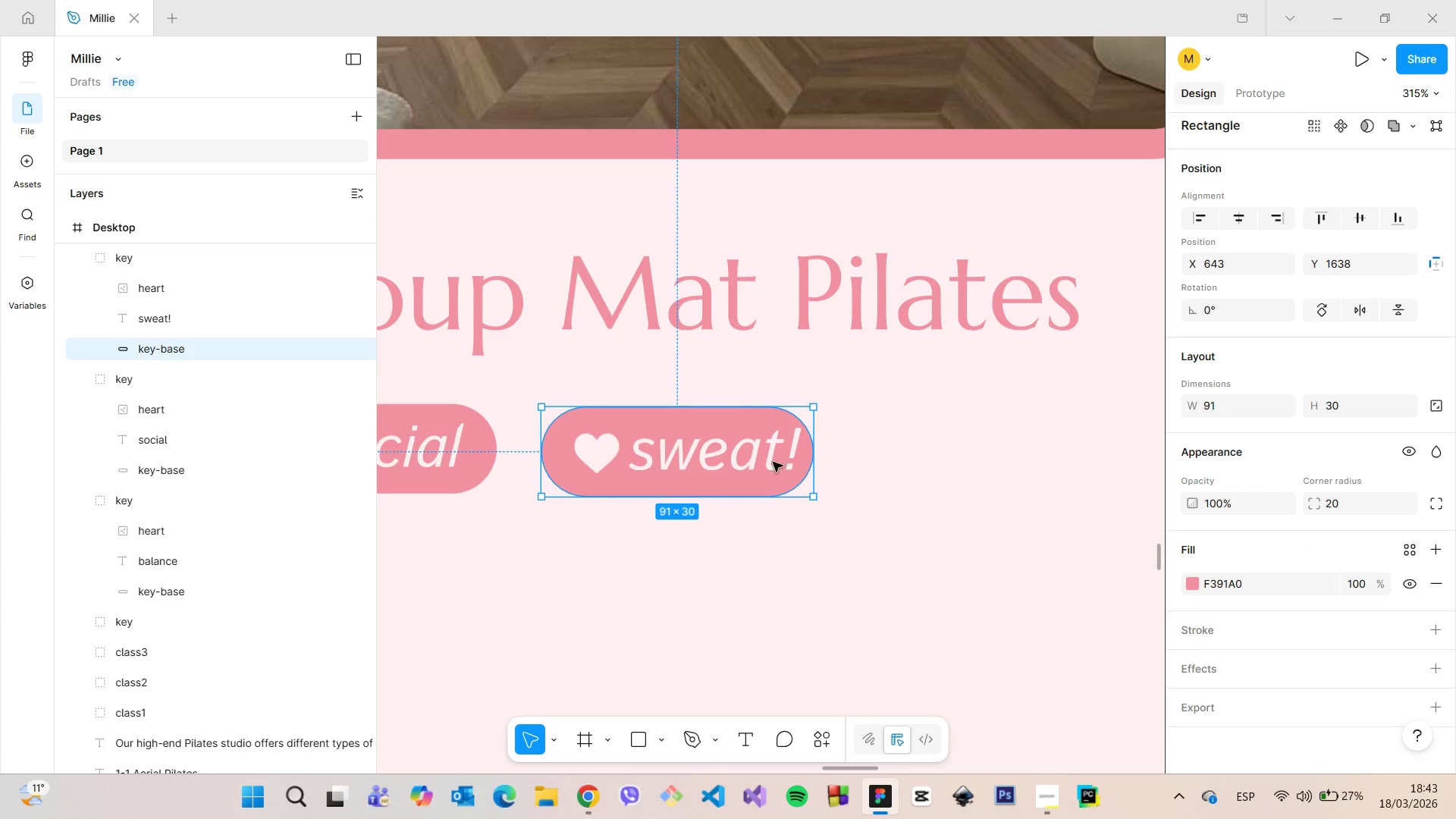 
left_click([764, 459])
 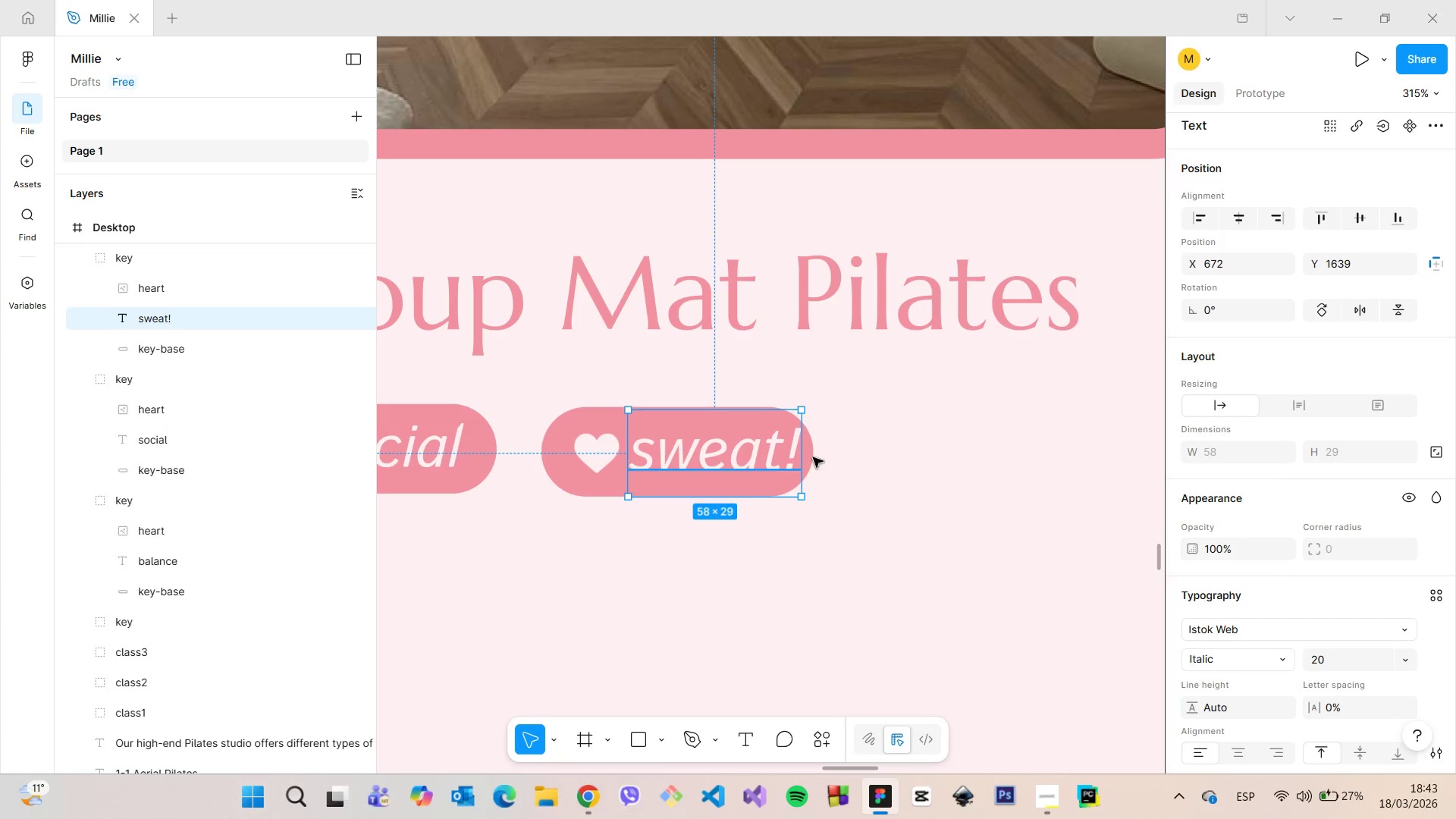 
scroll: coordinate [819, 457], scroll_direction: up, amount: 5.0
 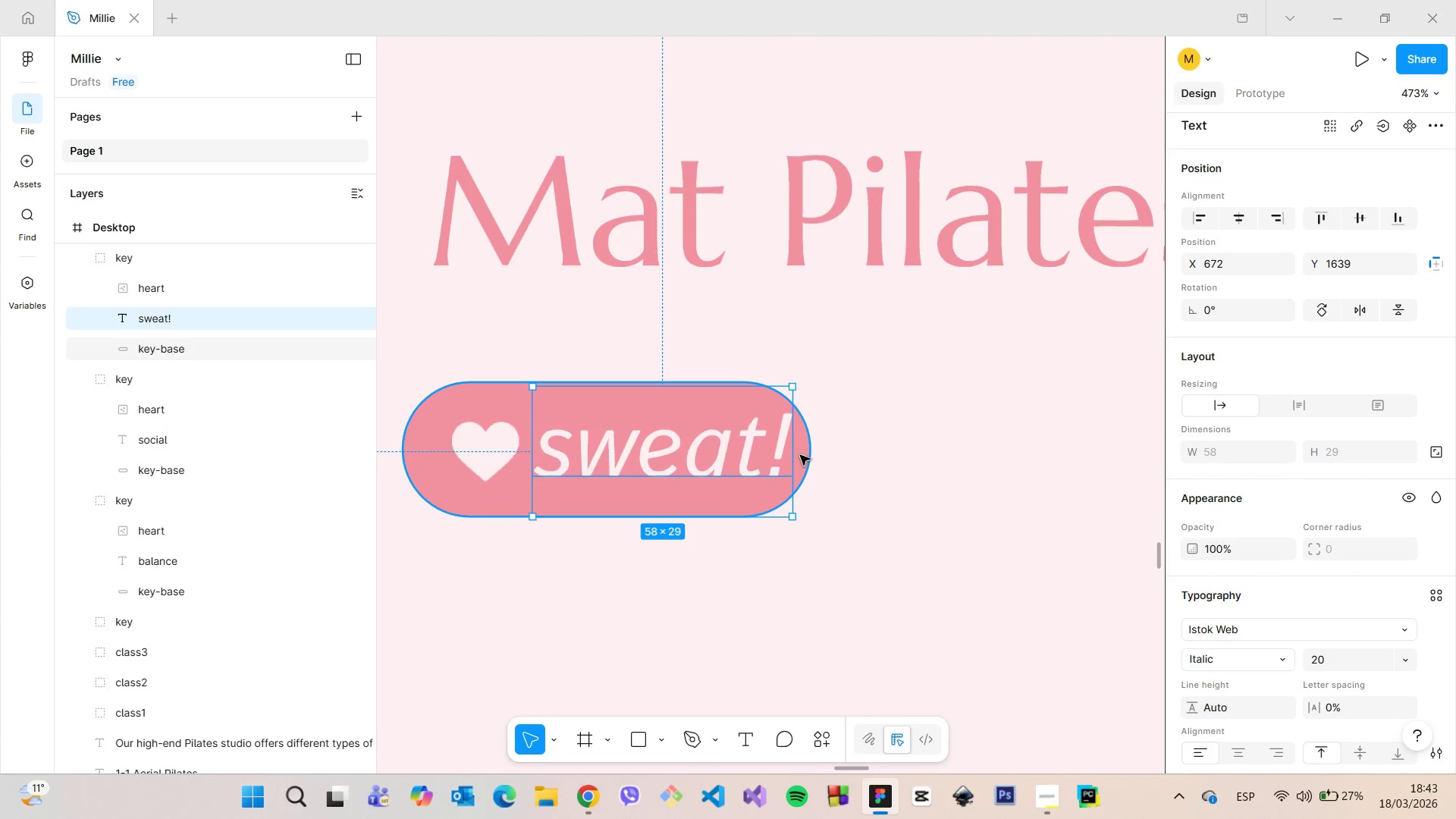 
left_click([800, 455])
 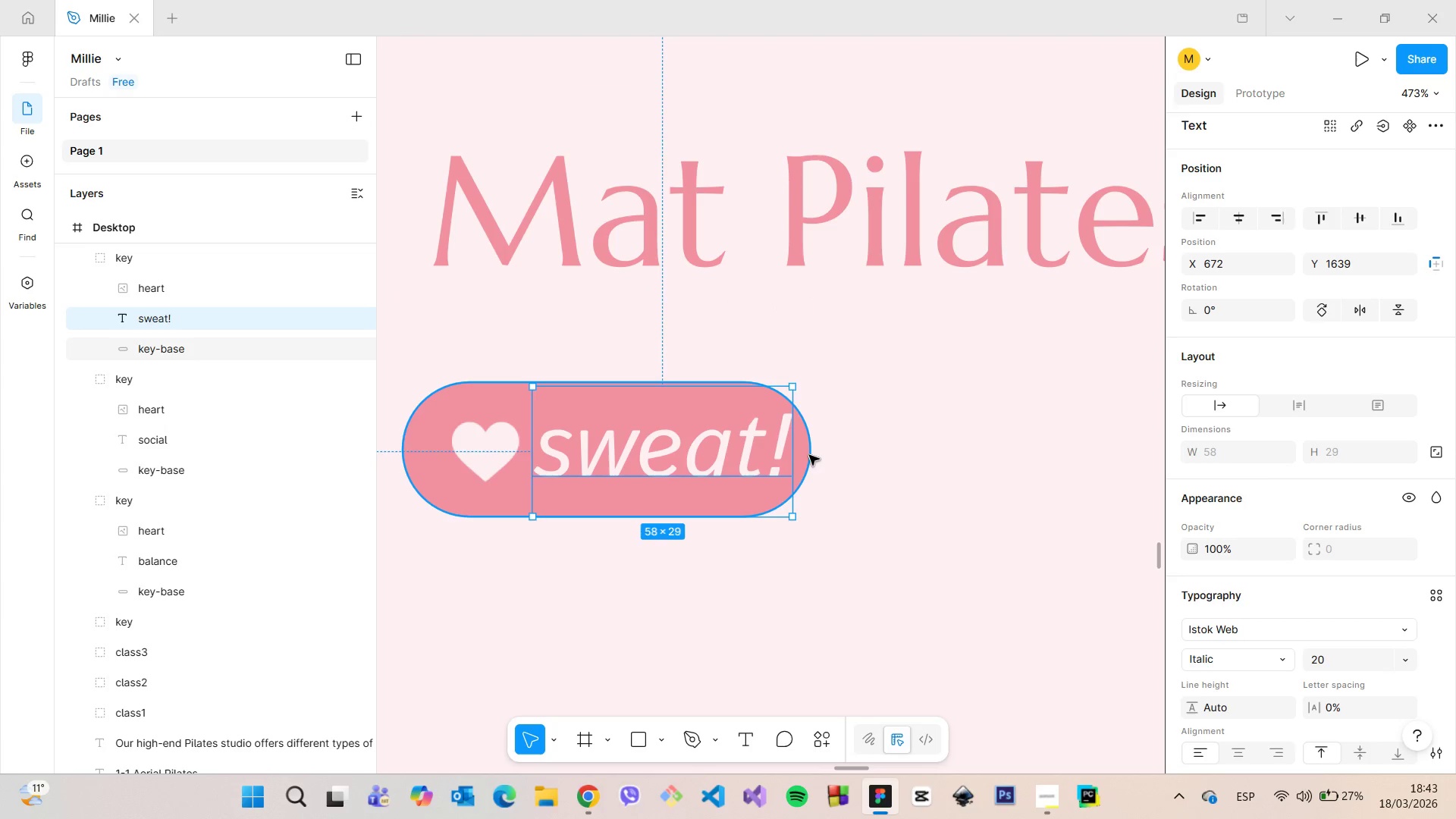 
left_click([809, 455])
 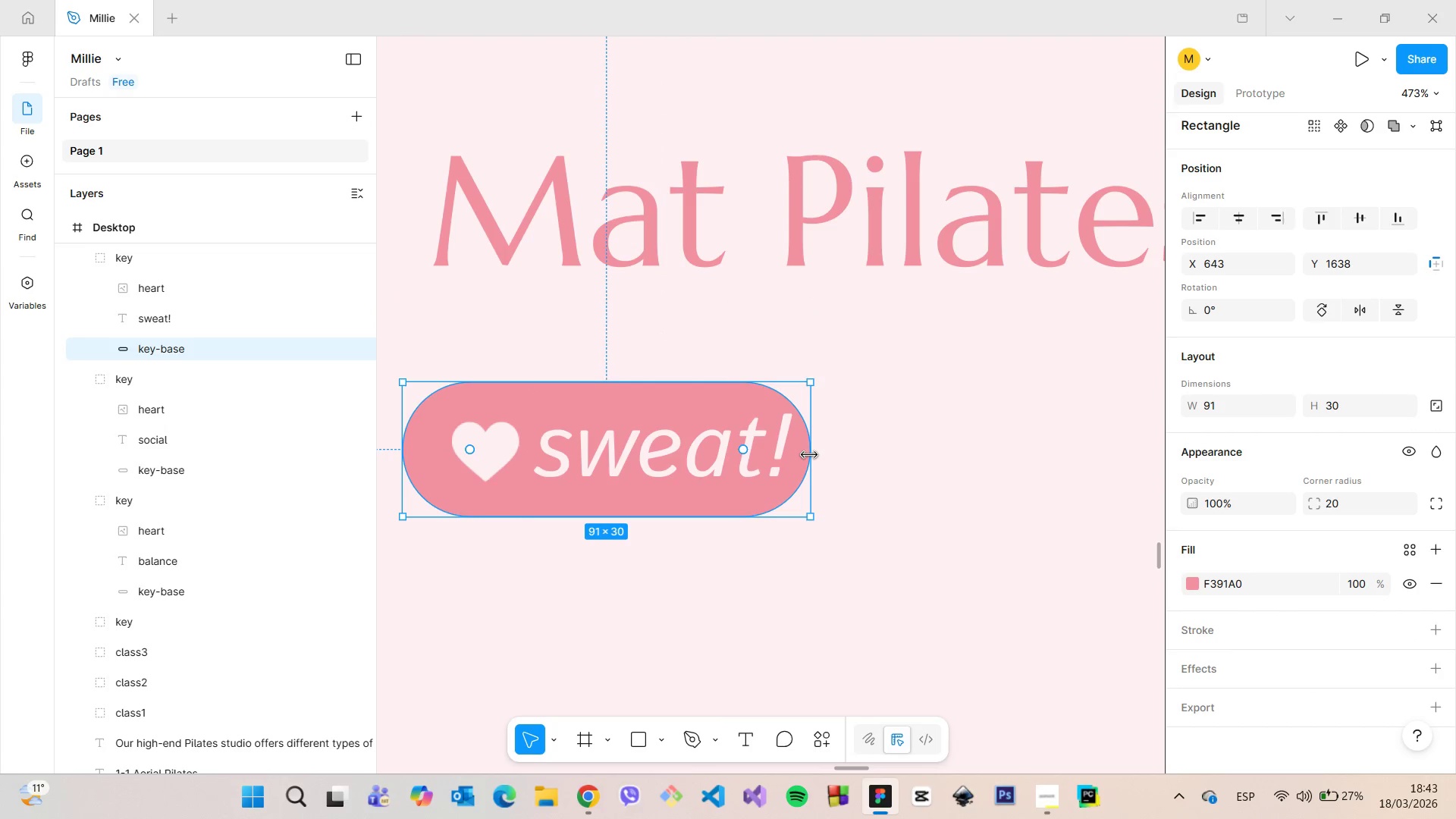 
left_click_drag(start_coordinate=[809, 455], to_coordinate=[839, 455])
 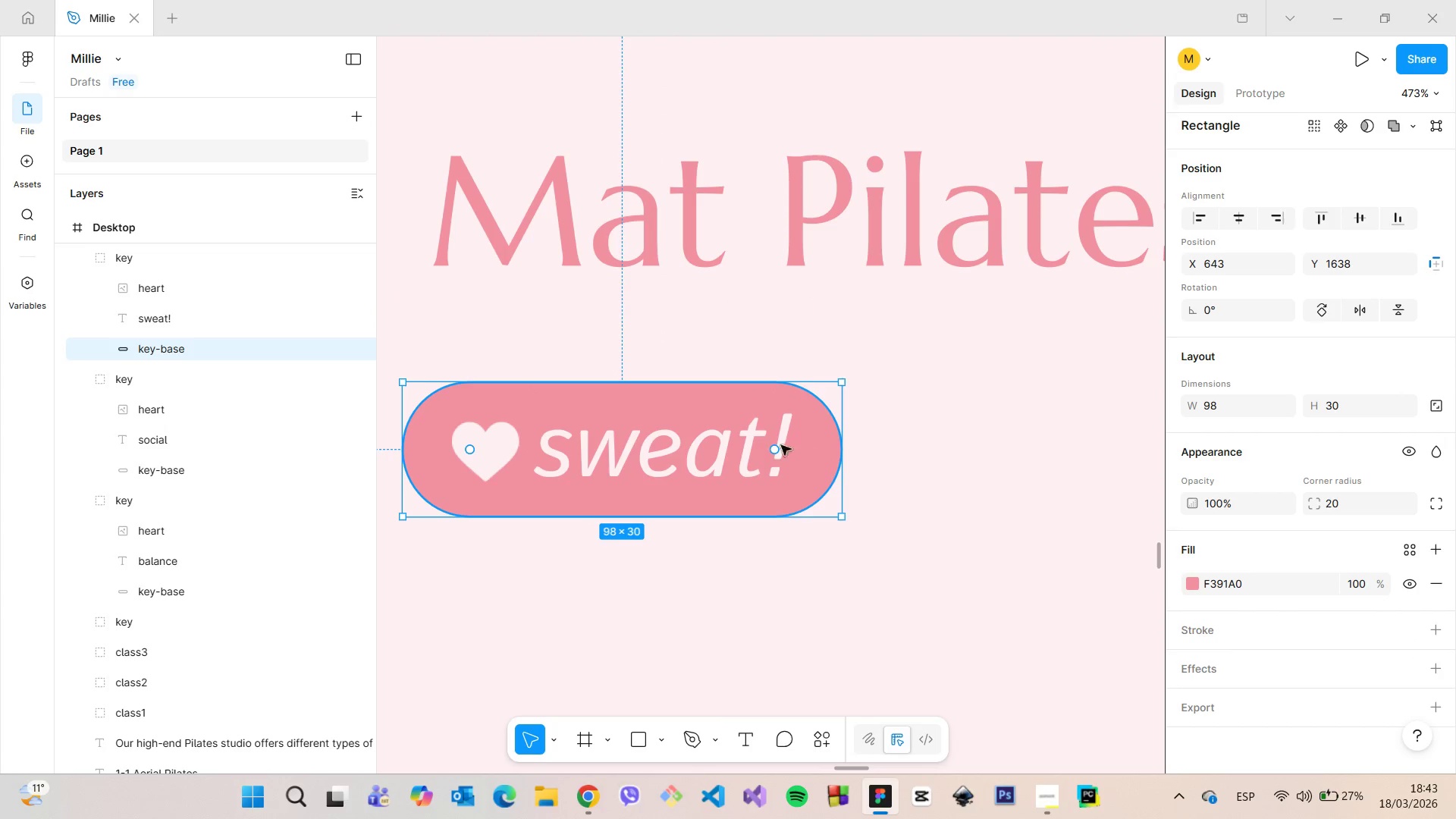 
left_click([770, 444])
 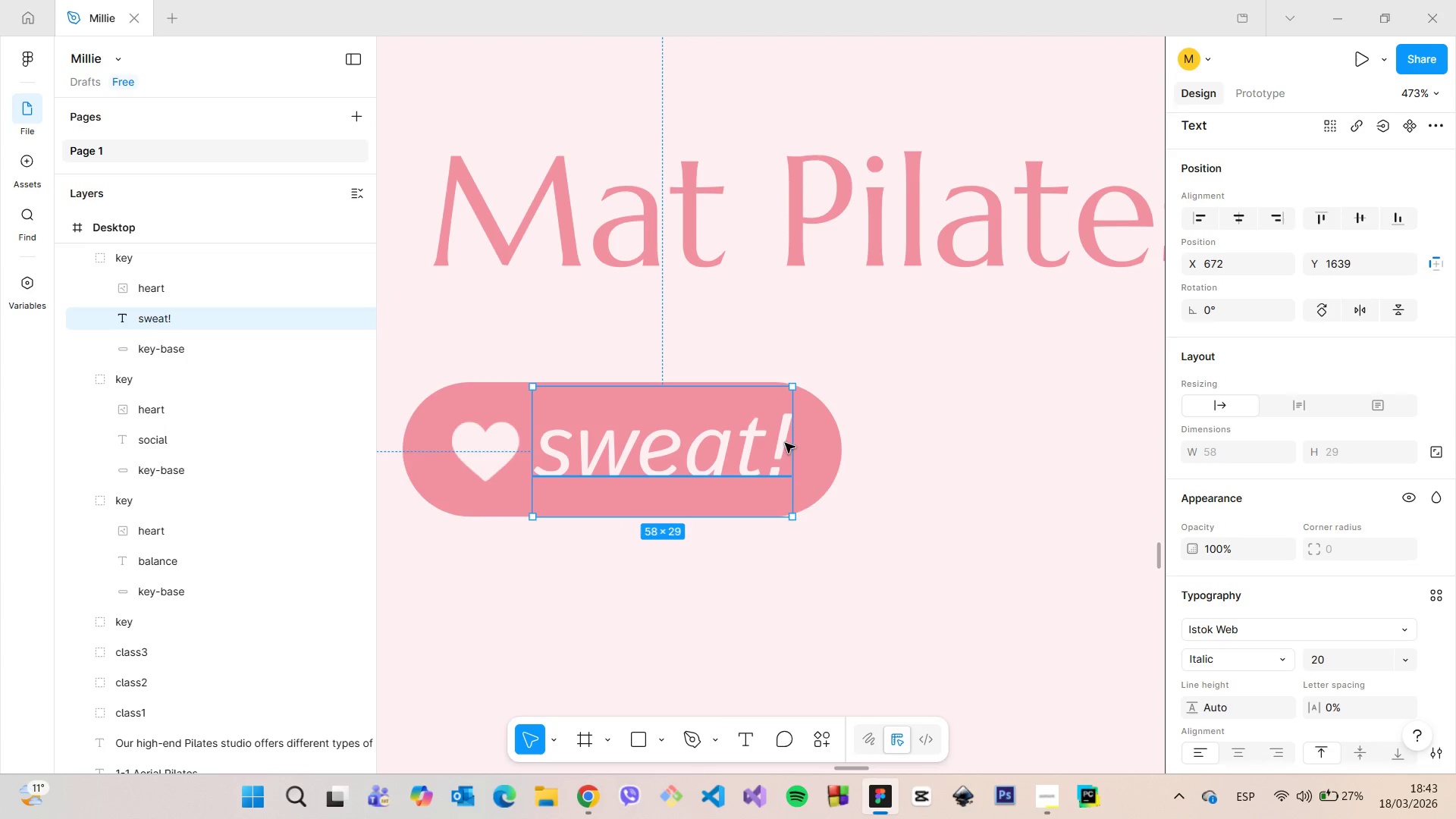 
hold_key(key=AltLeft, duration=0.52)
 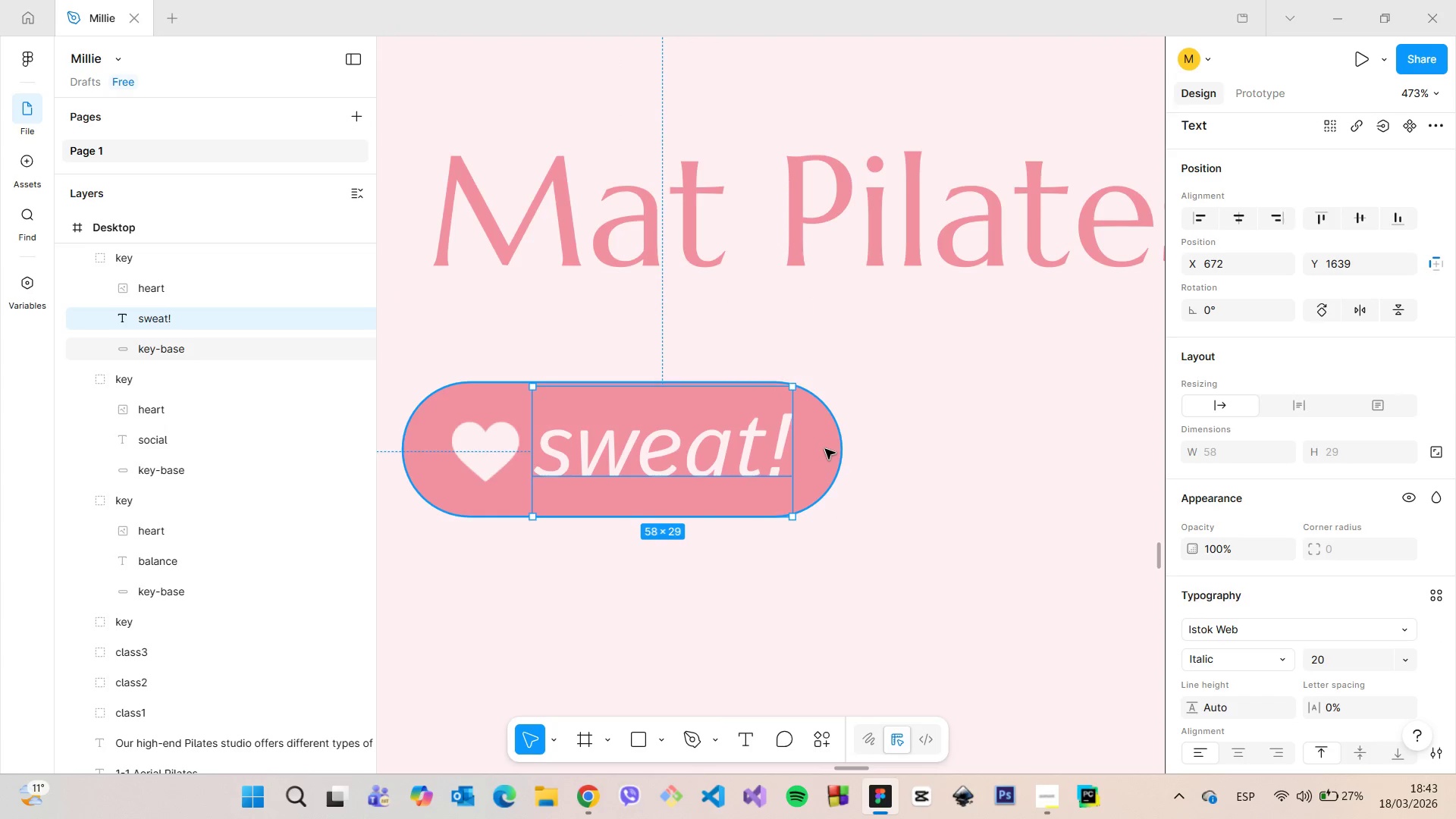 
left_click([866, 482])
 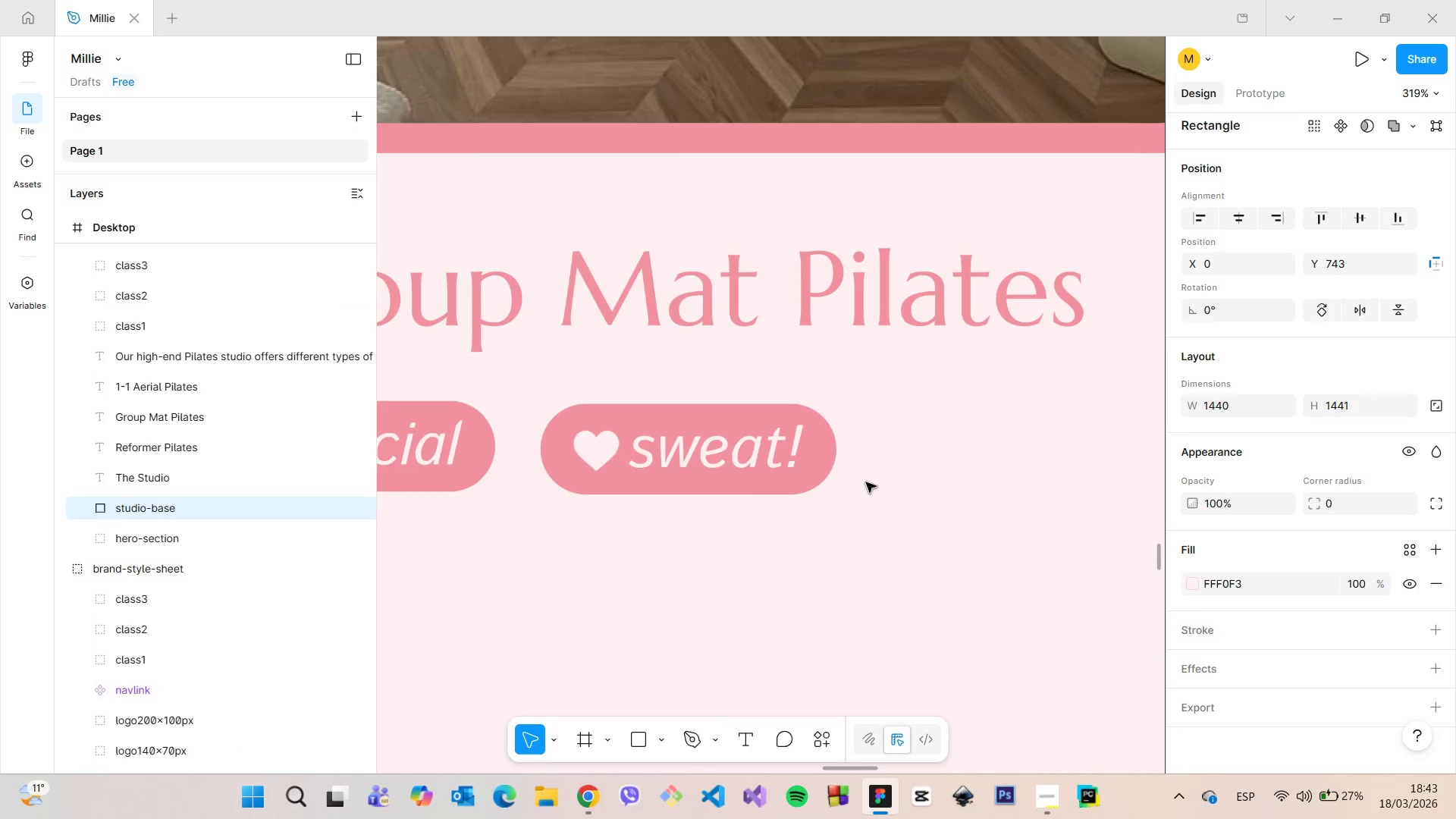 
scroll: coordinate [853, 480], scroll_direction: down, amount: 20.0
 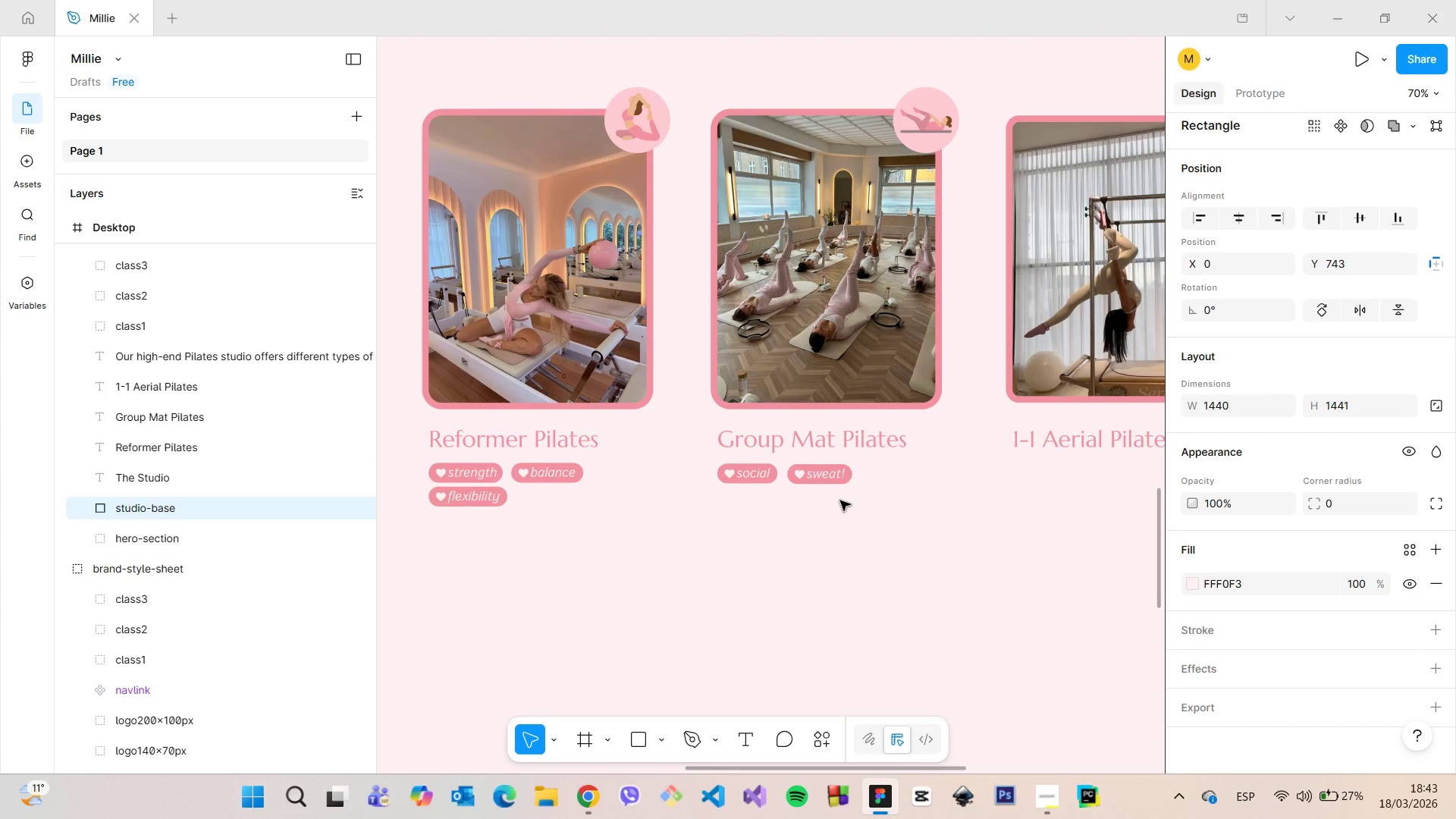 
scroll: coordinate [840, 500], scroll_direction: up, amount: 6.0
 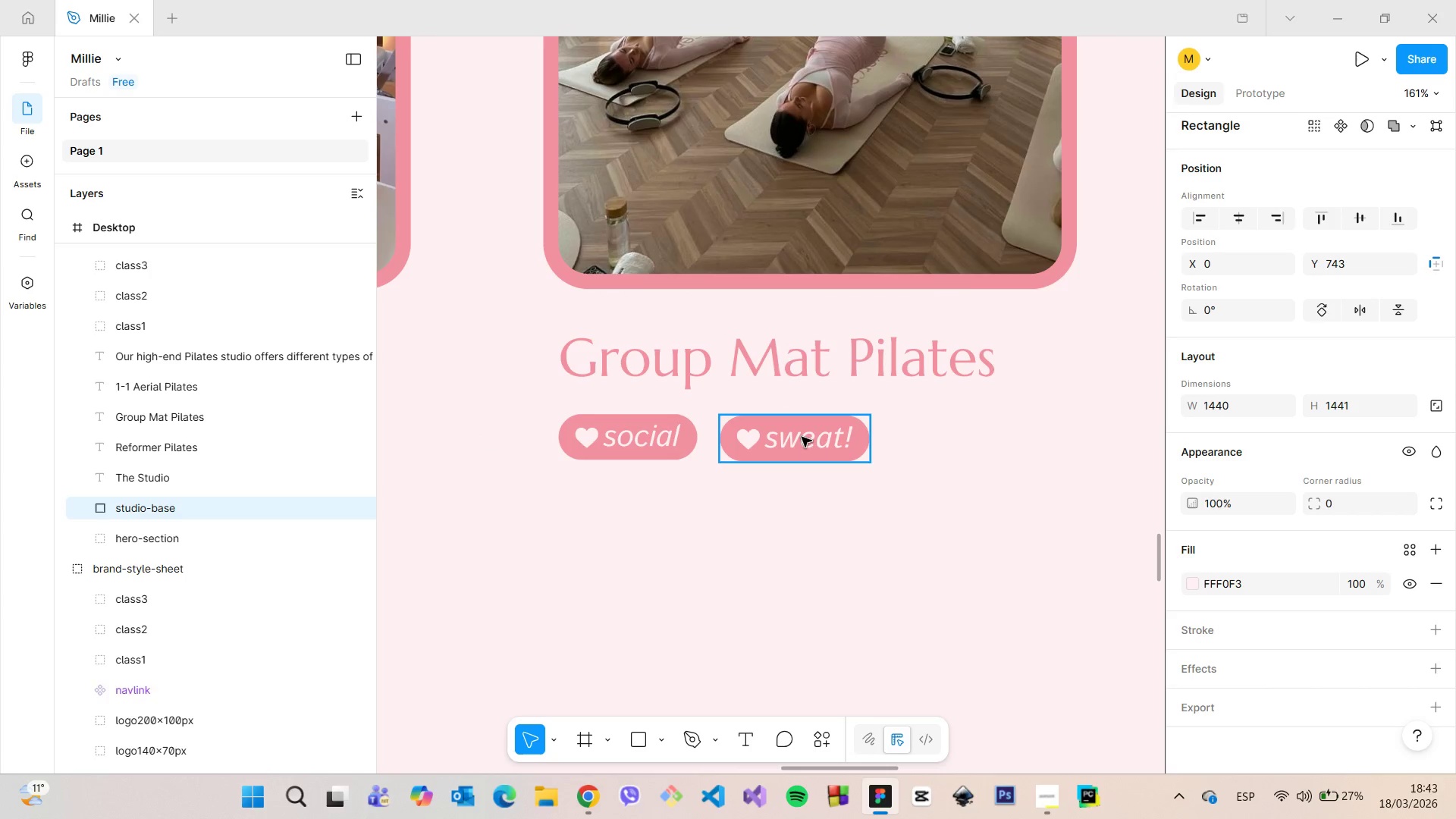 
left_click([802, 437])
 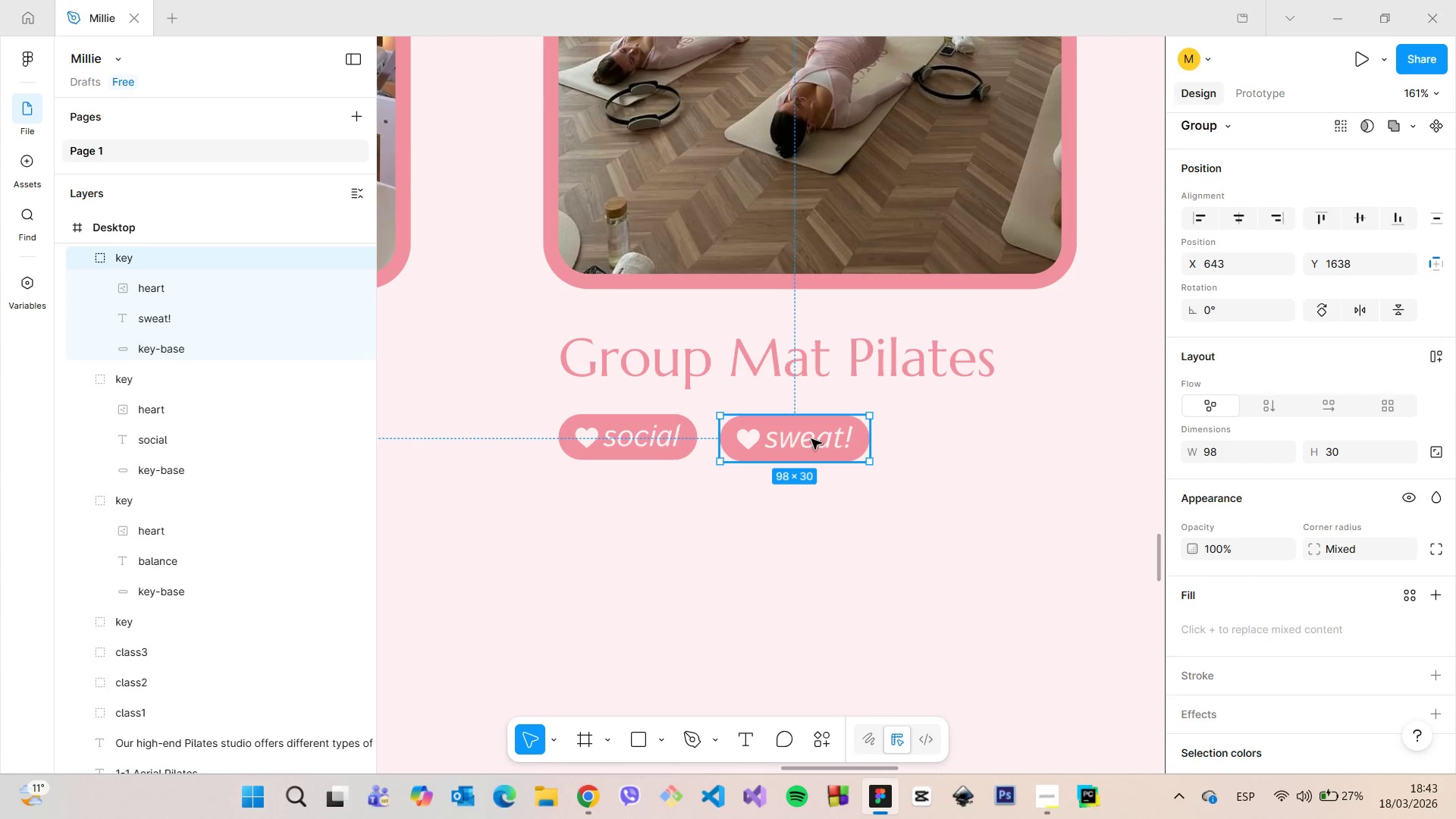 
hold_key(key=AltLeft, duration=1.5)
left_click_drag(start_coordinate=[811, 439], to_coordinate=[651, 498])
 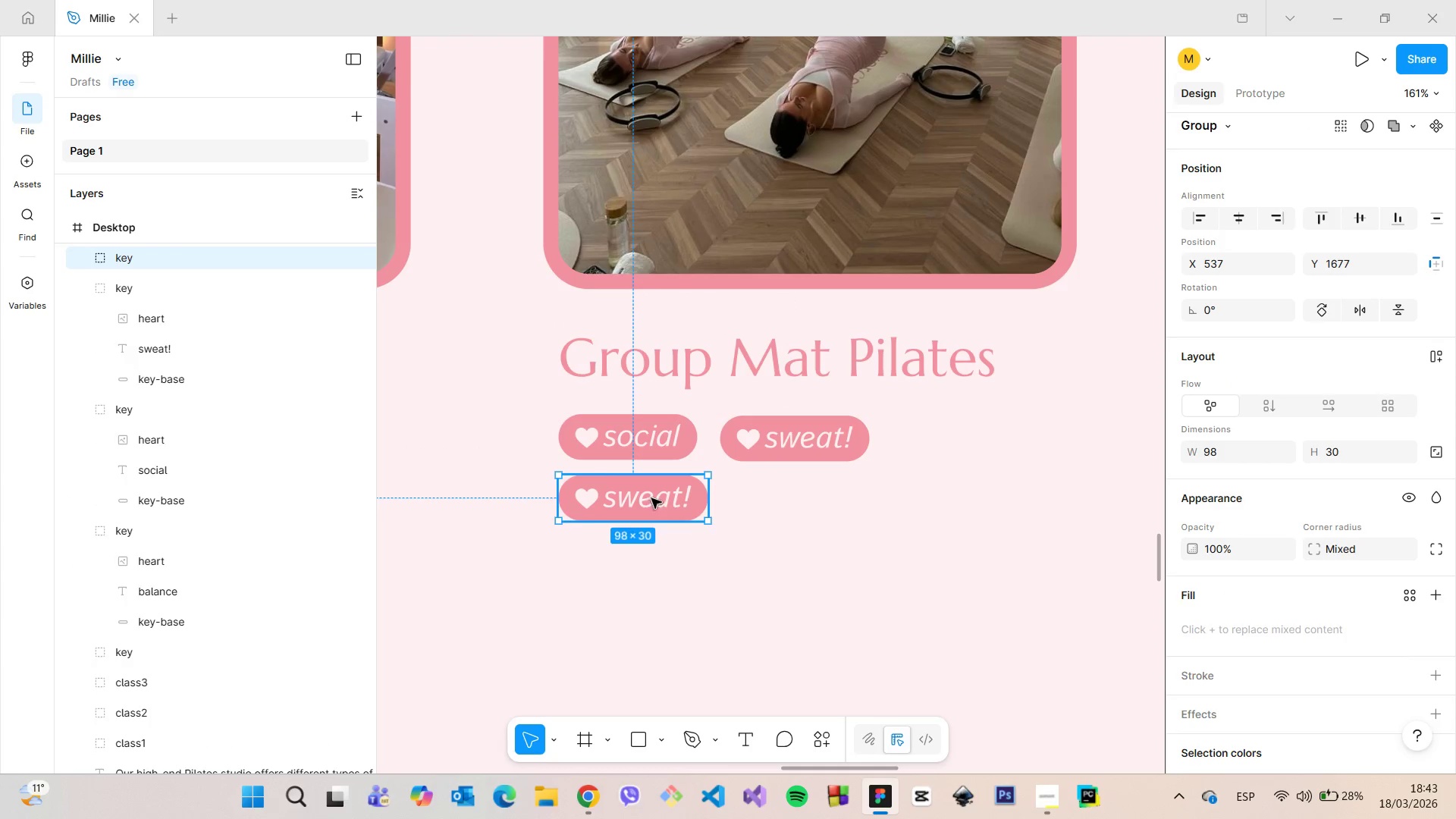 
hold_key(key=AltLeft, duration=0.41)
 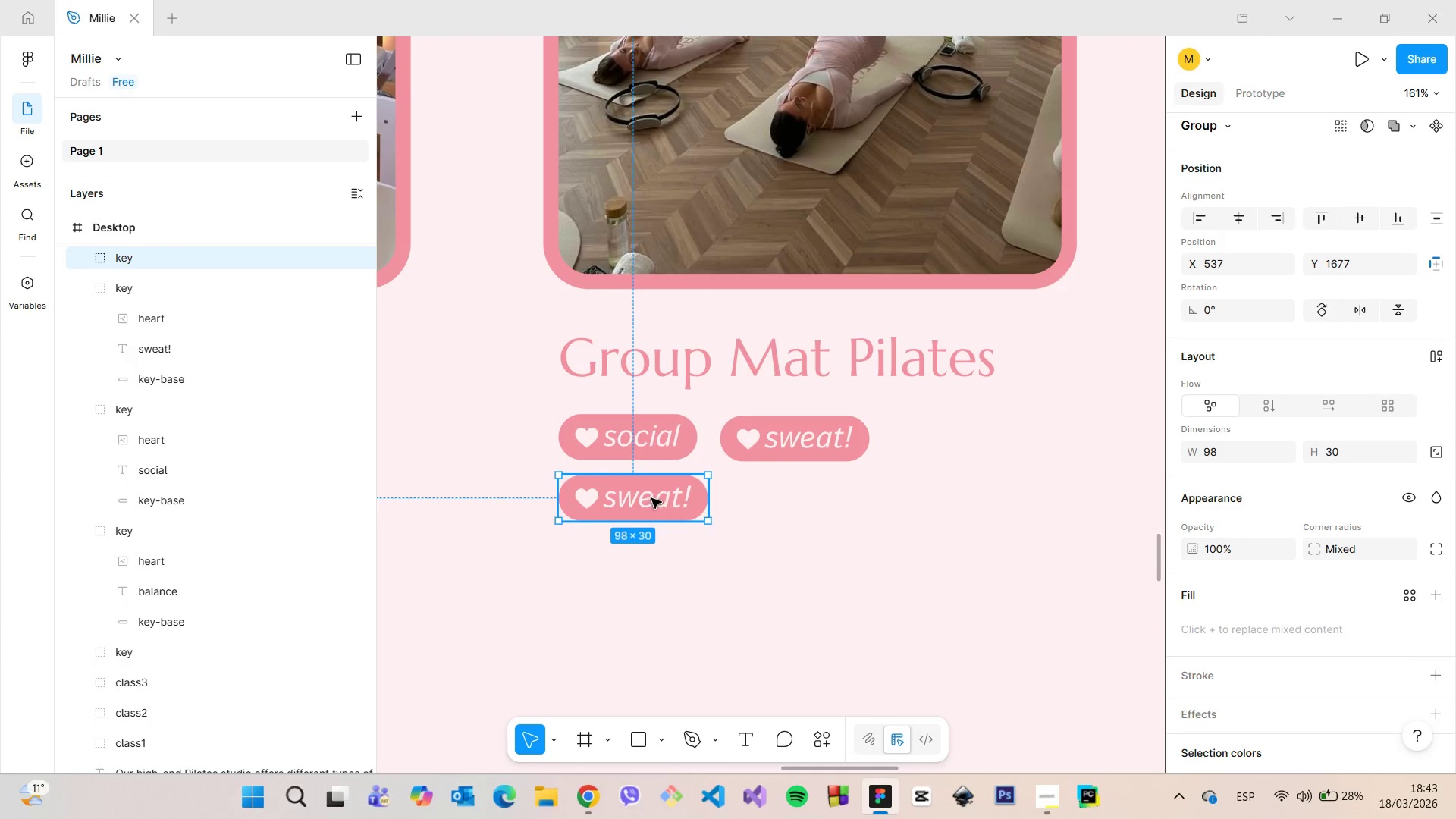 
hold_key(key=AltLeft, duration=18.39)
double_click([651, 498])
 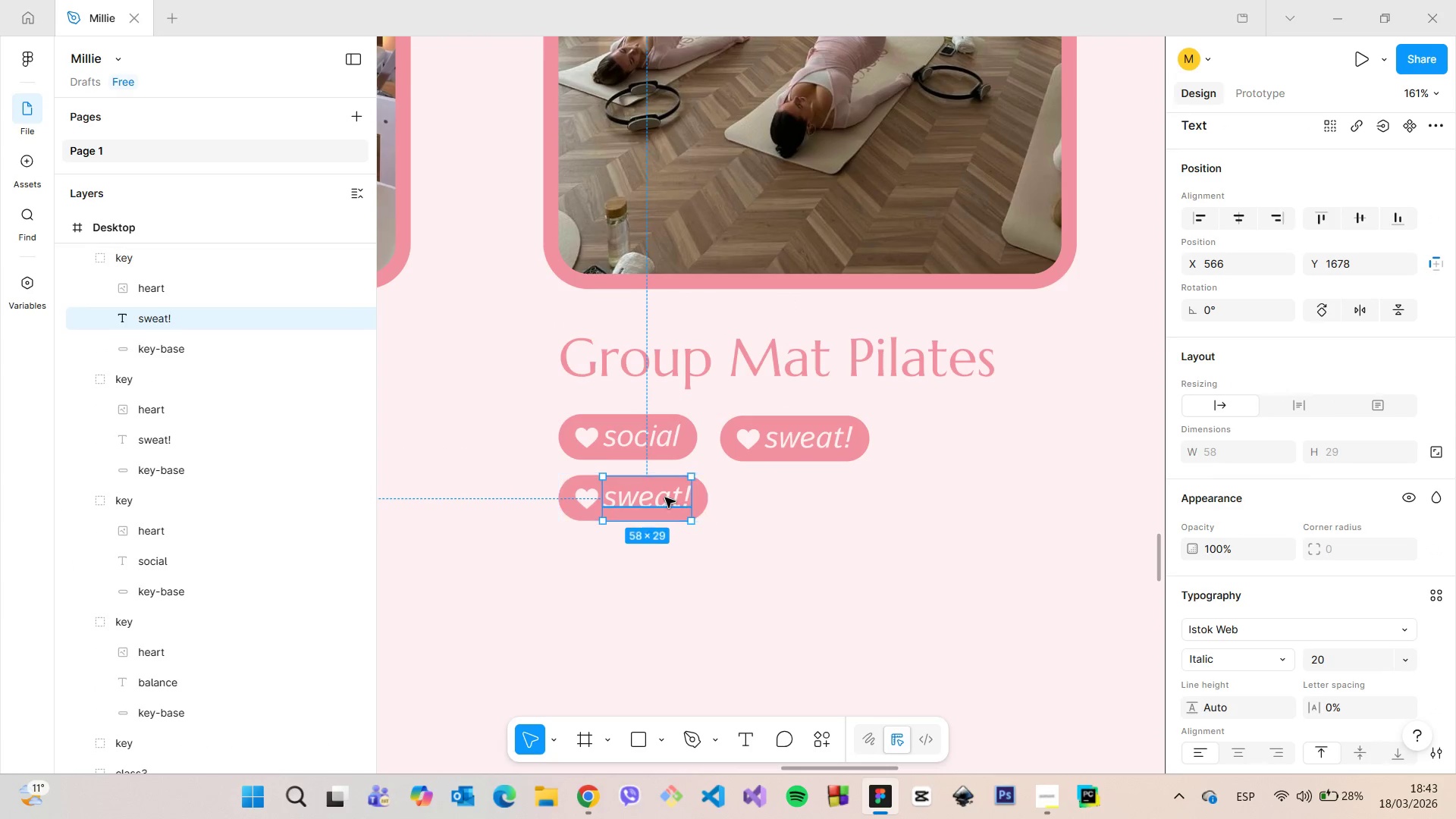 
triple_click([665, 497])
 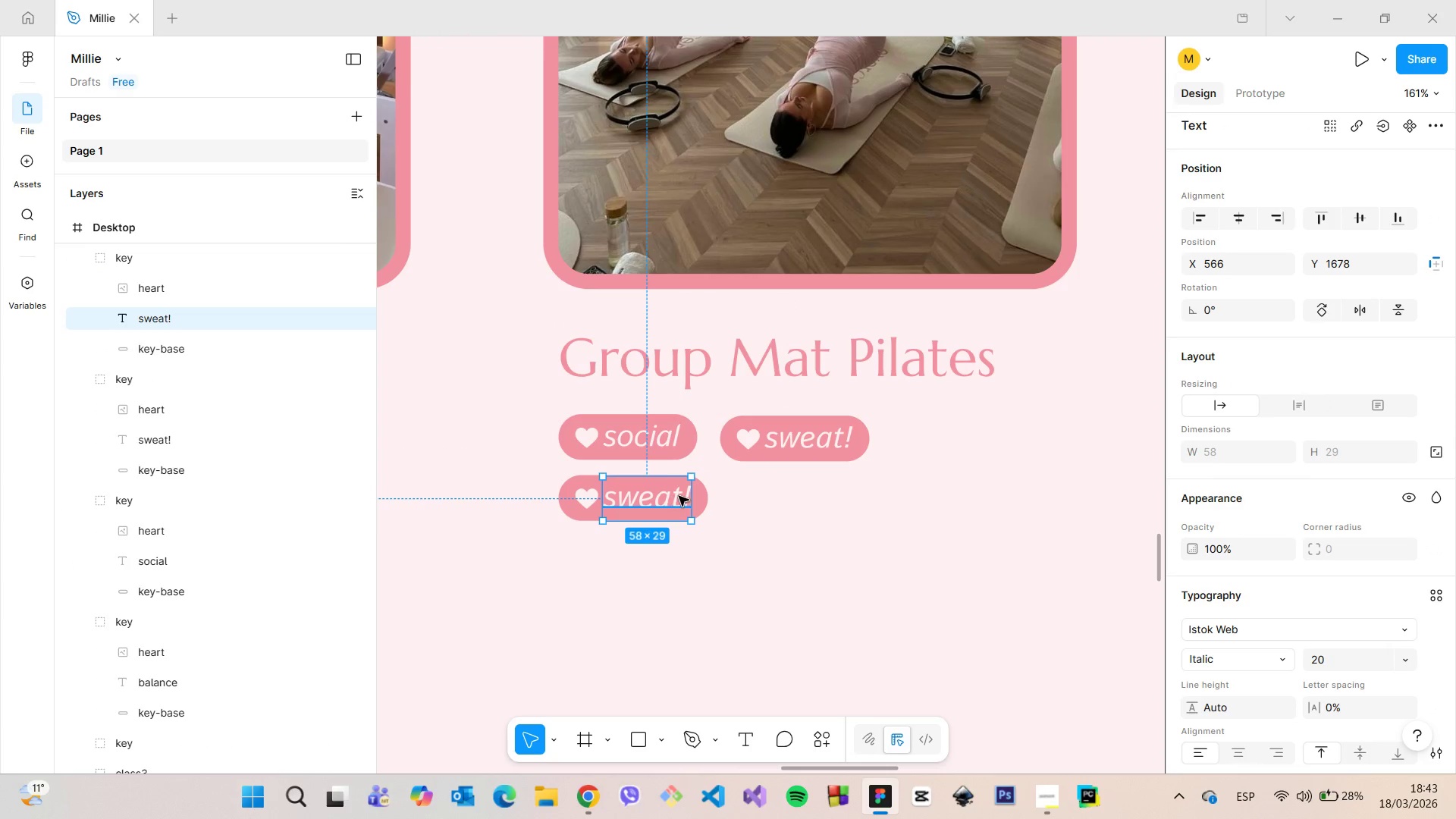 
triple_click([679, 496])
 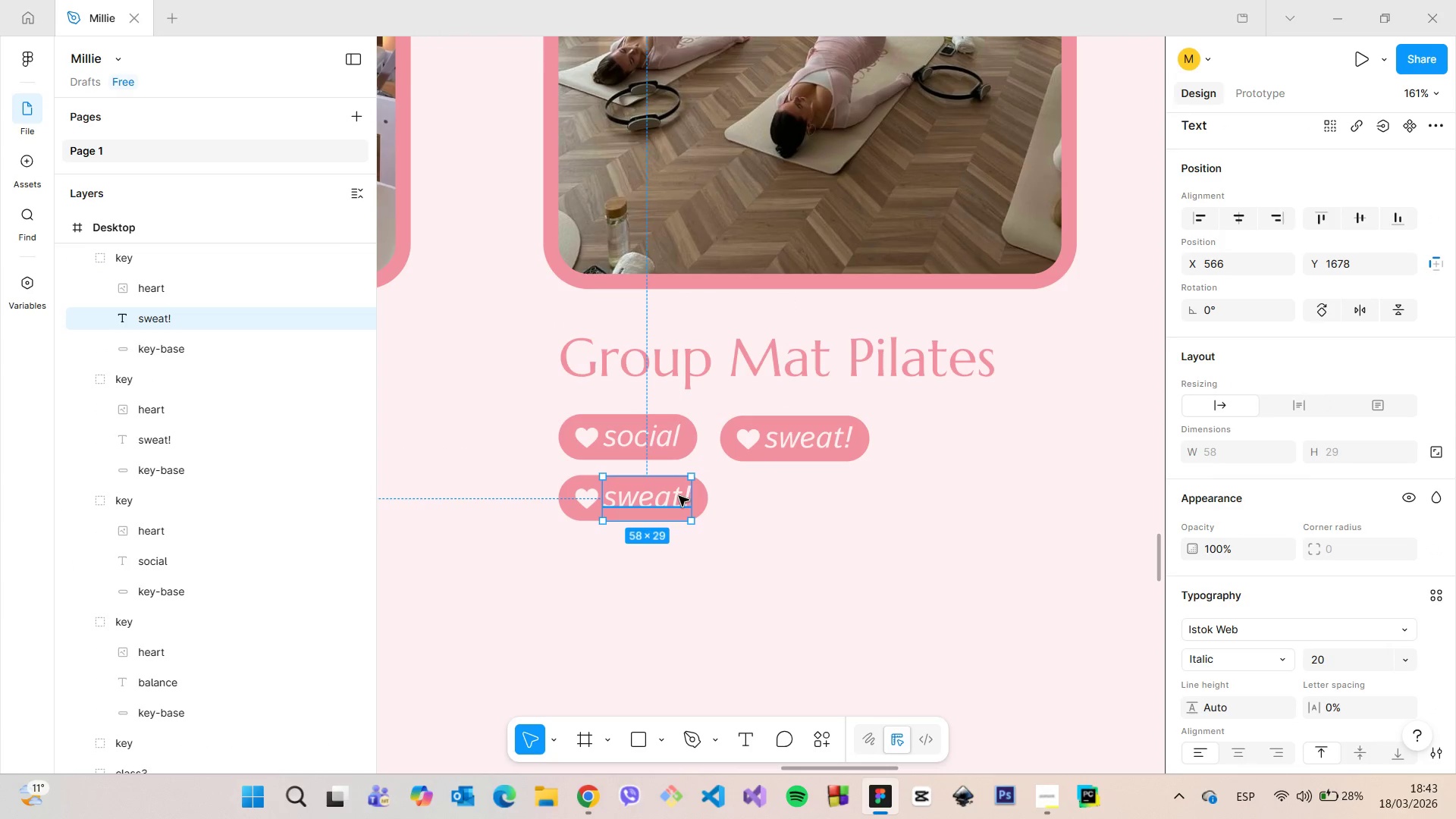 
triple_click([679, 496])
 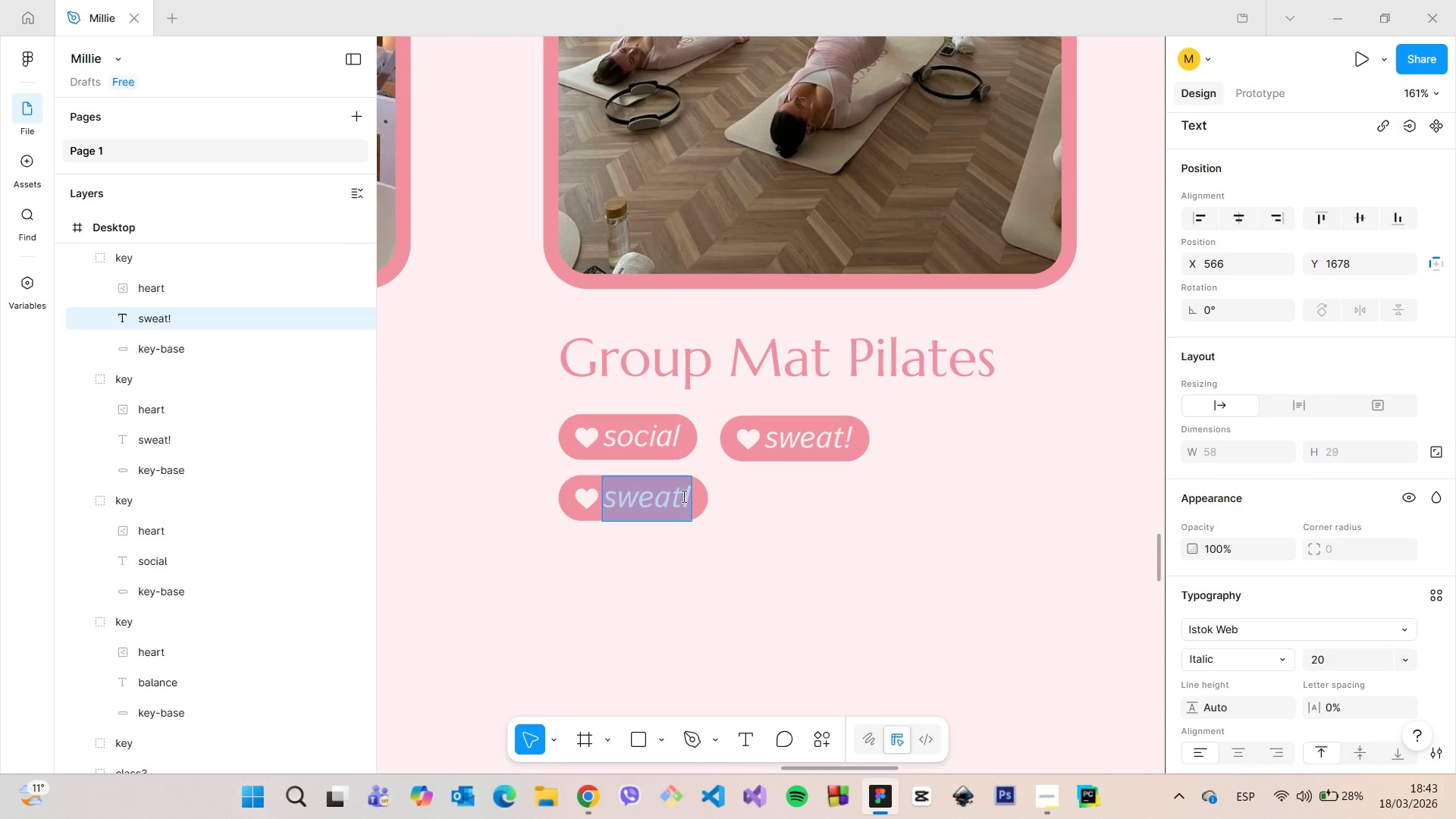 
triple_click([682, 496])
 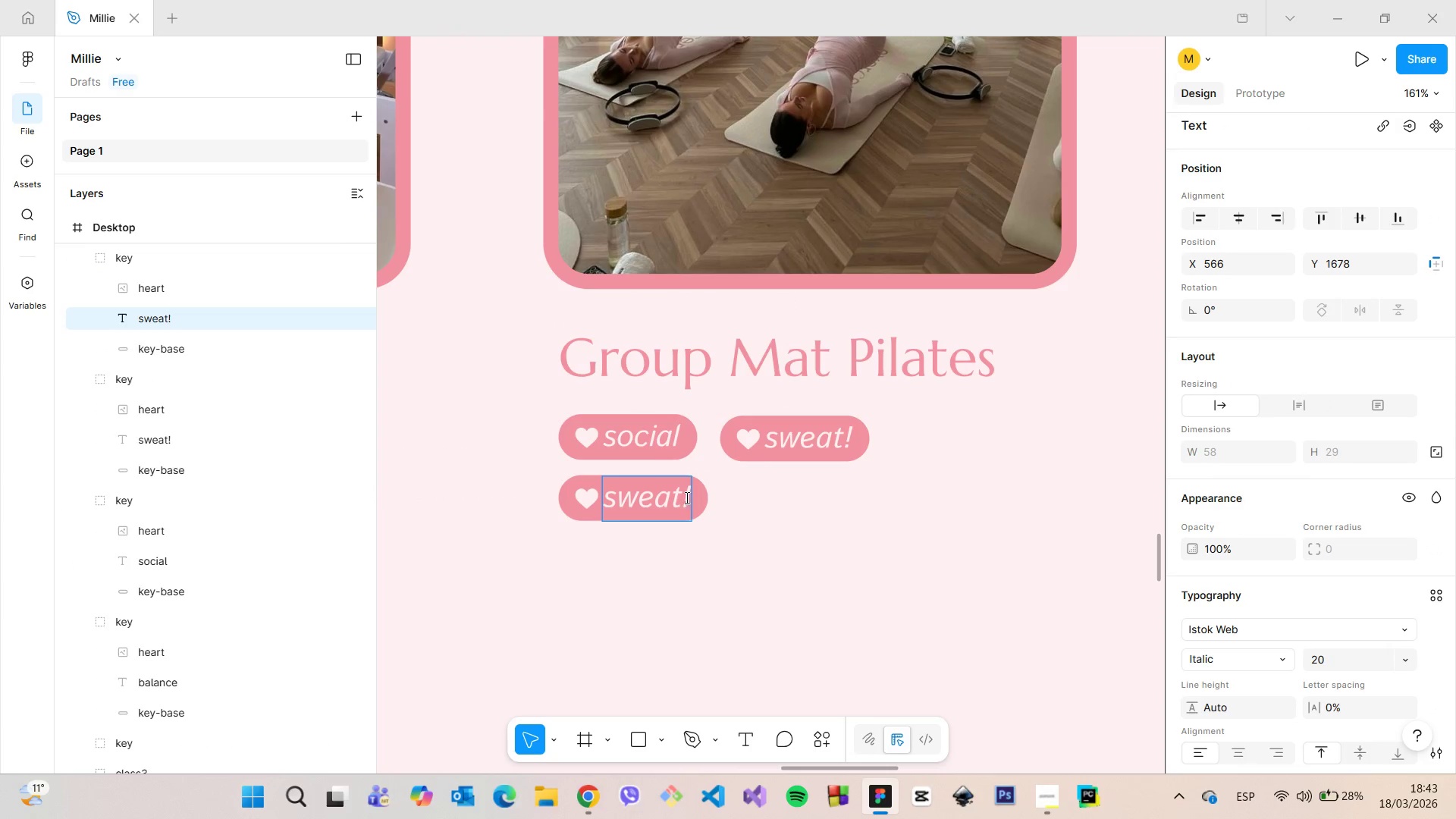 
left_click_drag(start_coordinate=[682, 497], to_coordinate=[627, 498])
 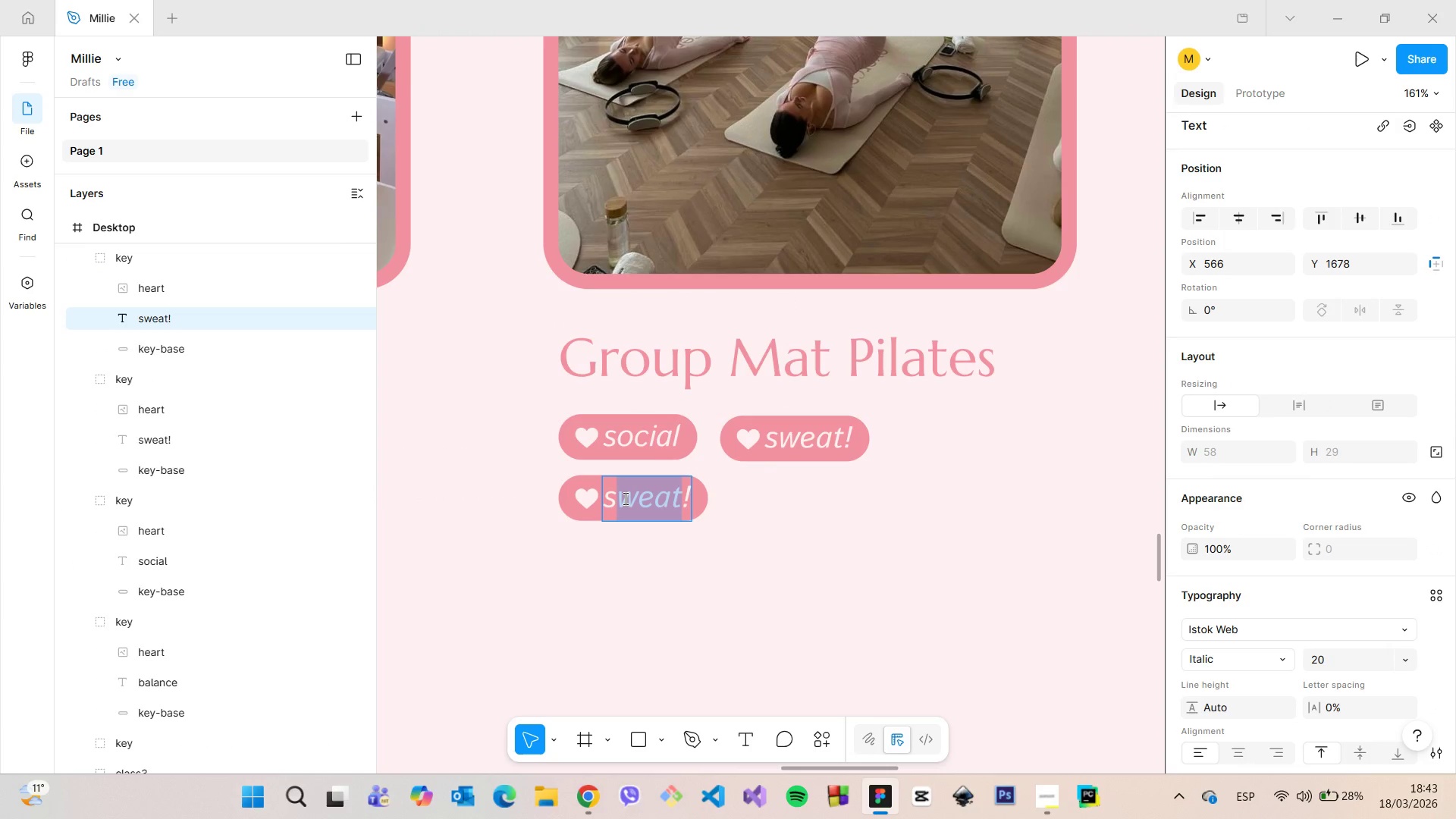 
type(trech)
 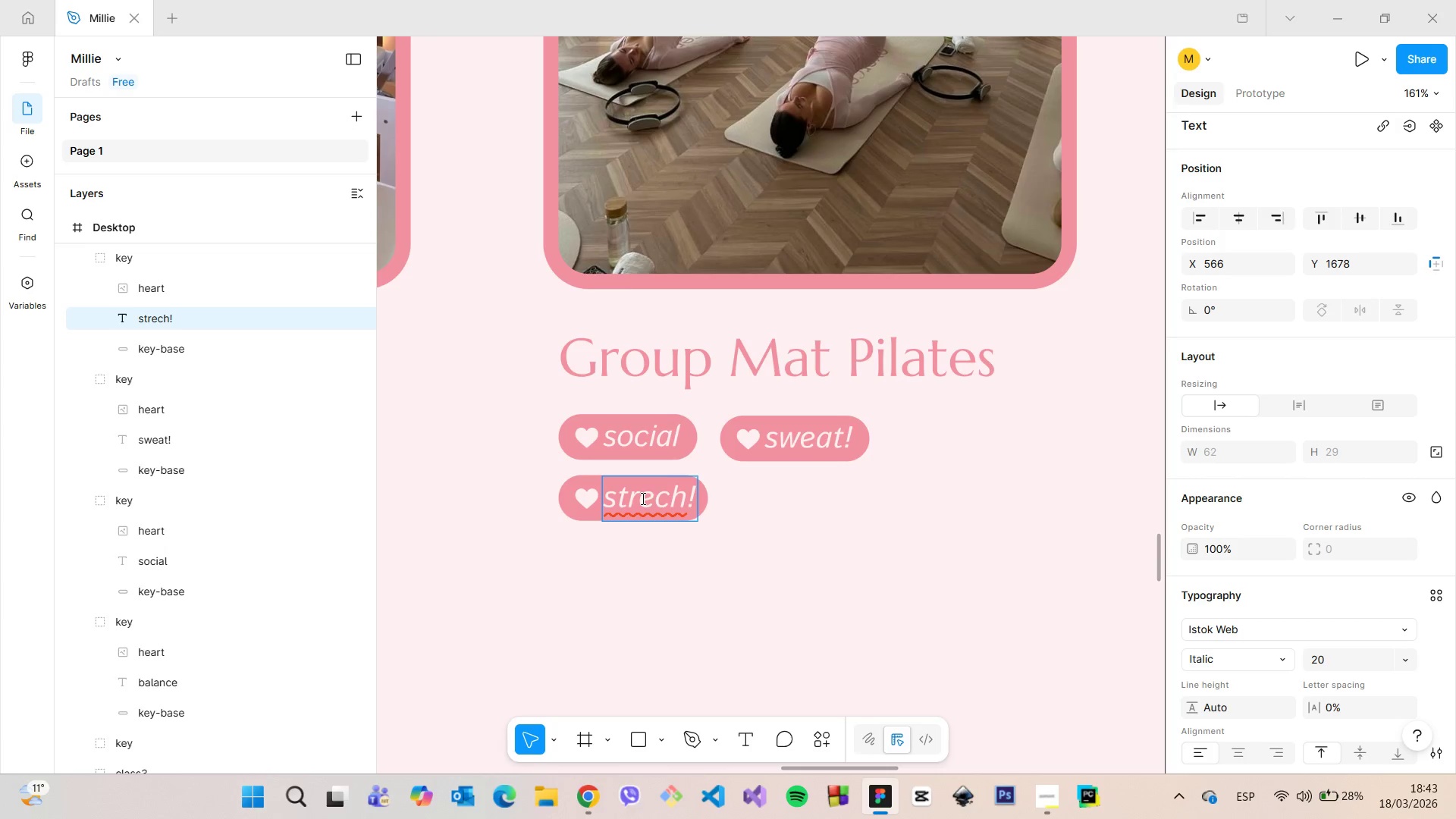 
left_click([657, 504])
 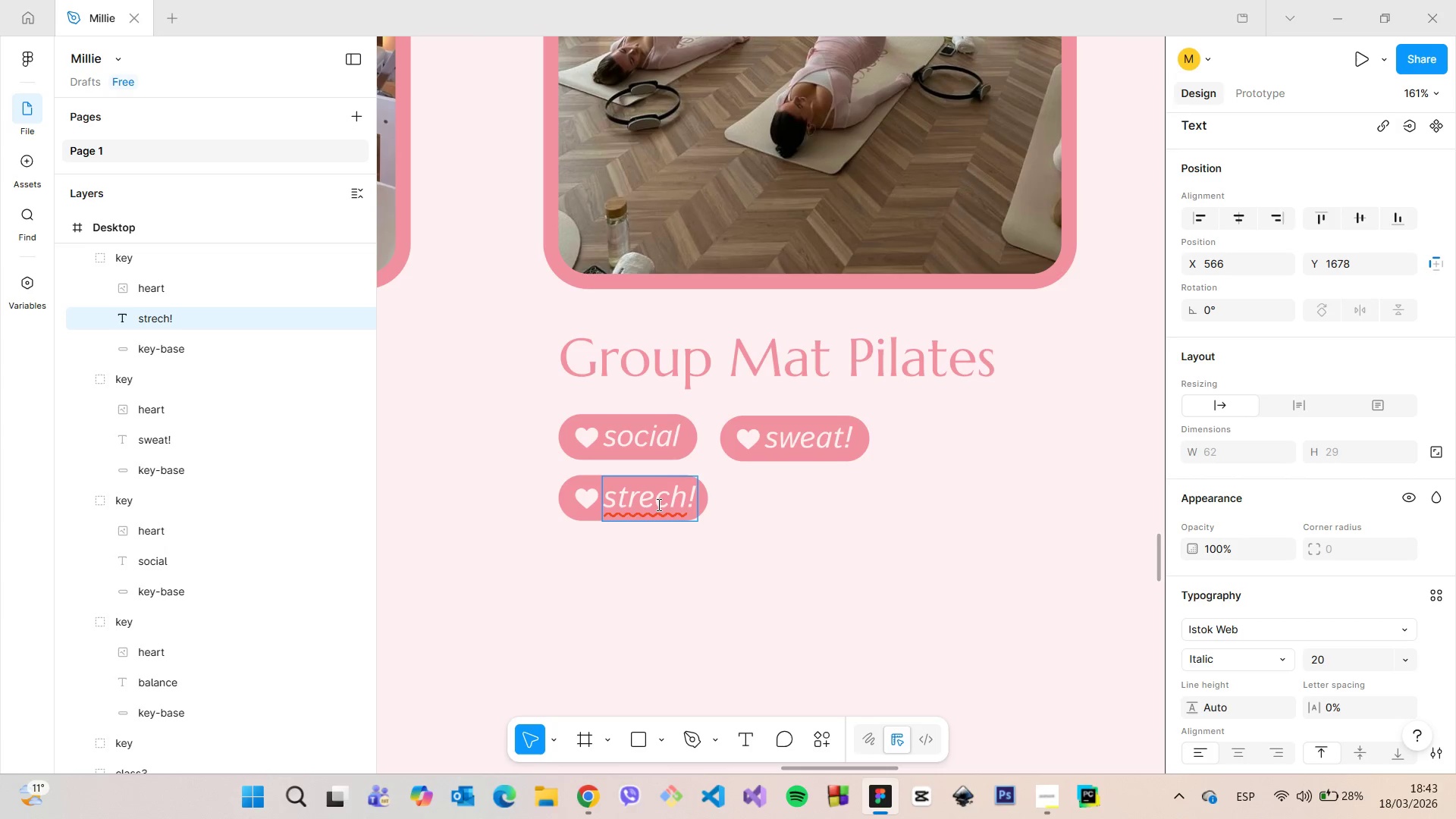 
key(T)
 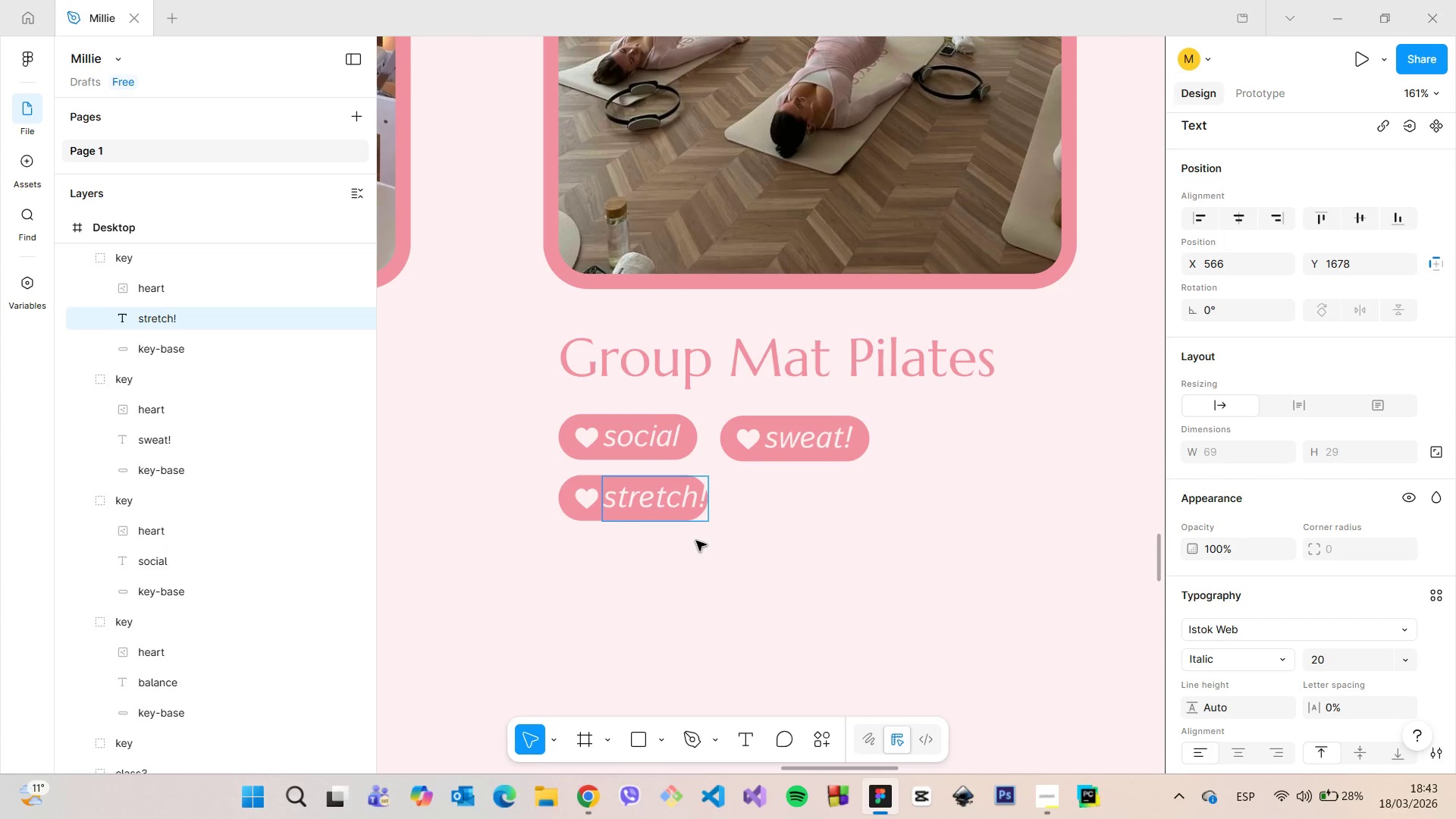 
left_click([696, 541])
 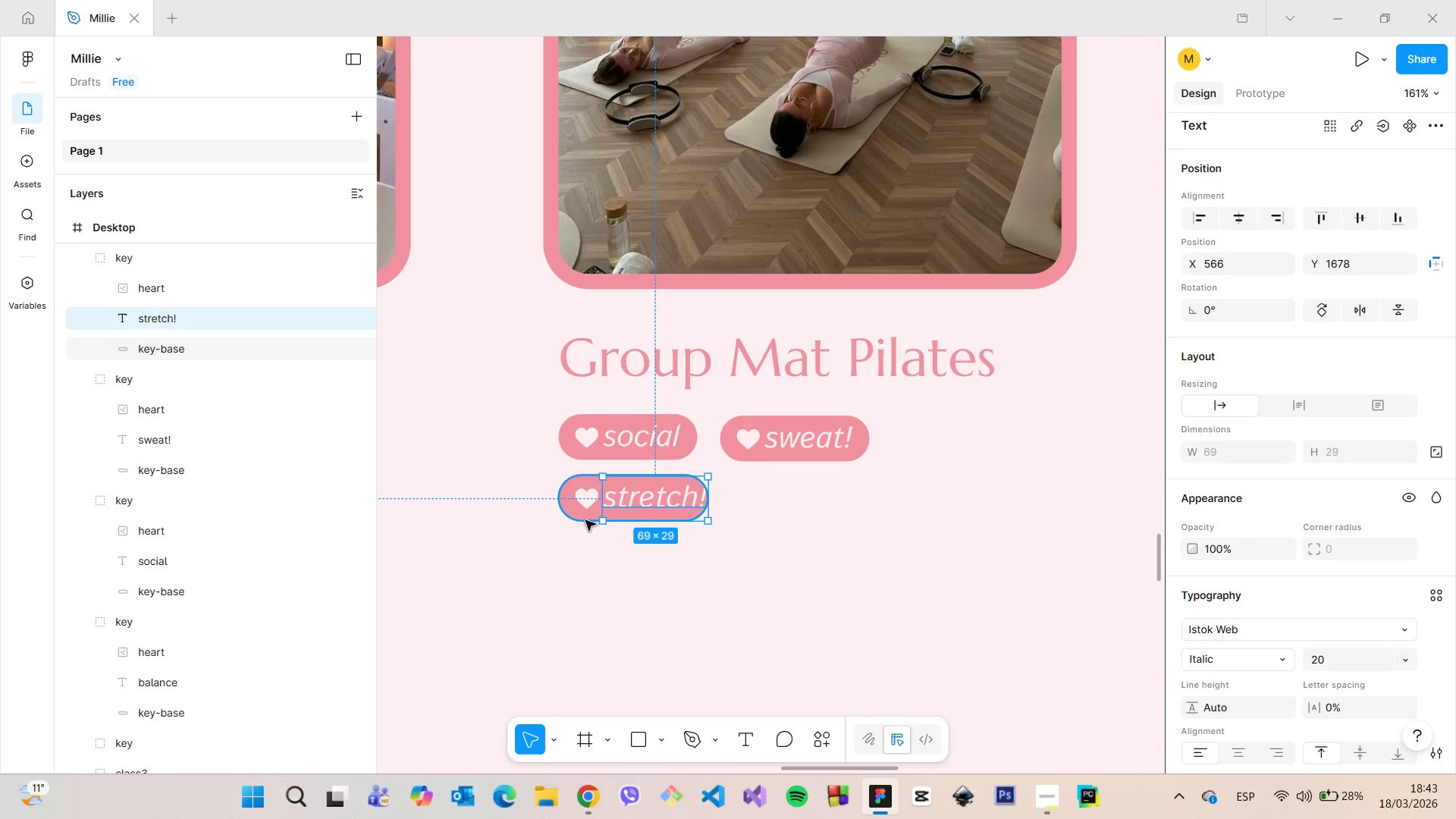 
left_click([585, 520])
 